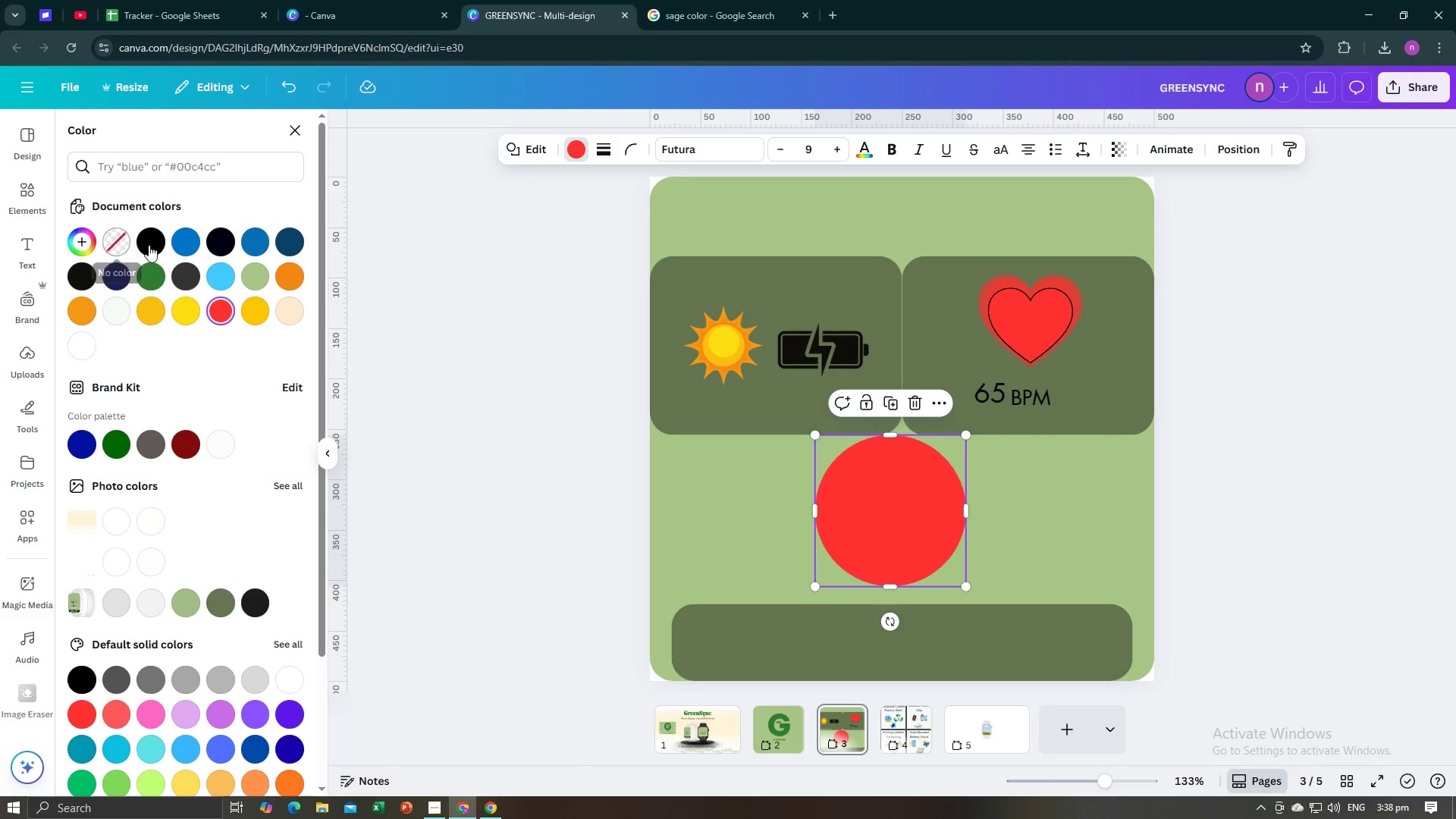 
left_click([160, 240])
 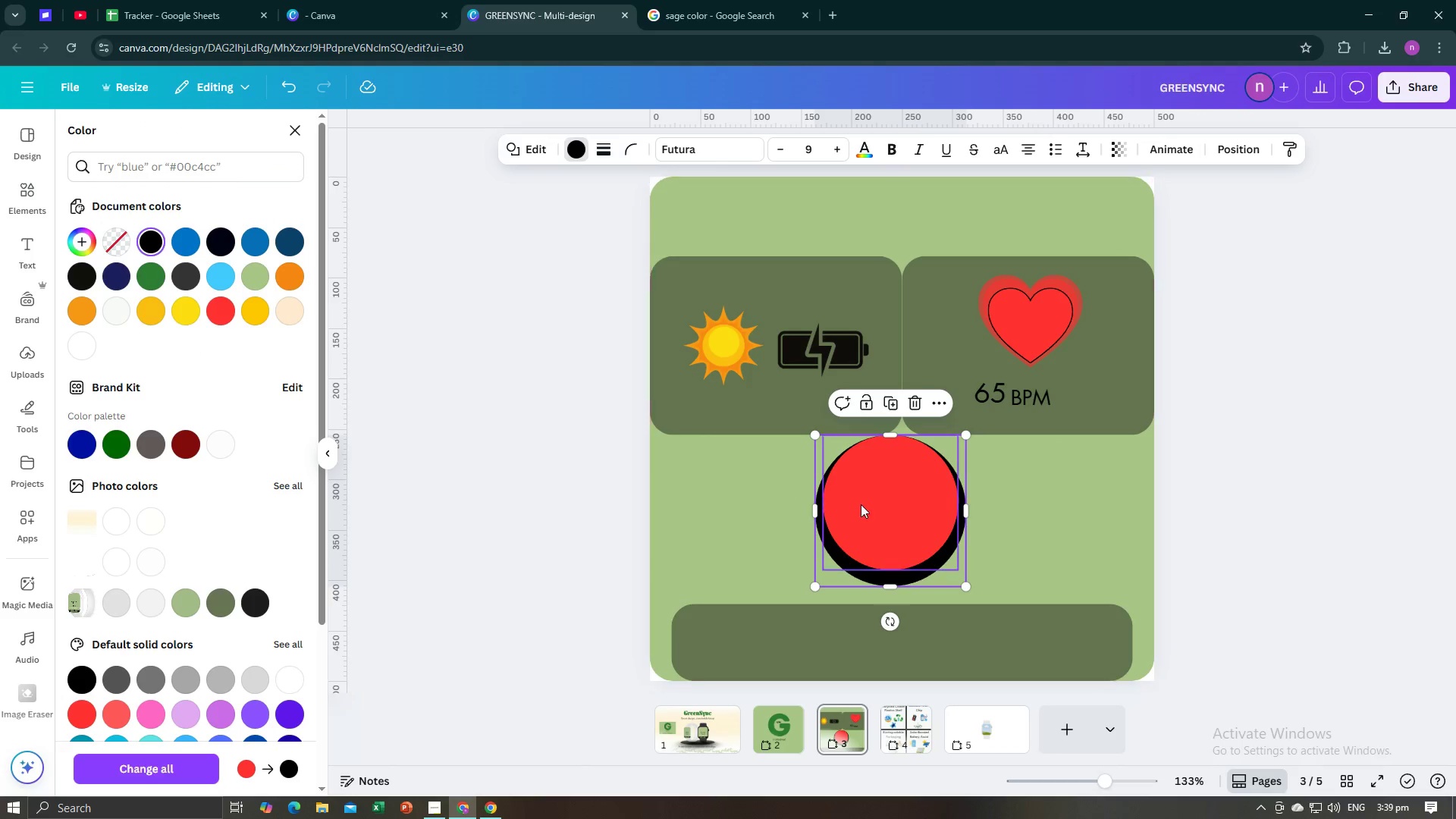 
left_click([873, 504])
 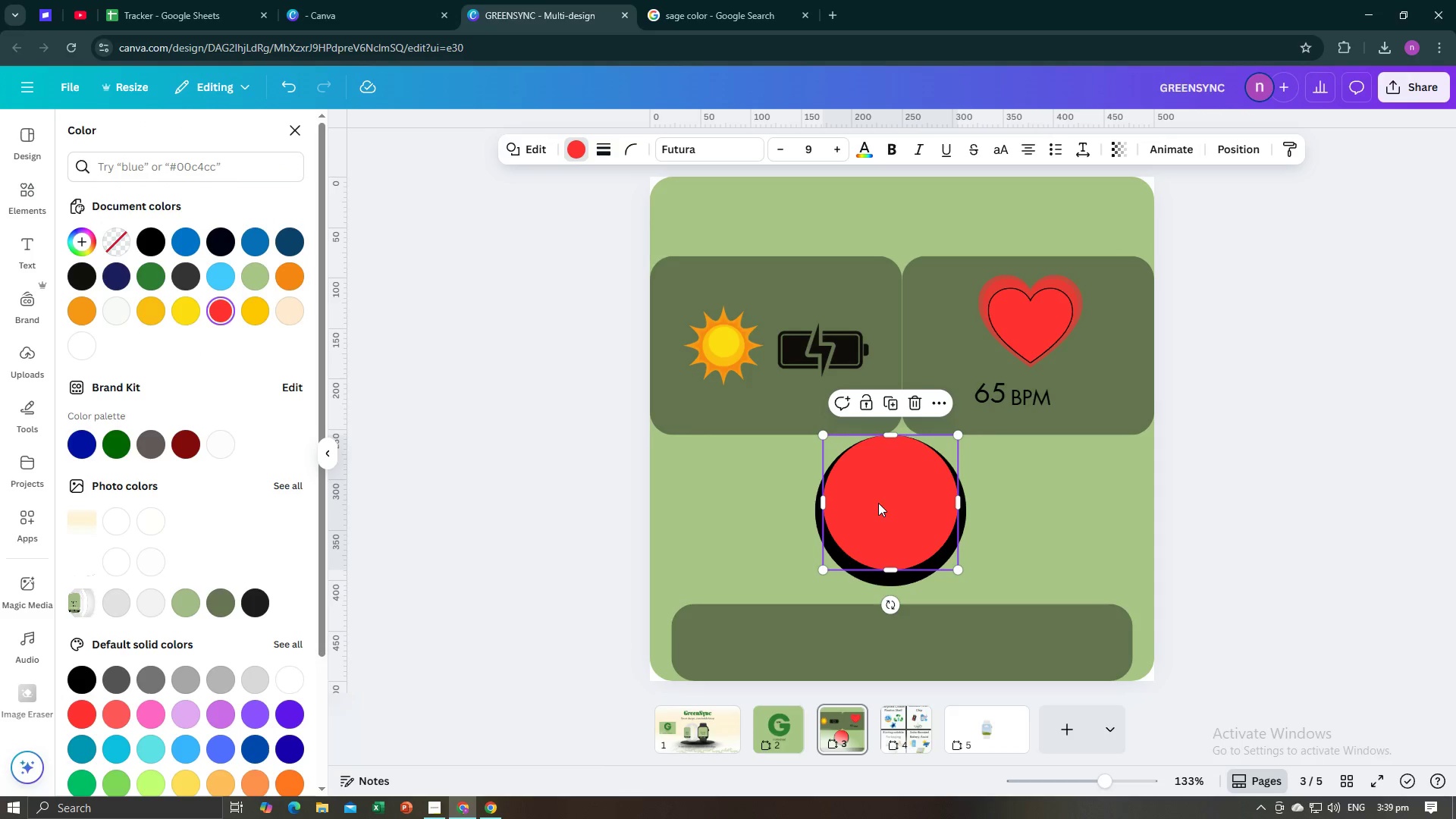 
left_click_drag(start_coordinate=[878, 501], to_coordinate=[878, 507])
 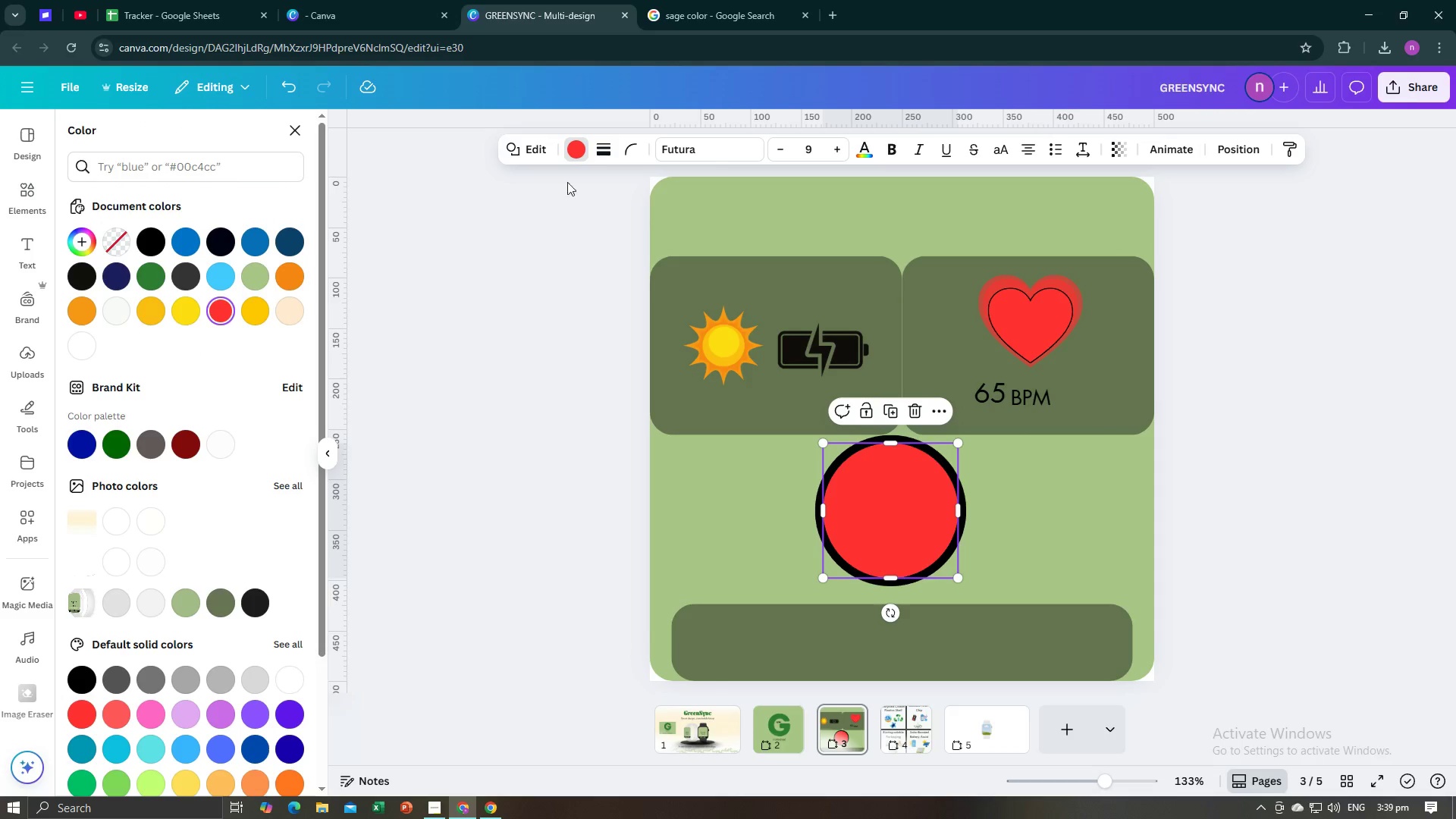 
left_click([607, 155])
 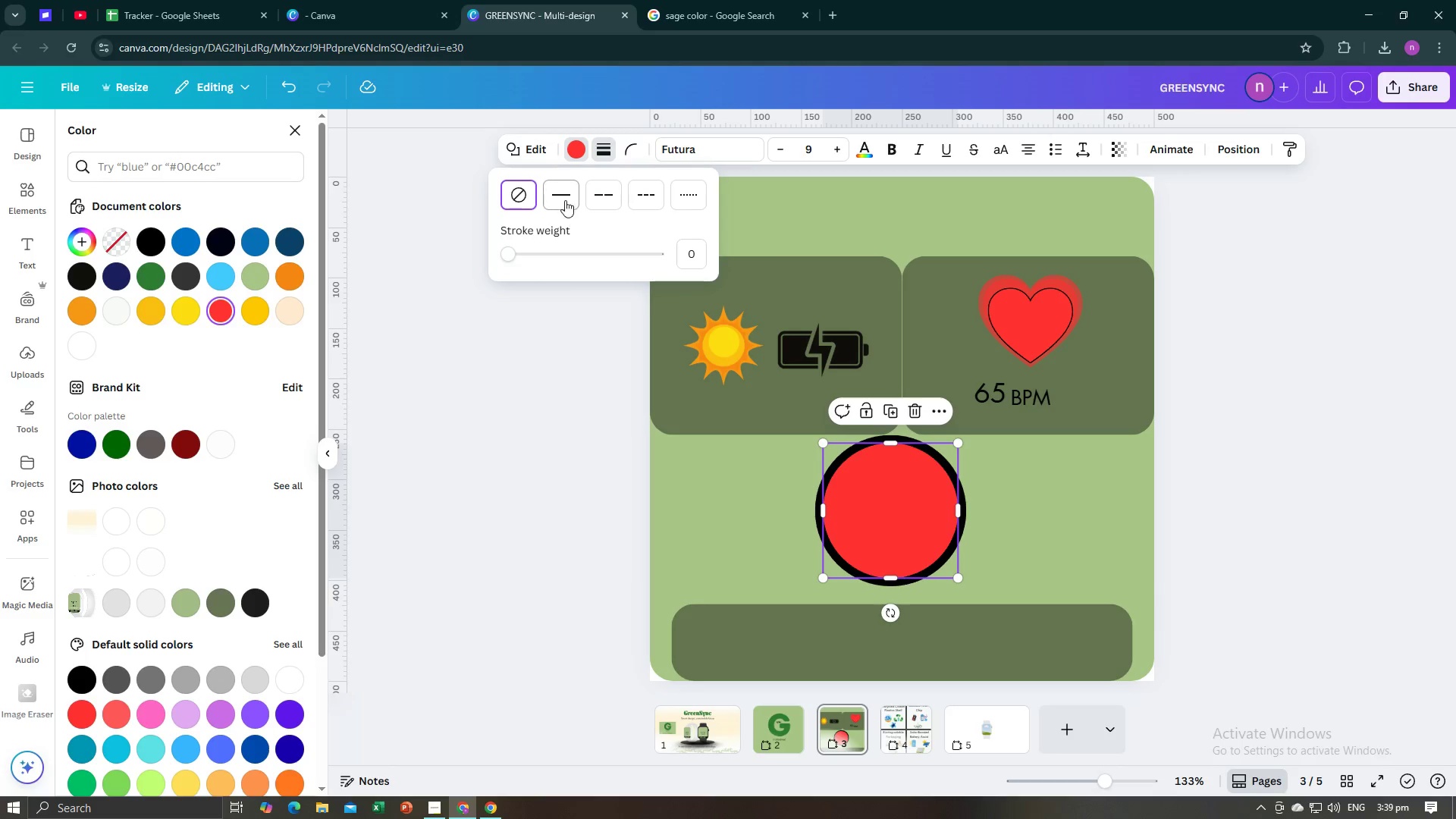 
left_click([565, 197])
 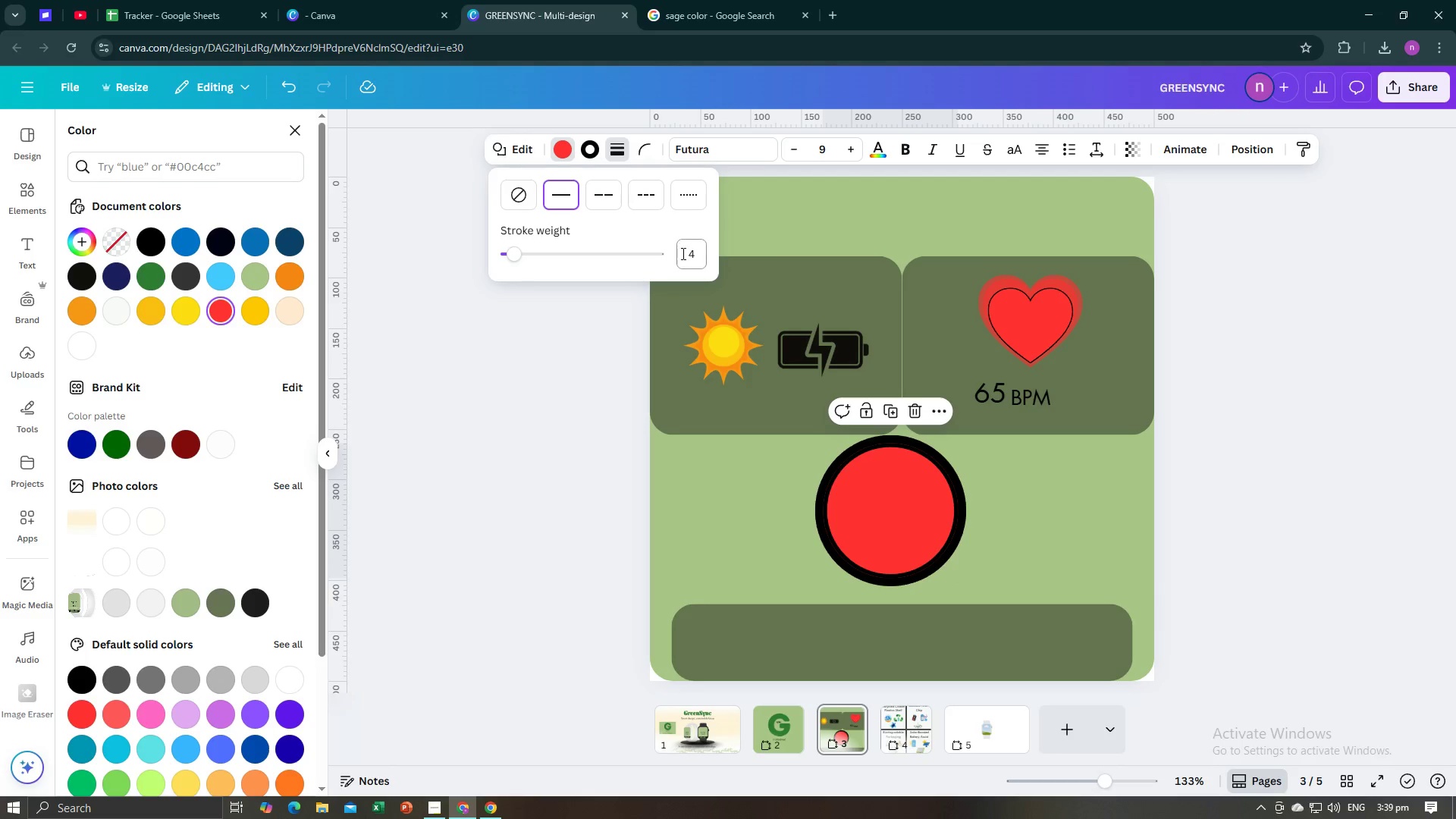 
left_click([682, 253])
 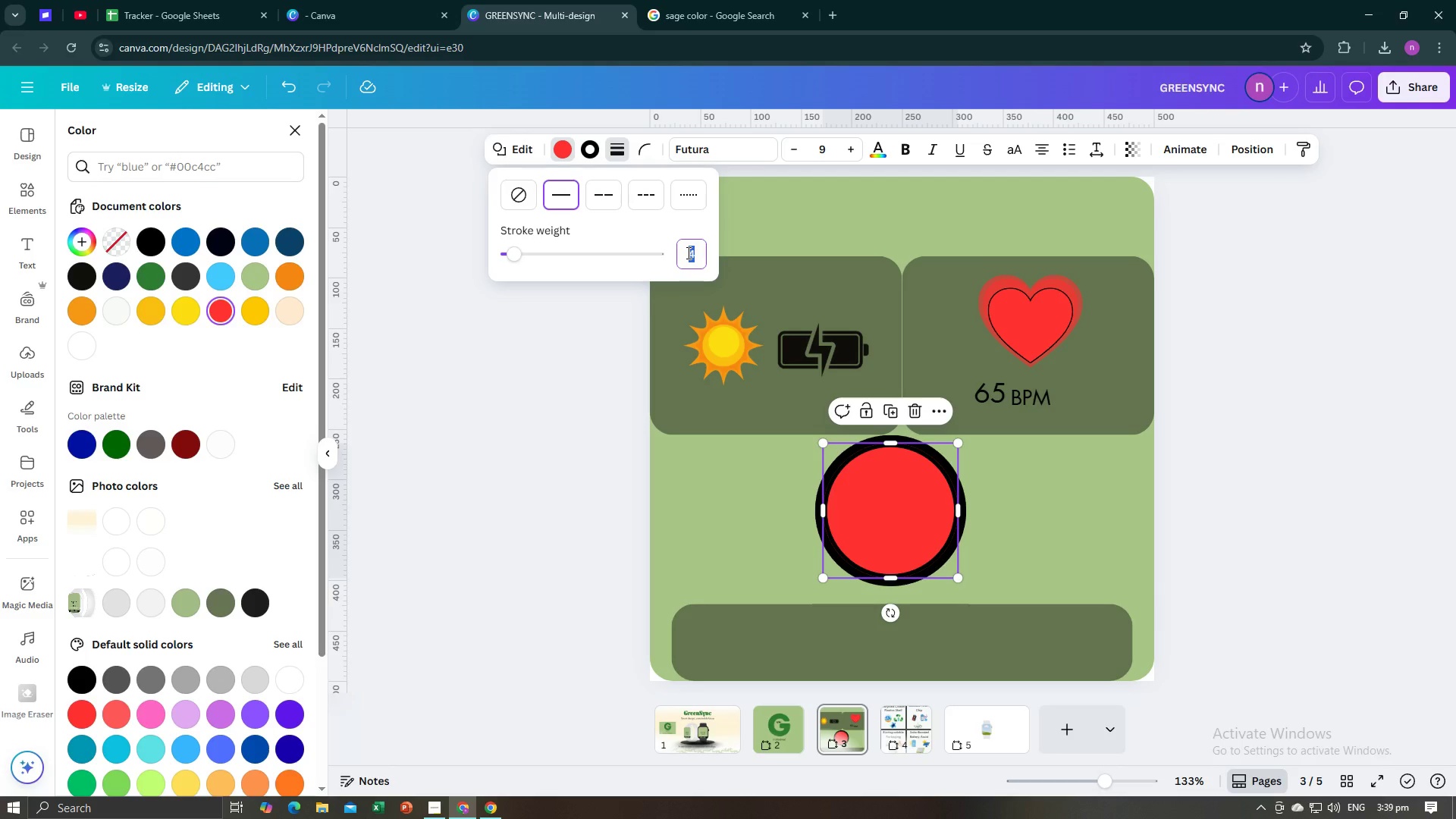 
key(1)
 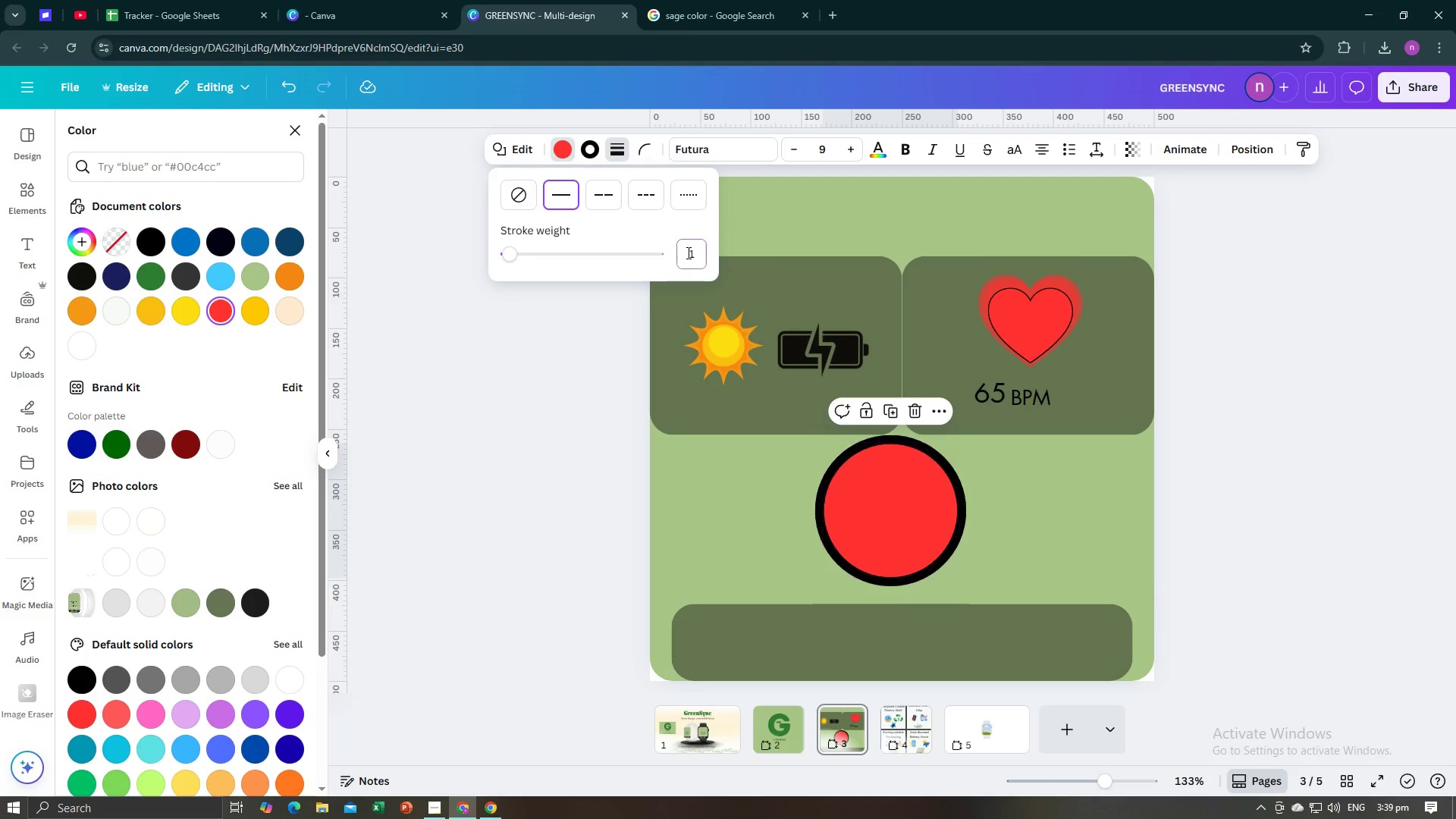 
key(Enter)
 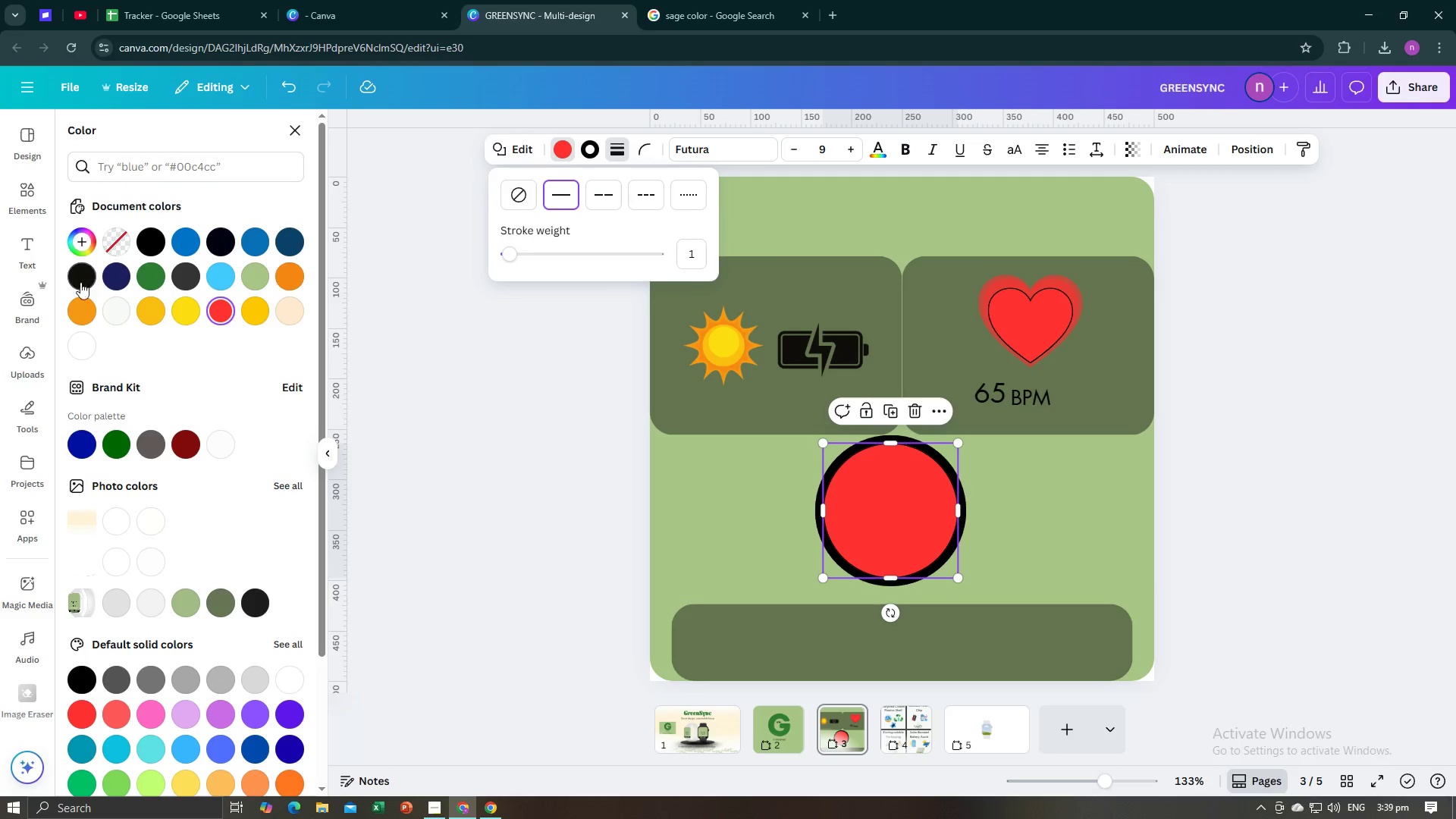 
left_click([81, 344])
 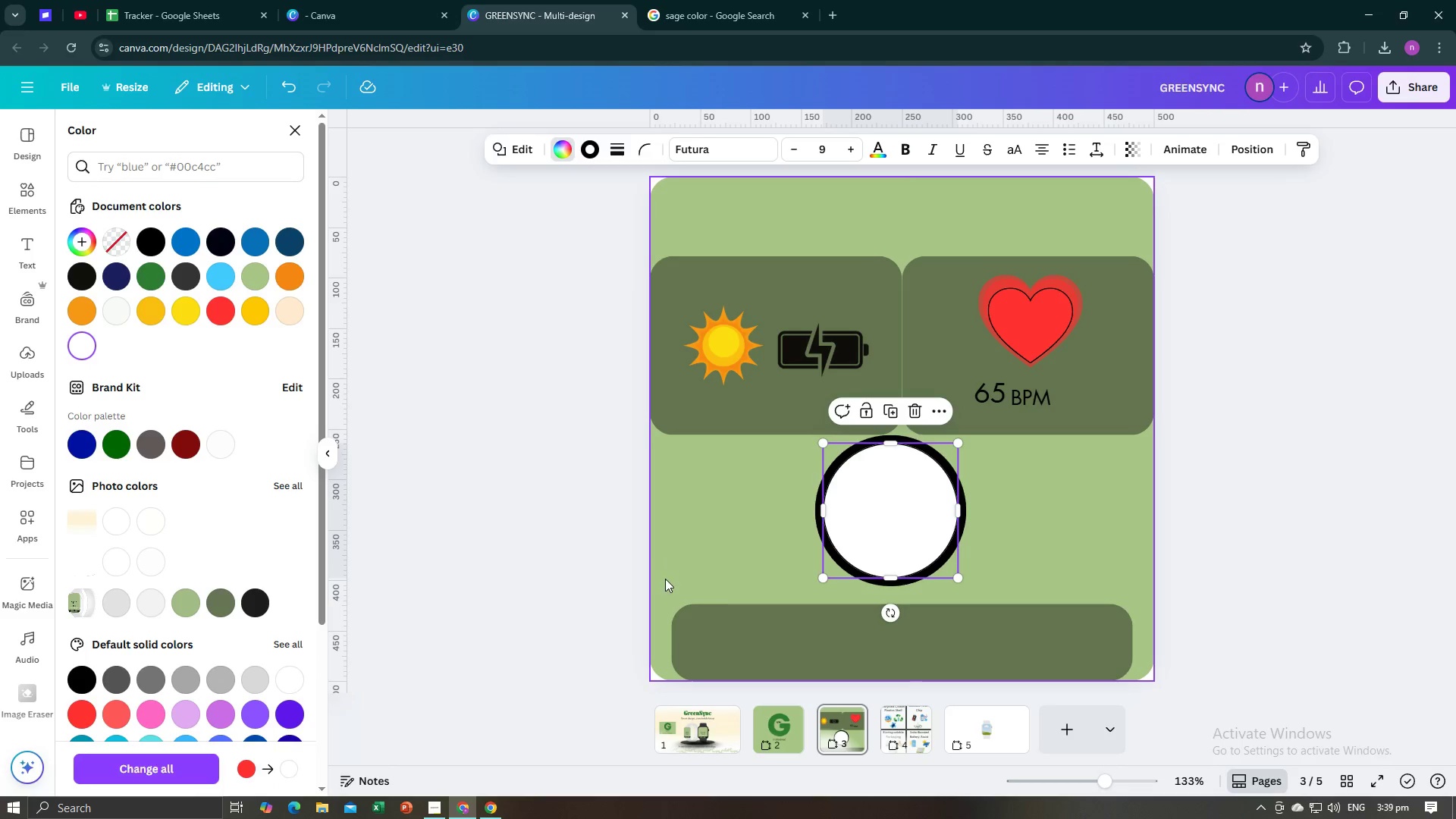 
left_click([665, 579])
 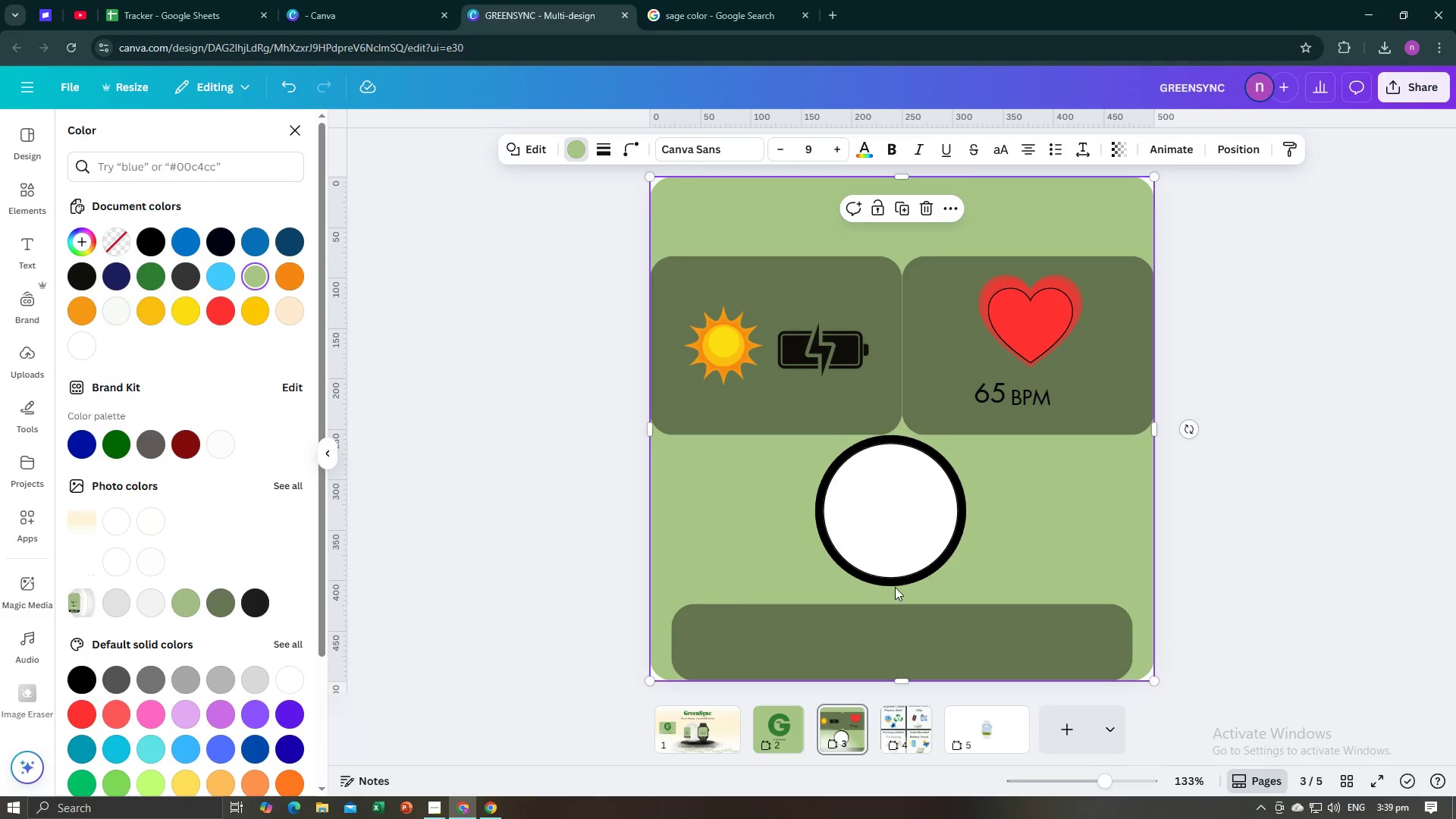 
left_click([895, 585])
 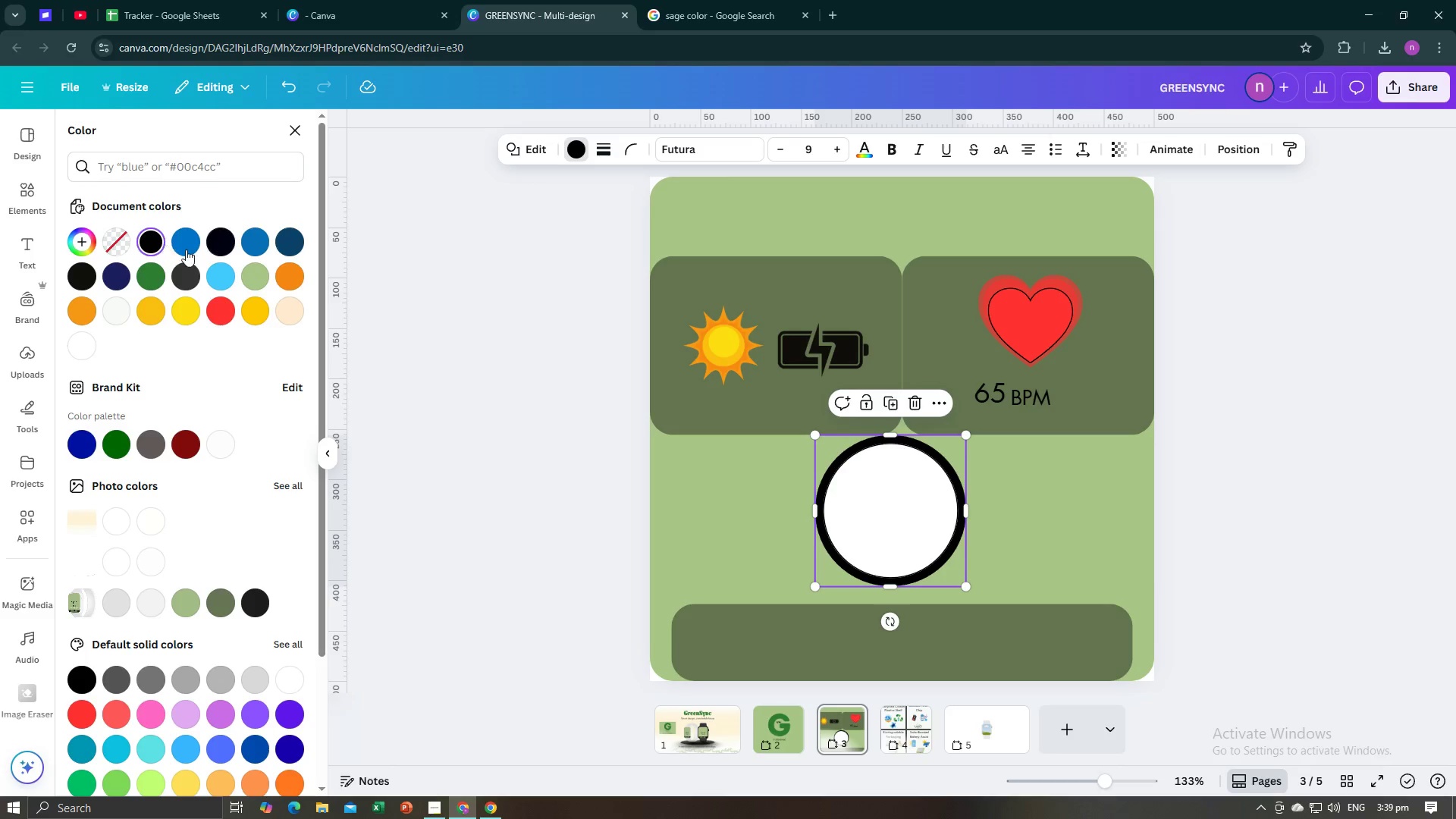 
left_click([222, 277])
 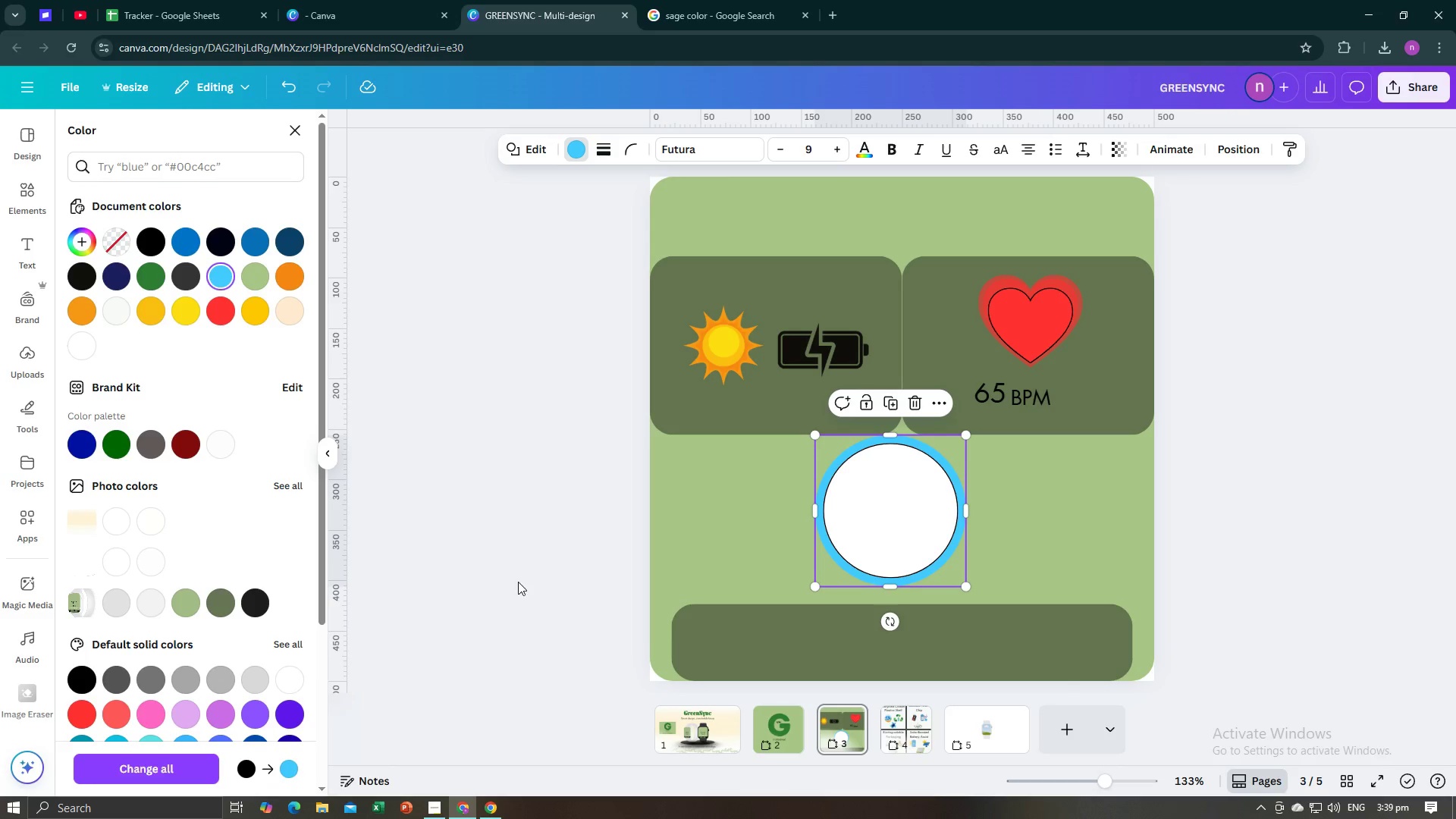 
left_click([518, 582])
 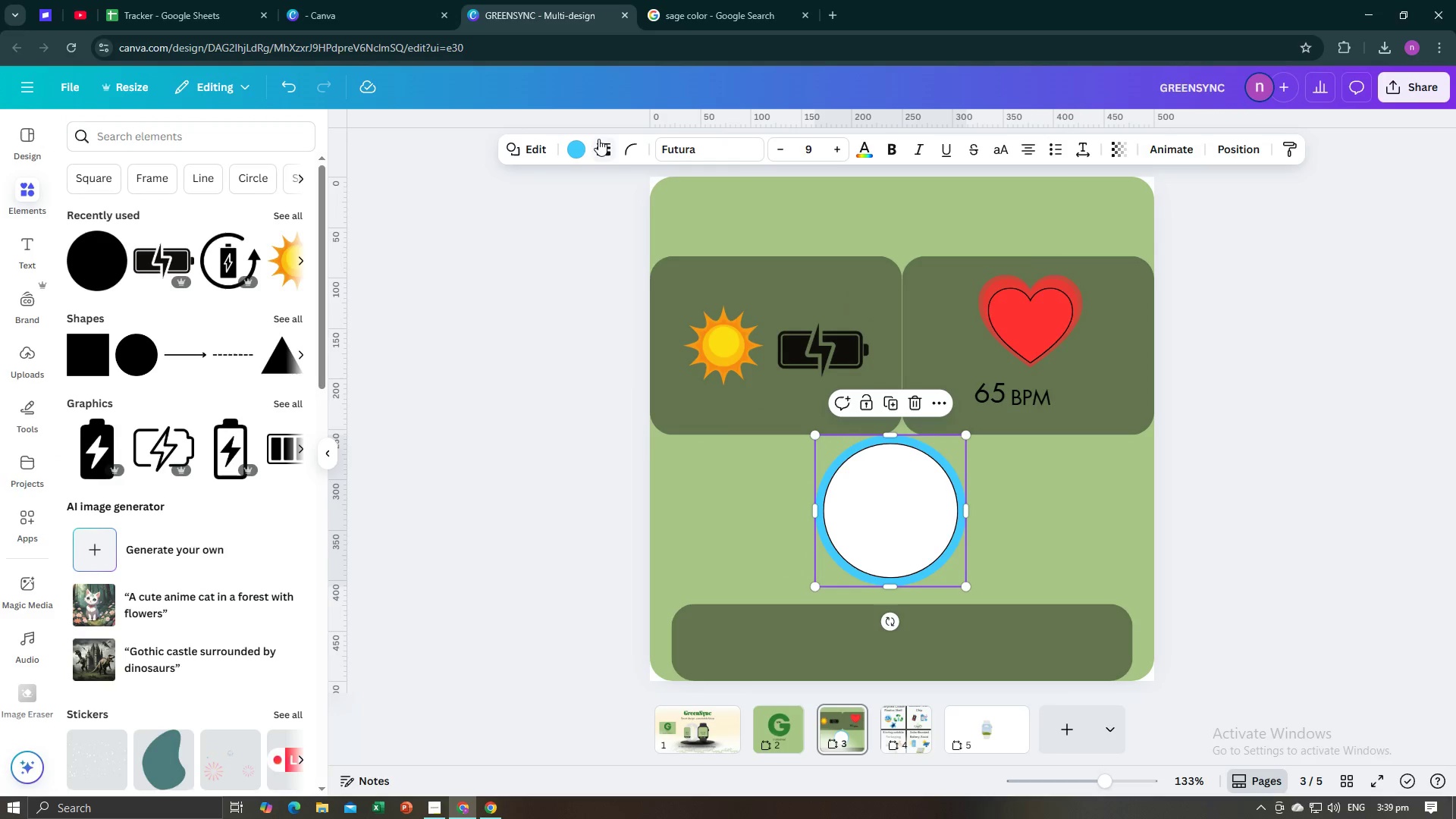 
left_click([599, 146])
 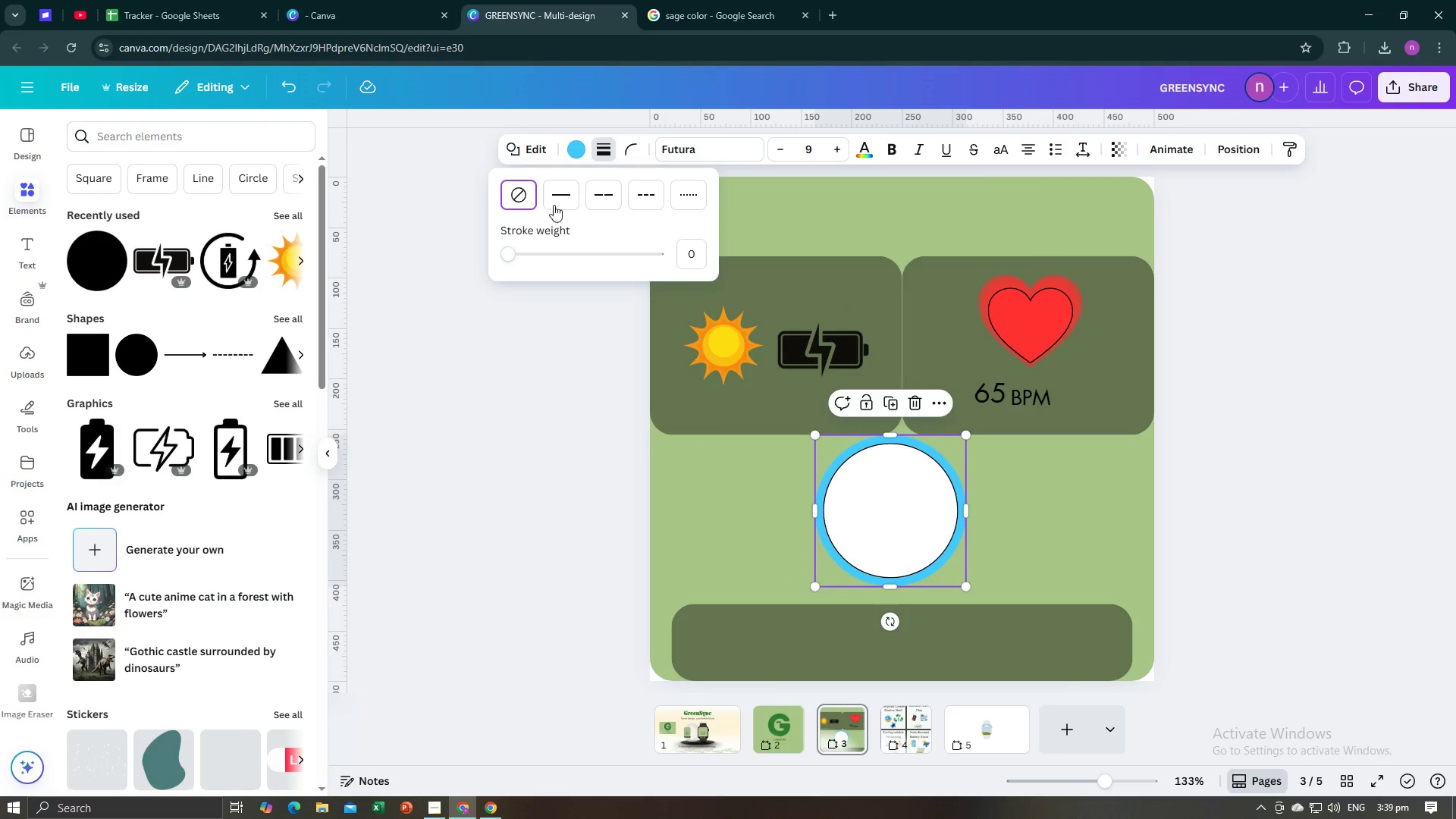 
left_click([560, 199])
 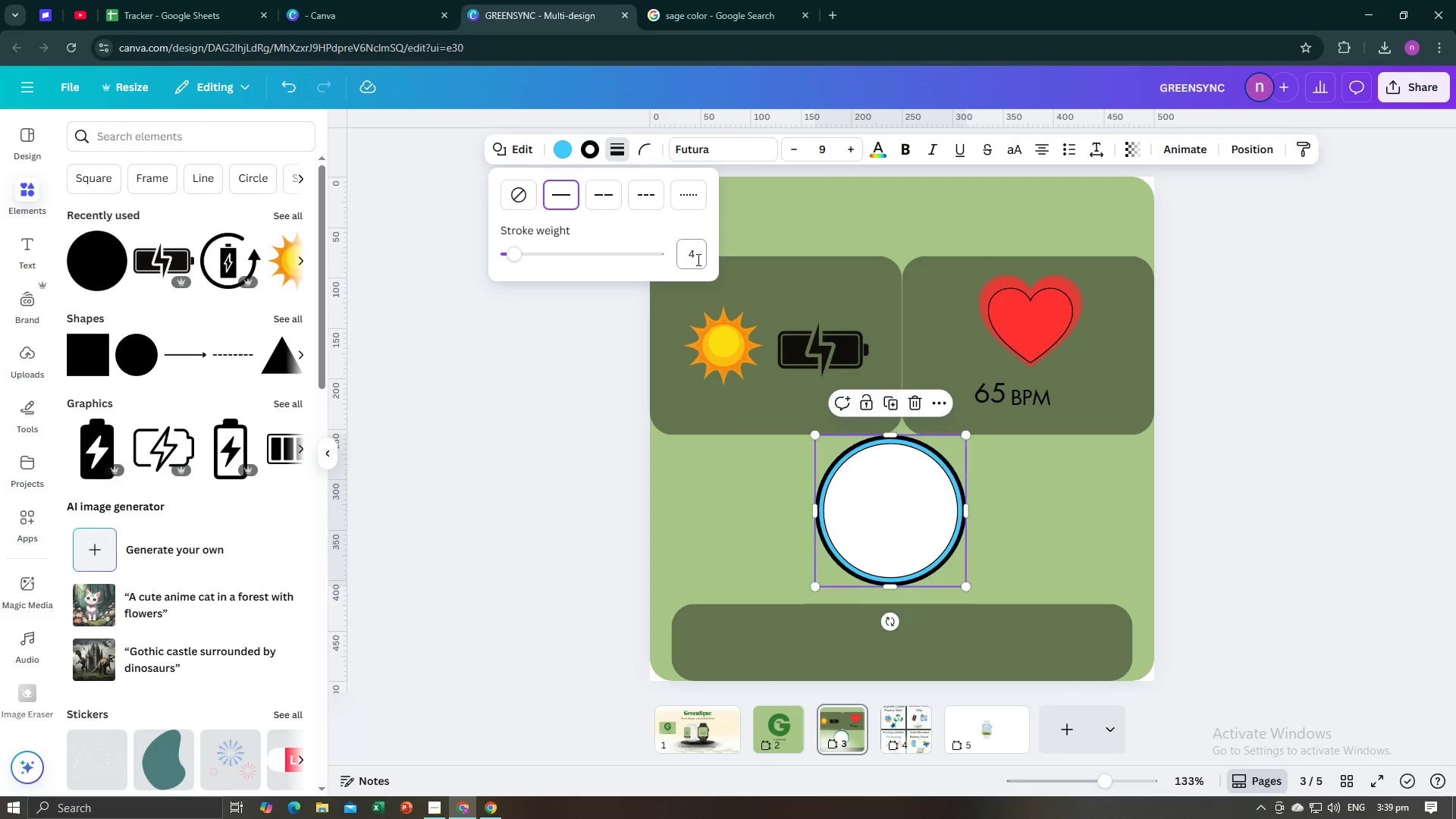 
left_click([697, 259])
 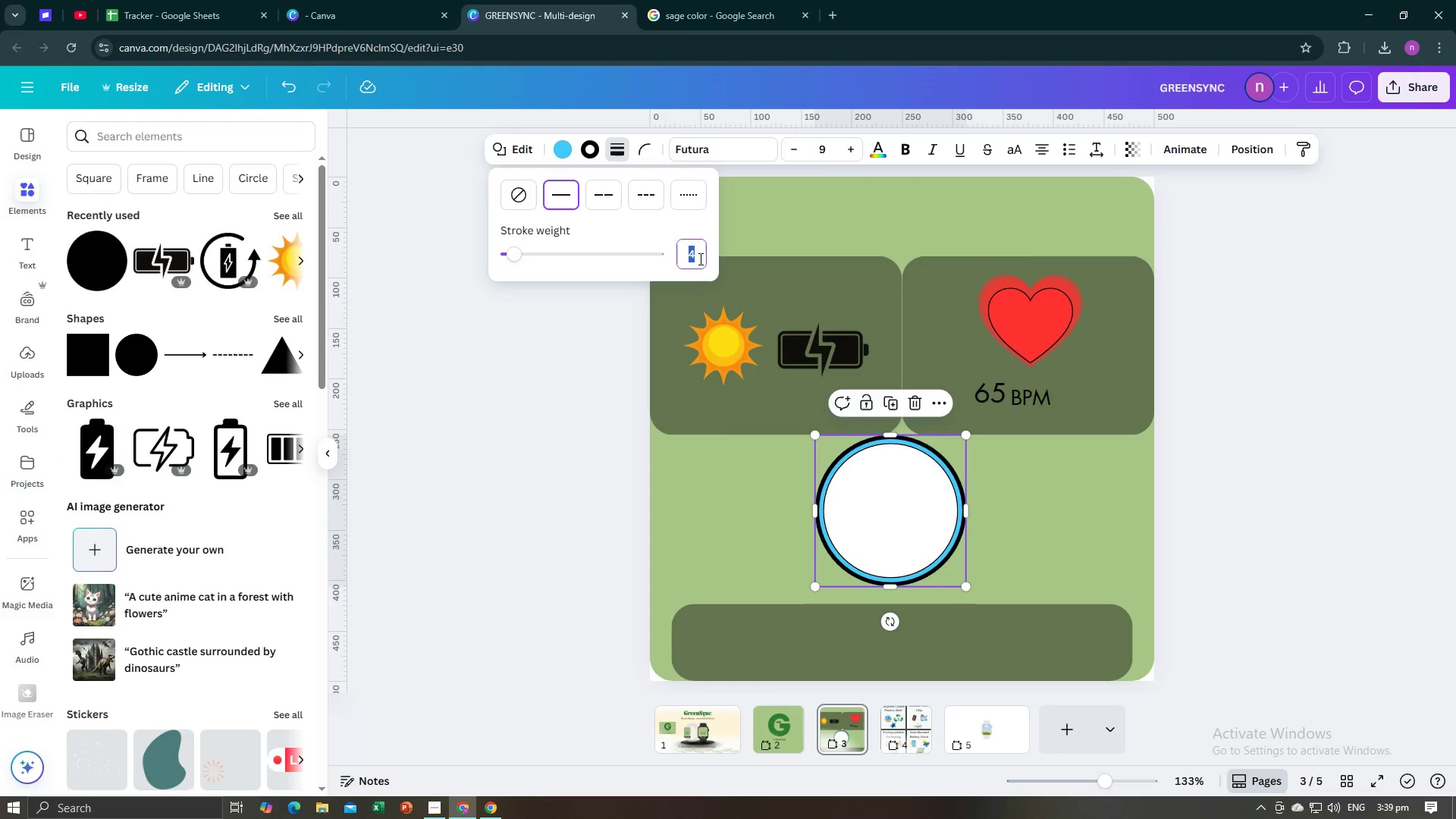 
key(1)
 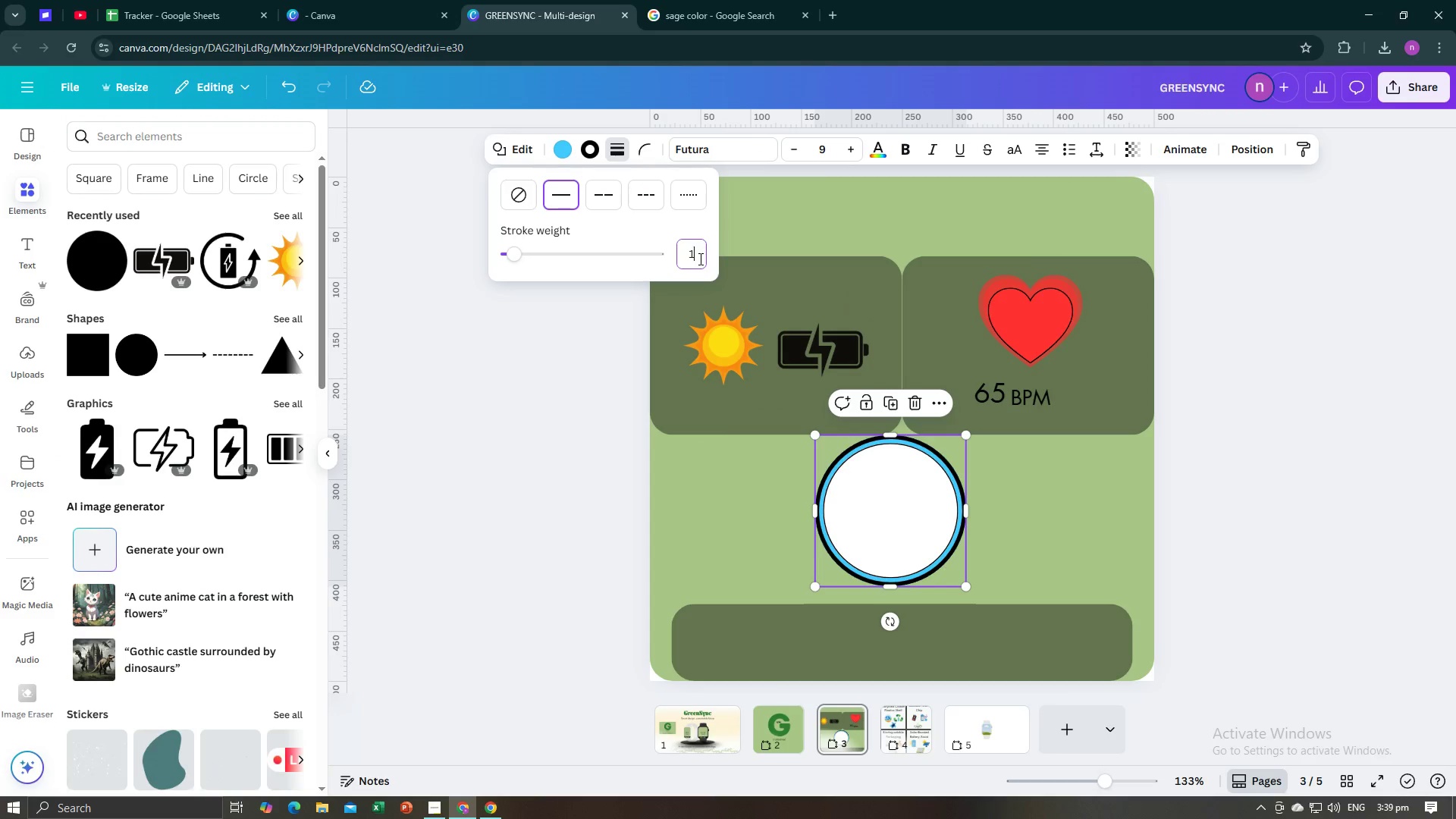 
key(Enter)
 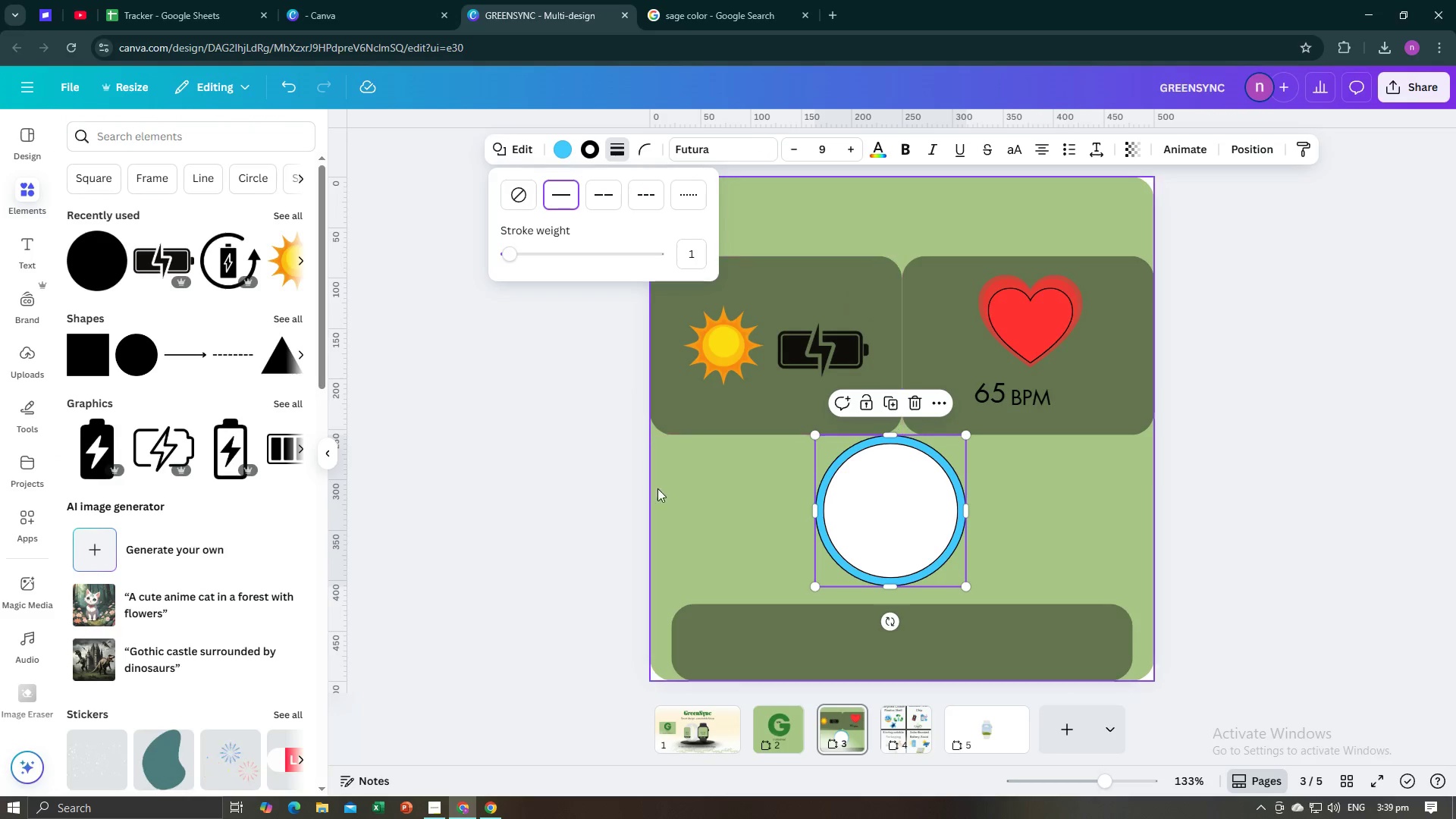 
left_click([557, 548])
 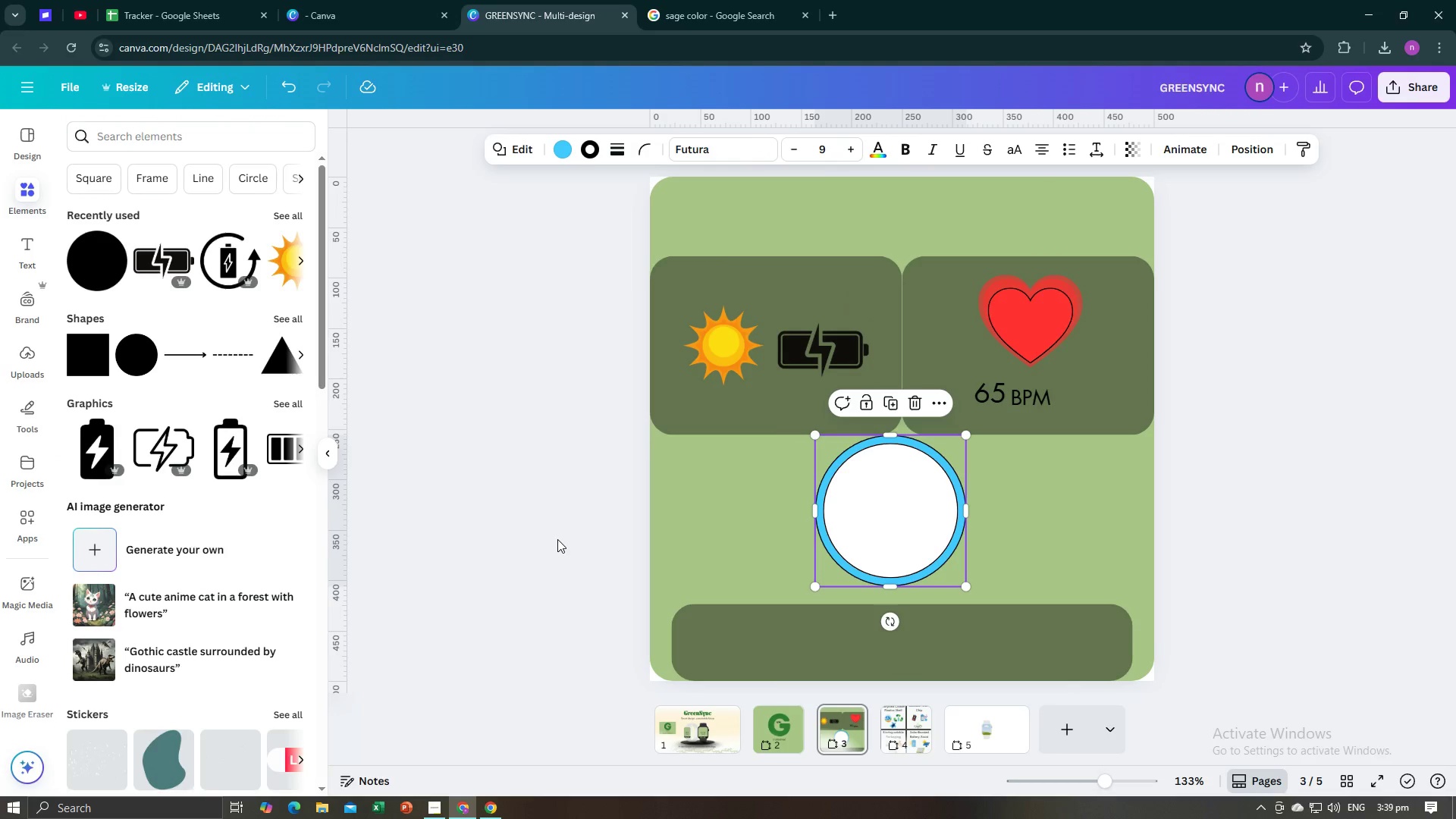 
left_click([557, 539])
 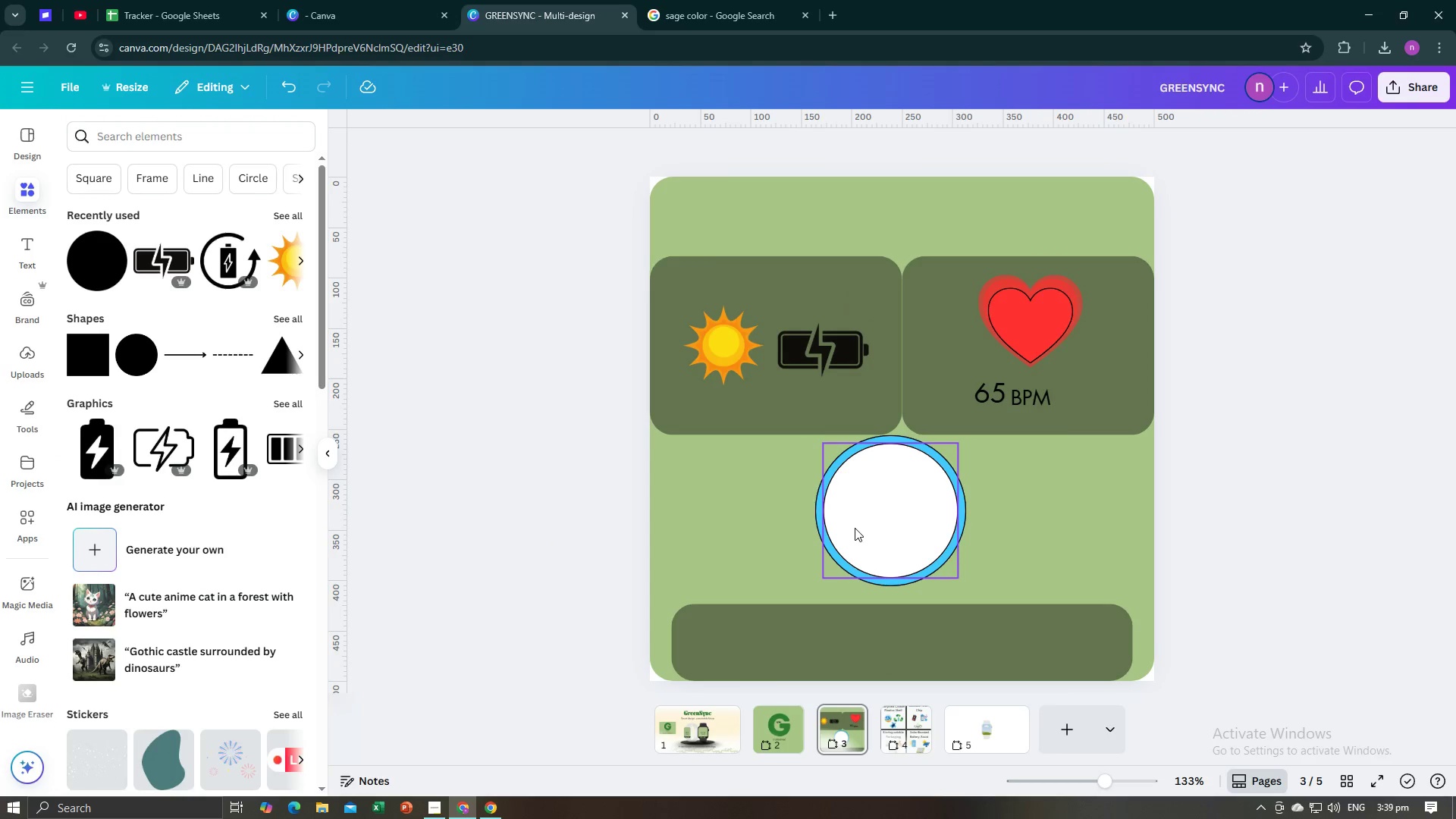 
left_click([856, 528])
 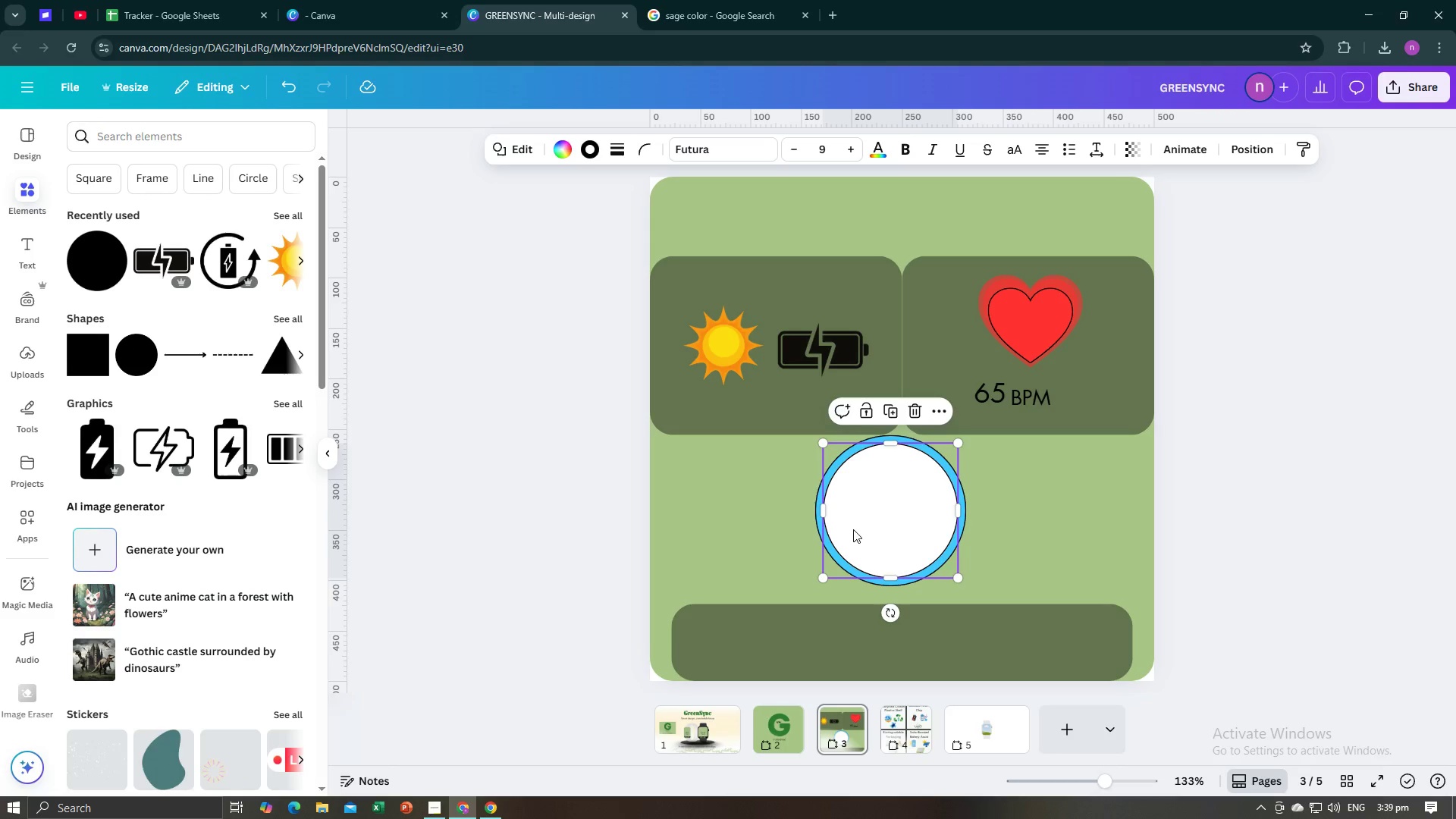 
wait(5.29)
 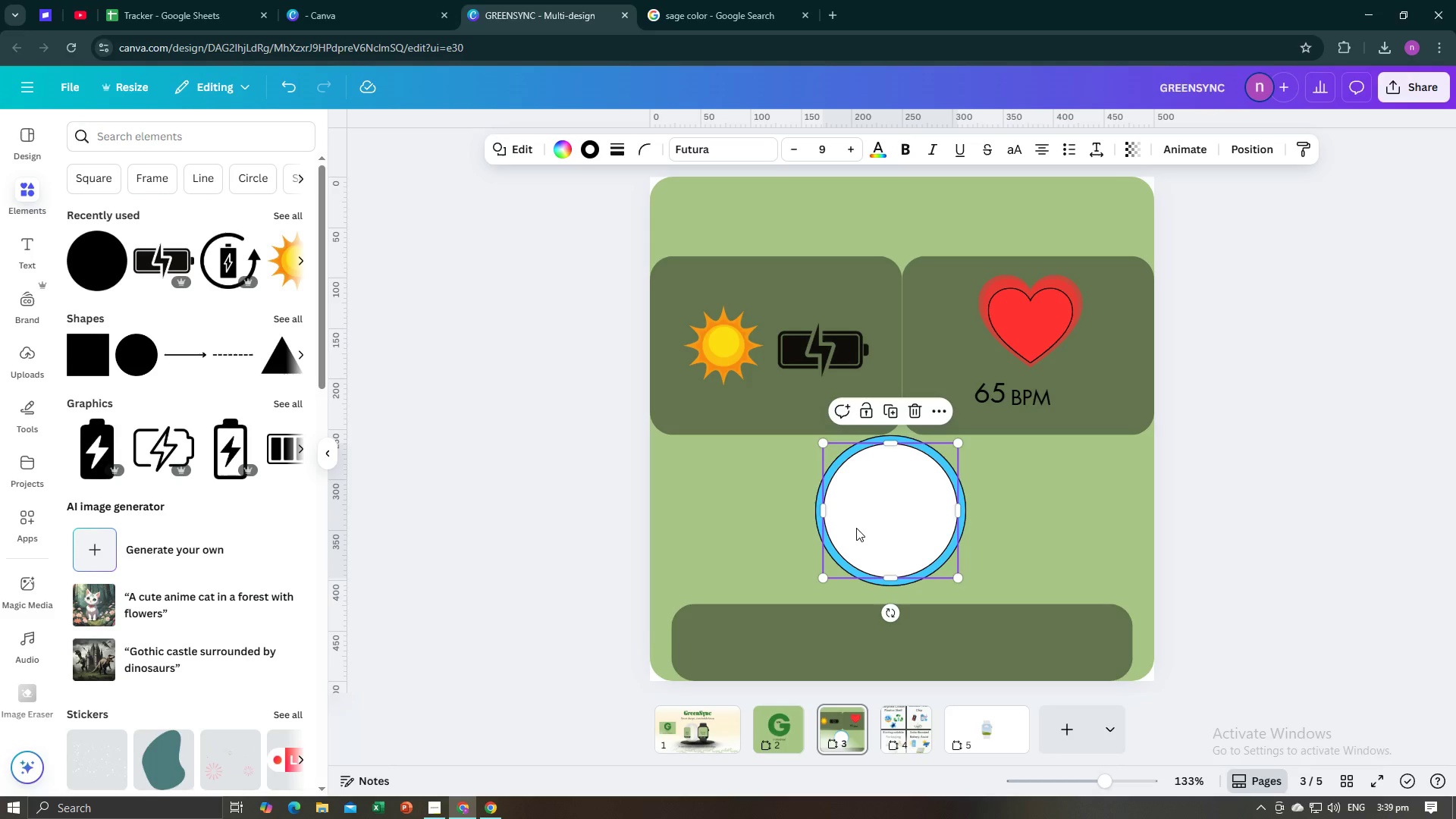 
left_click([326, 462])
 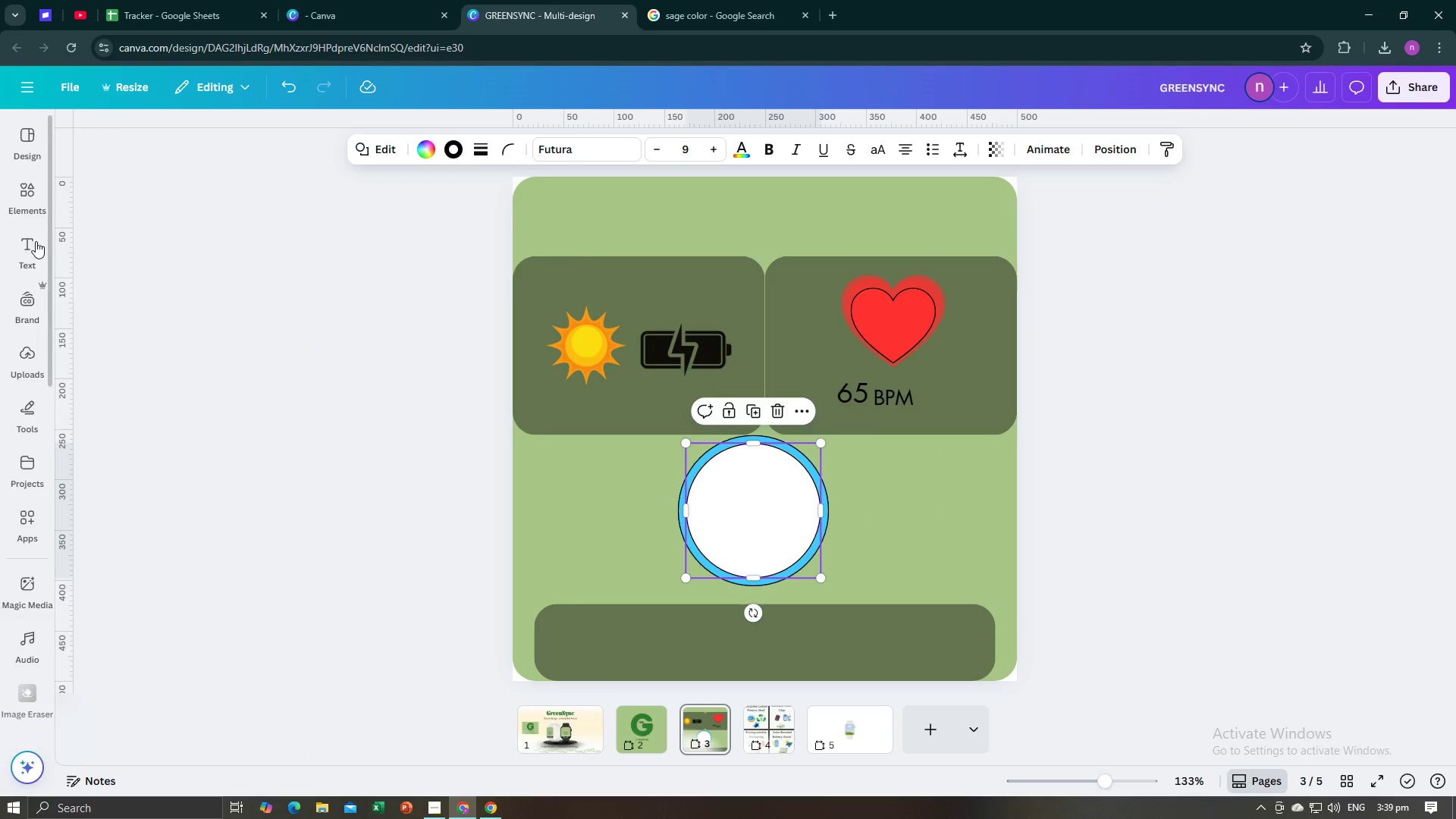 
left_click([34, 240])
 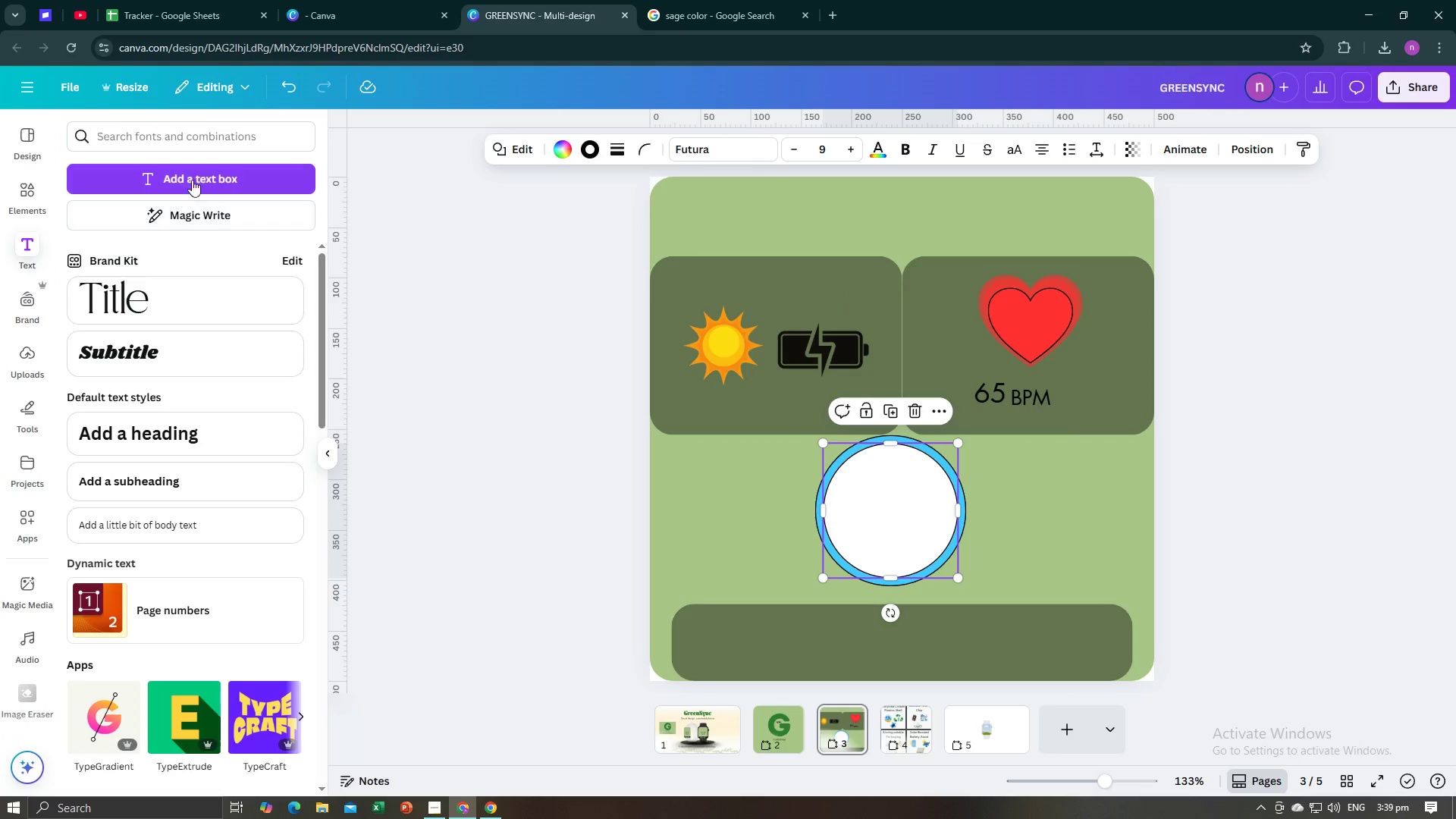 
left_click([194, 177])
 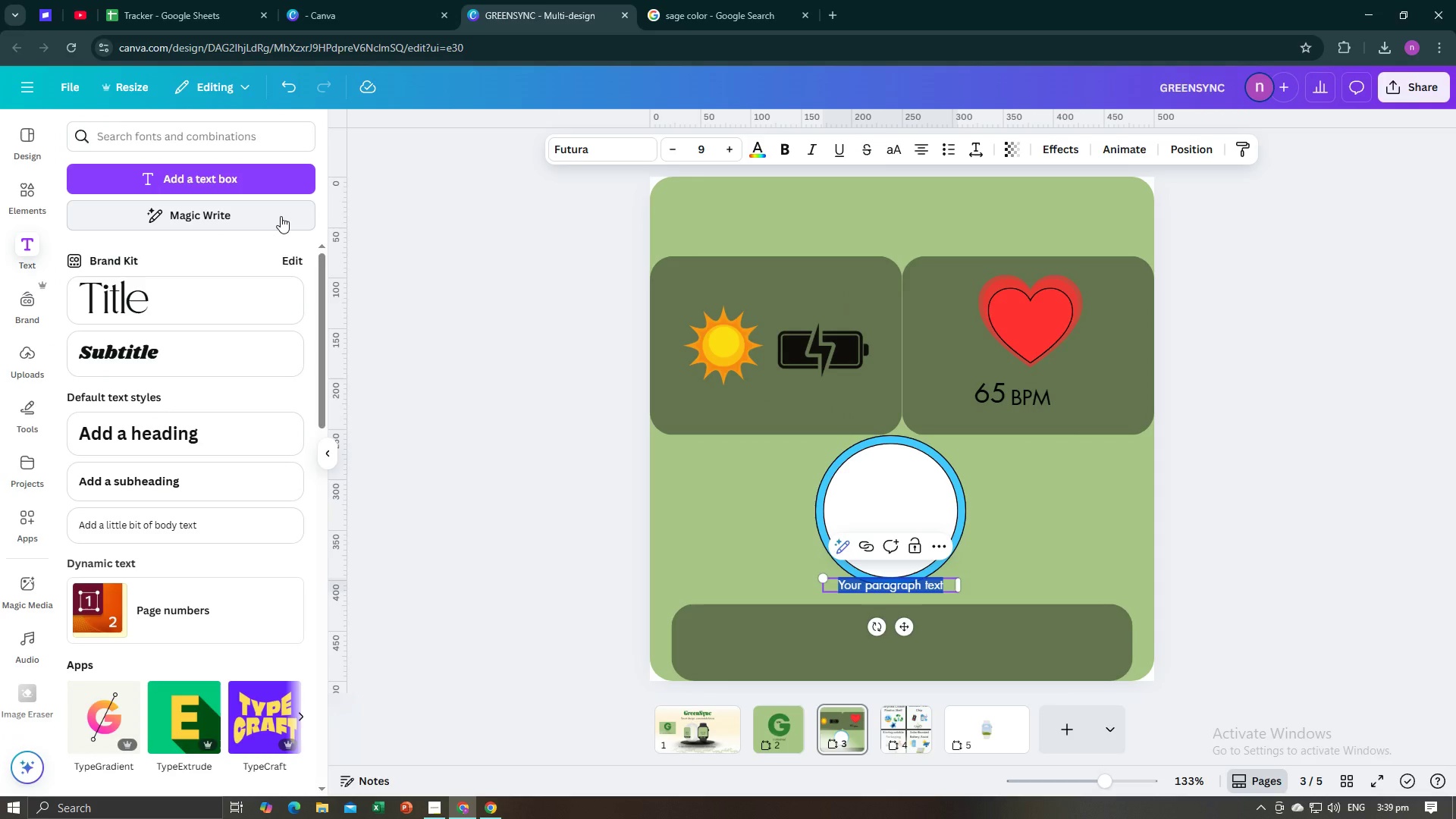 
type(**)
key(Backspace)
key(Backspace)
key(Backspace)
type(88)
 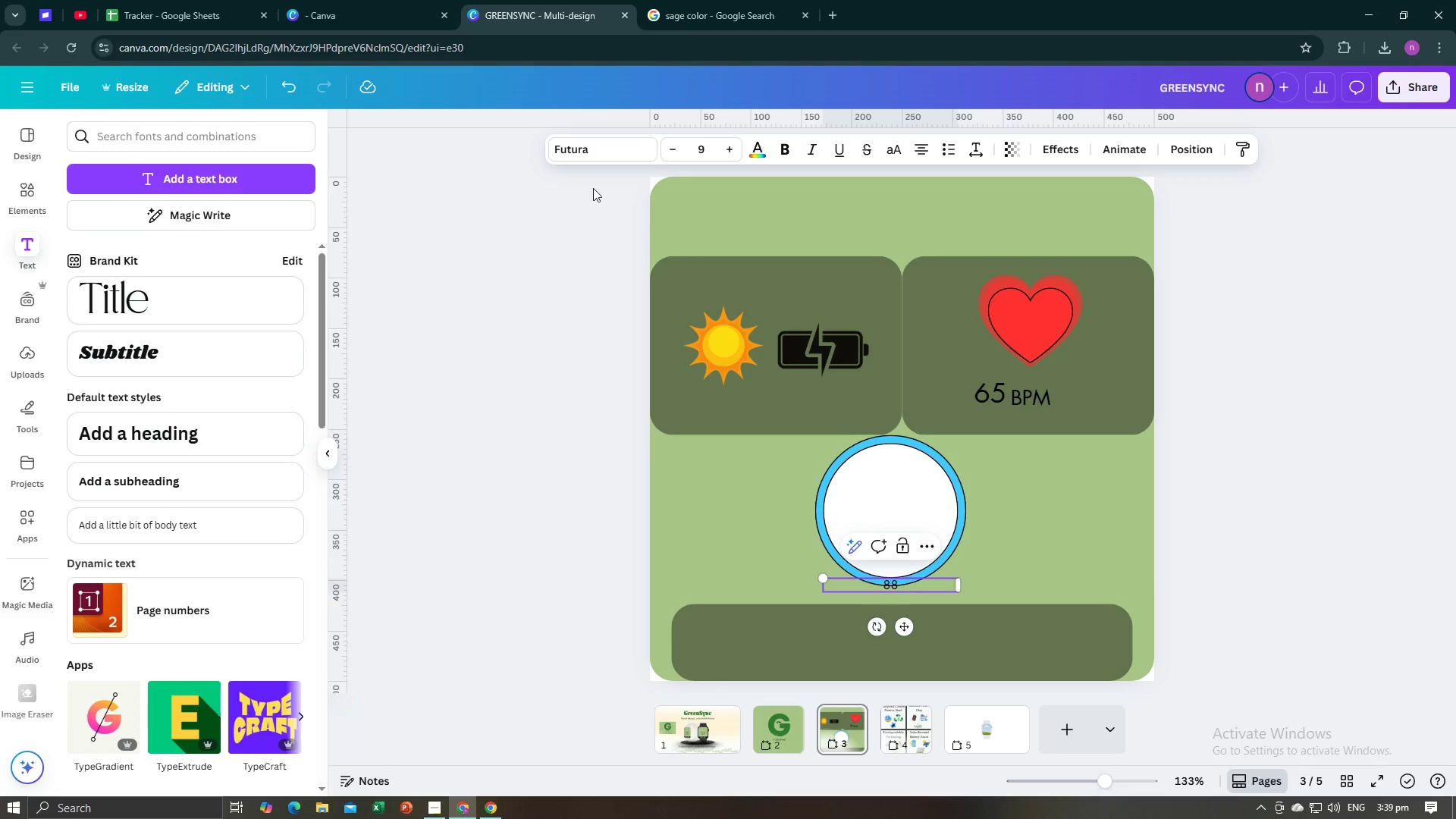 
double_click([726, 149])
 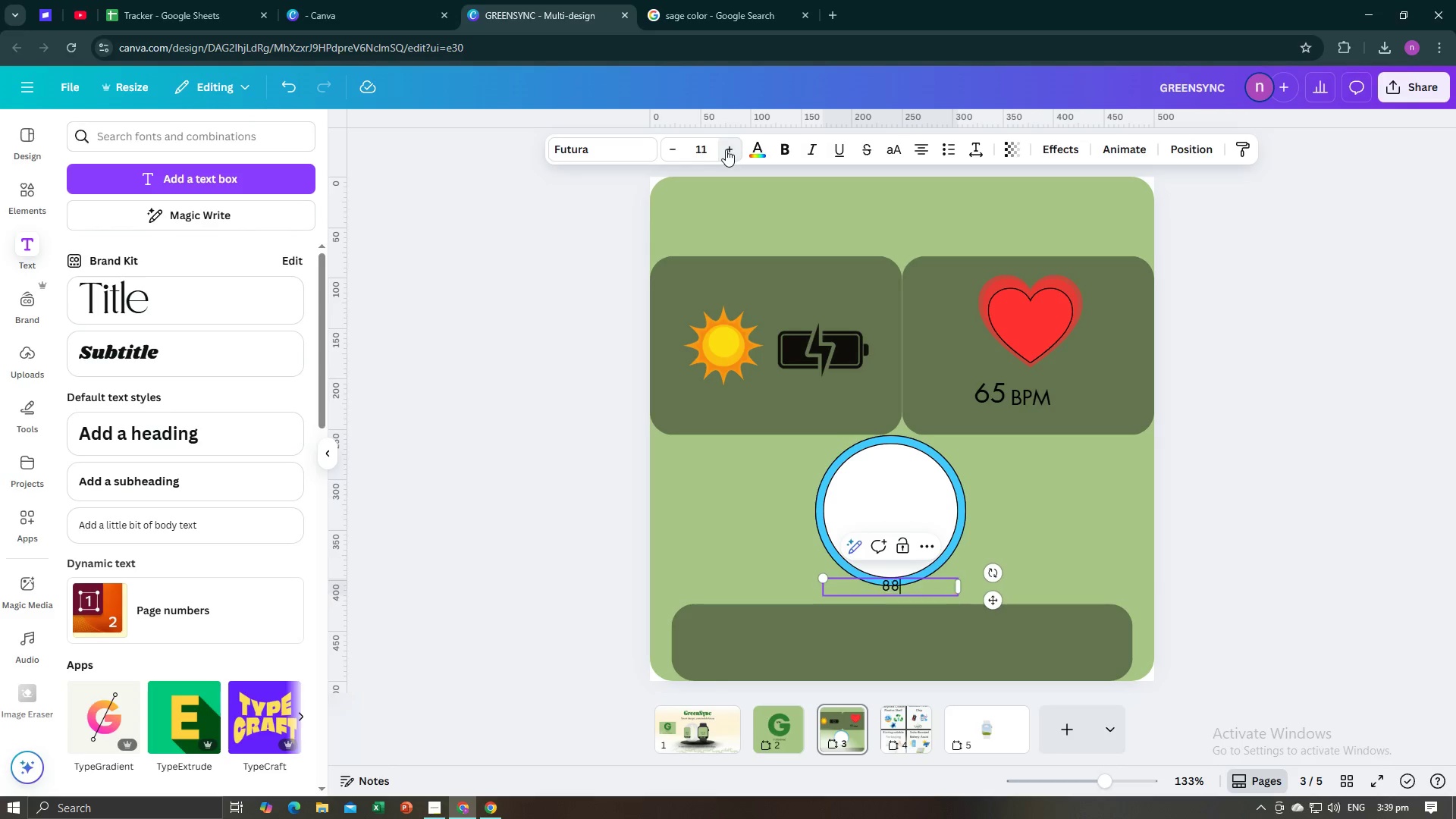 
triple_click([726, 149])
 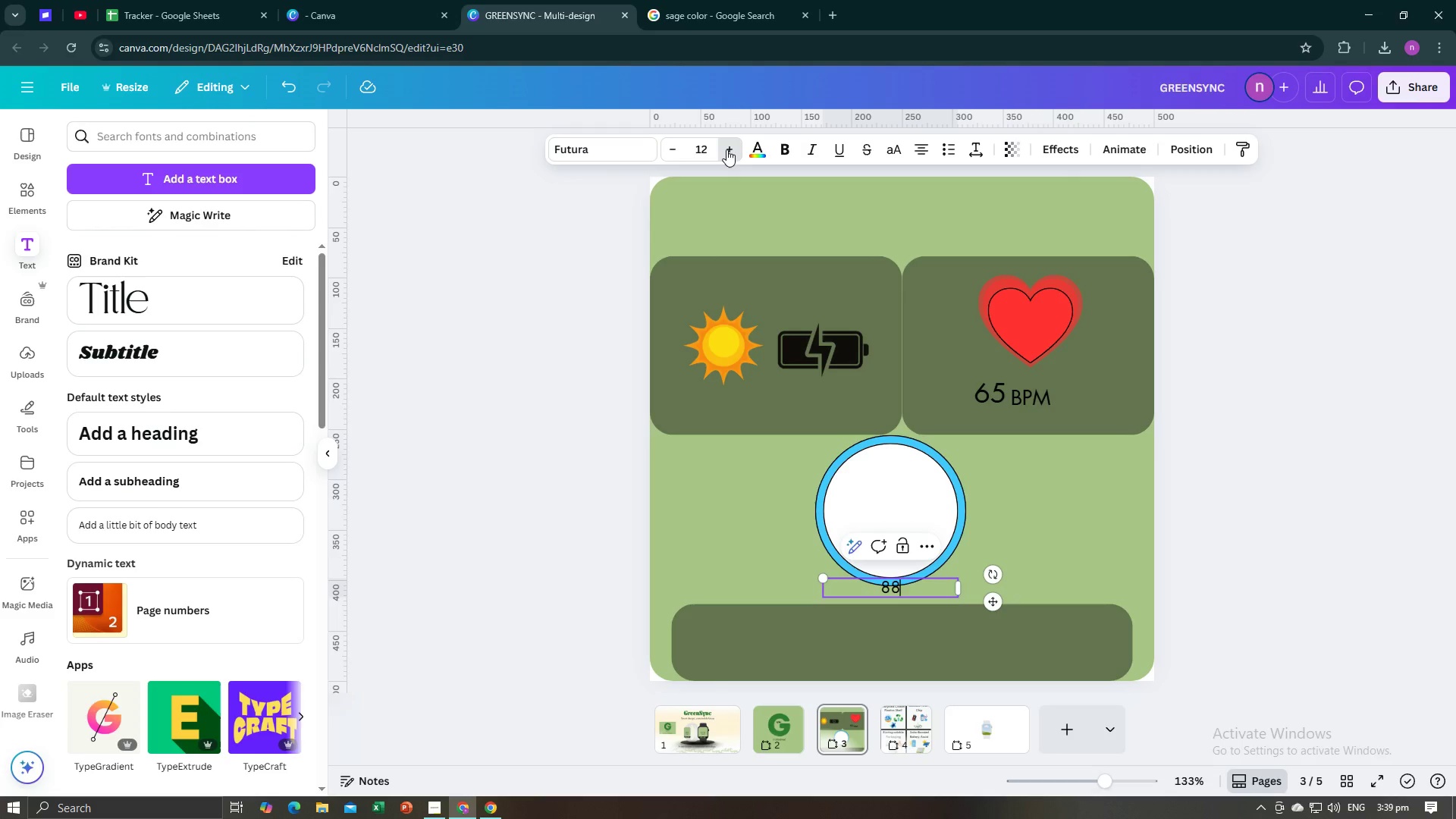 
triple_click([726, 149])
 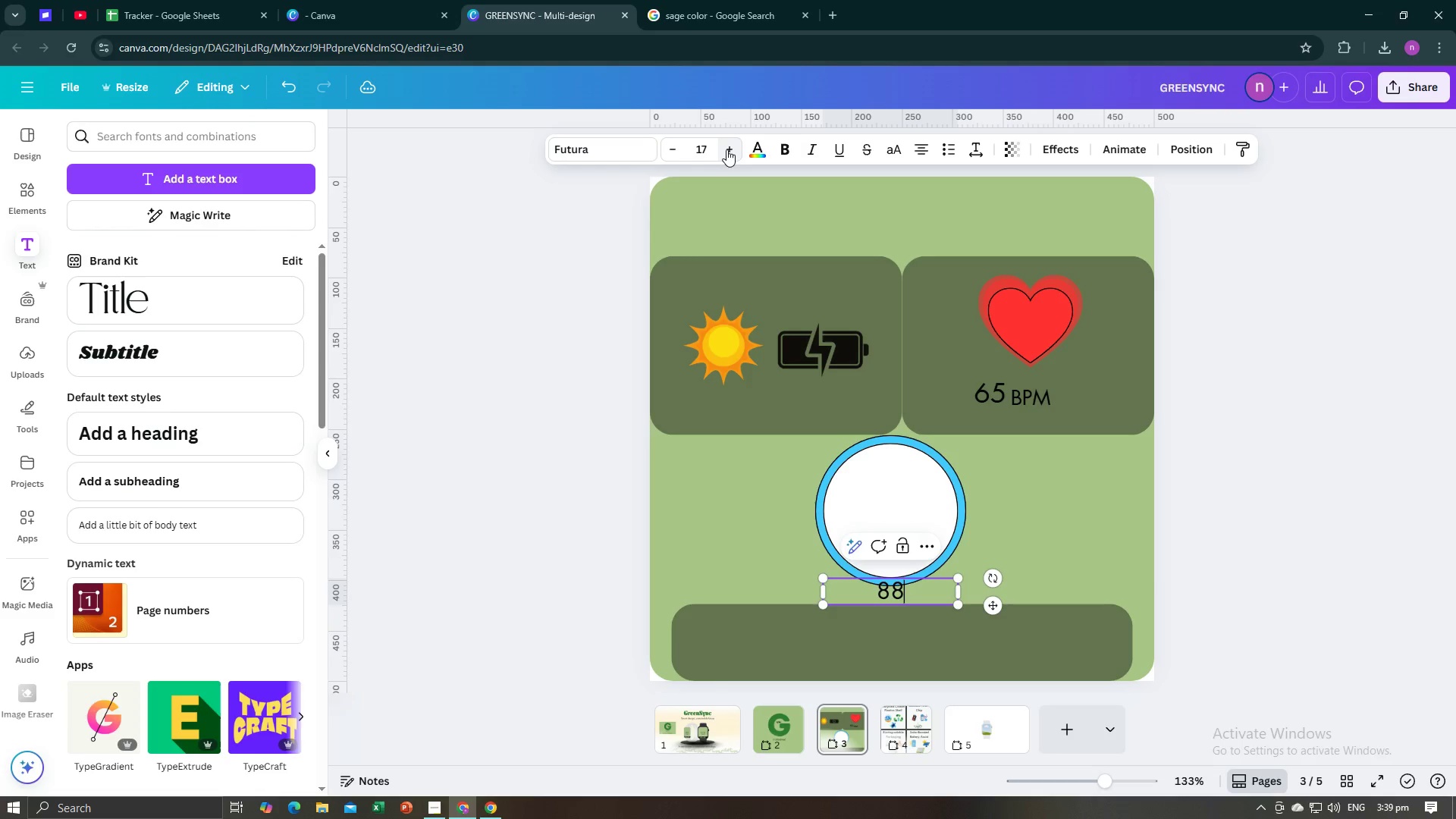 
triple_click([726, 149])
 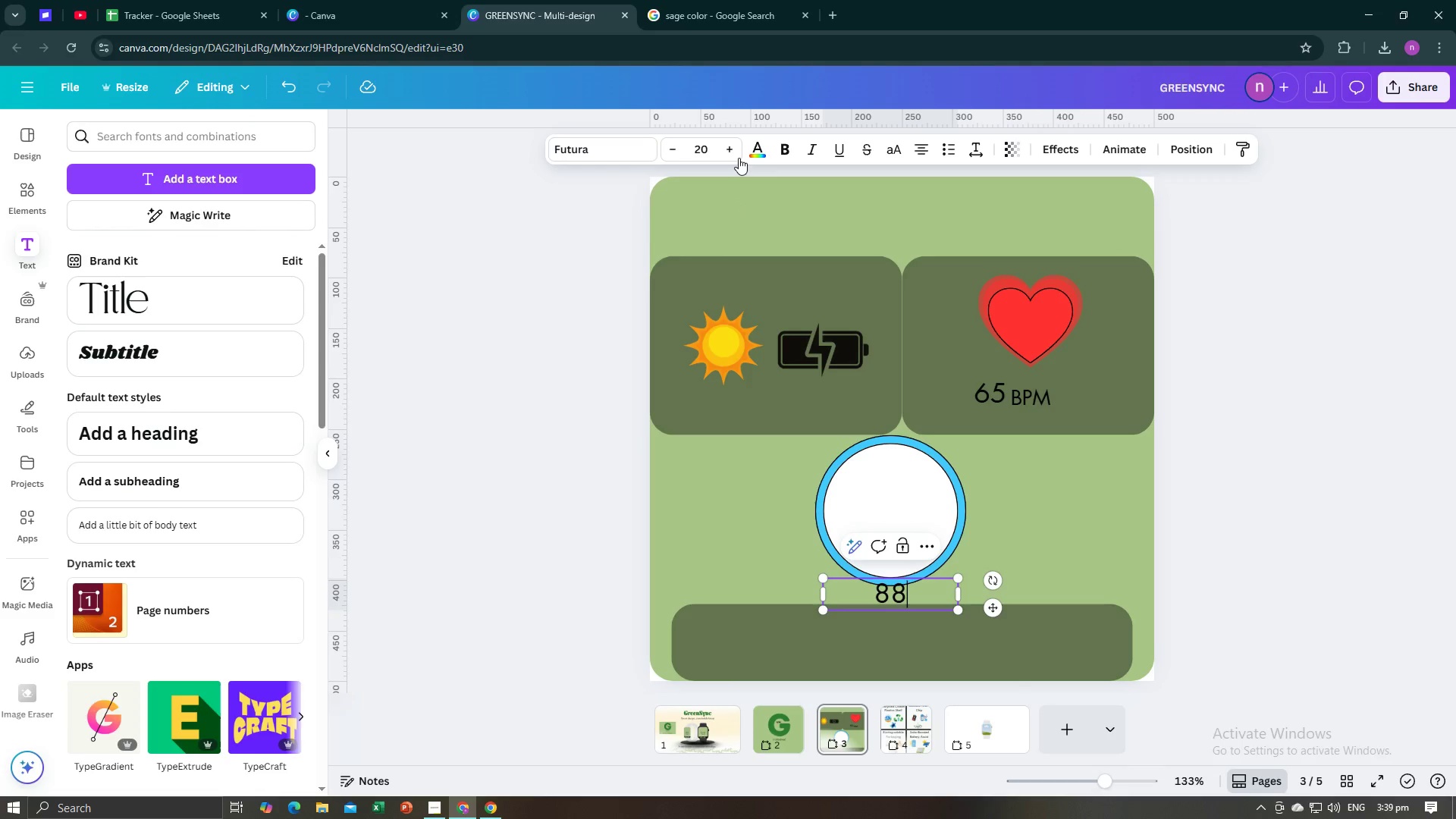 
double_click([733, 140])
 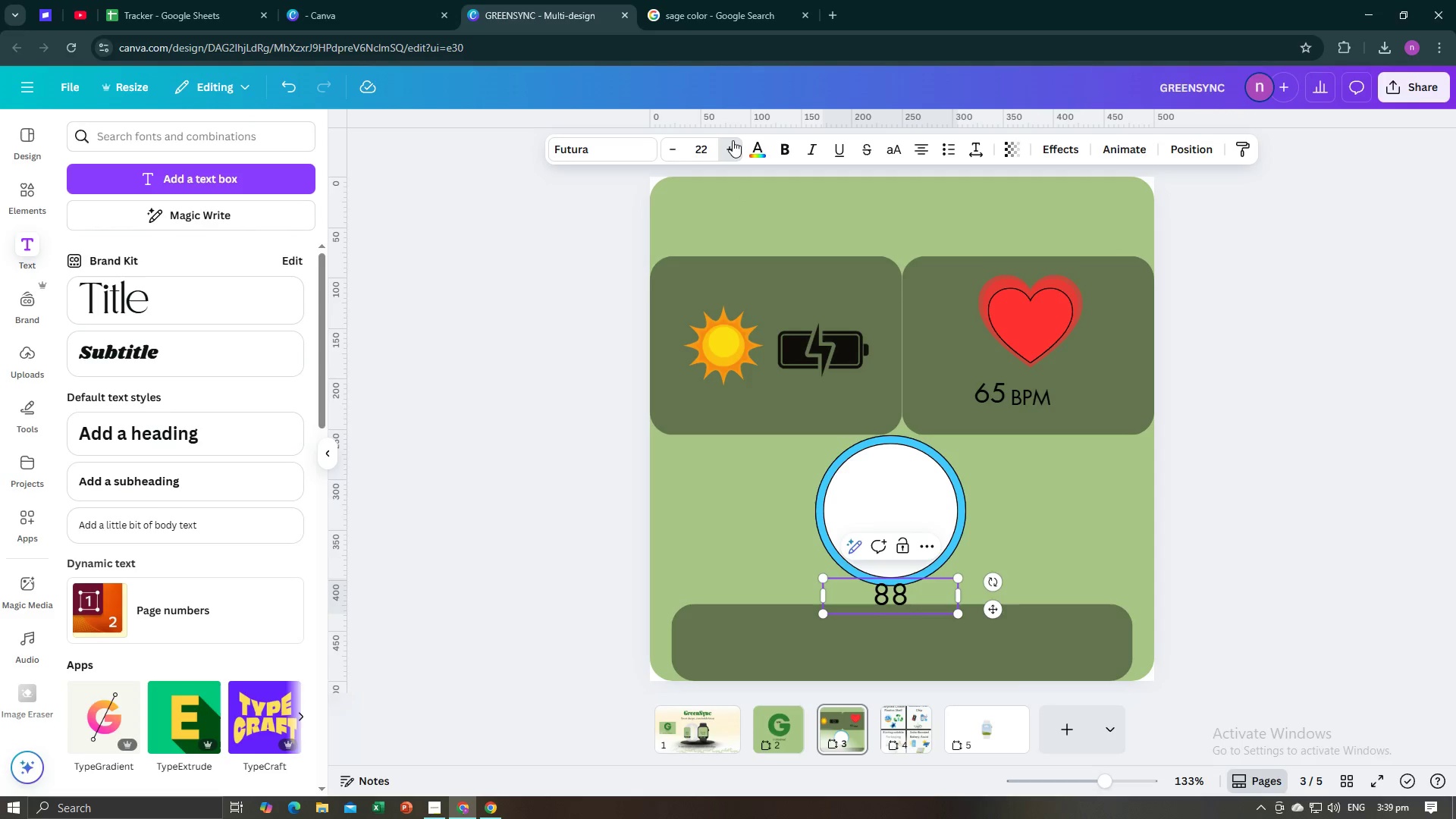 
triple_click([733, 140])
 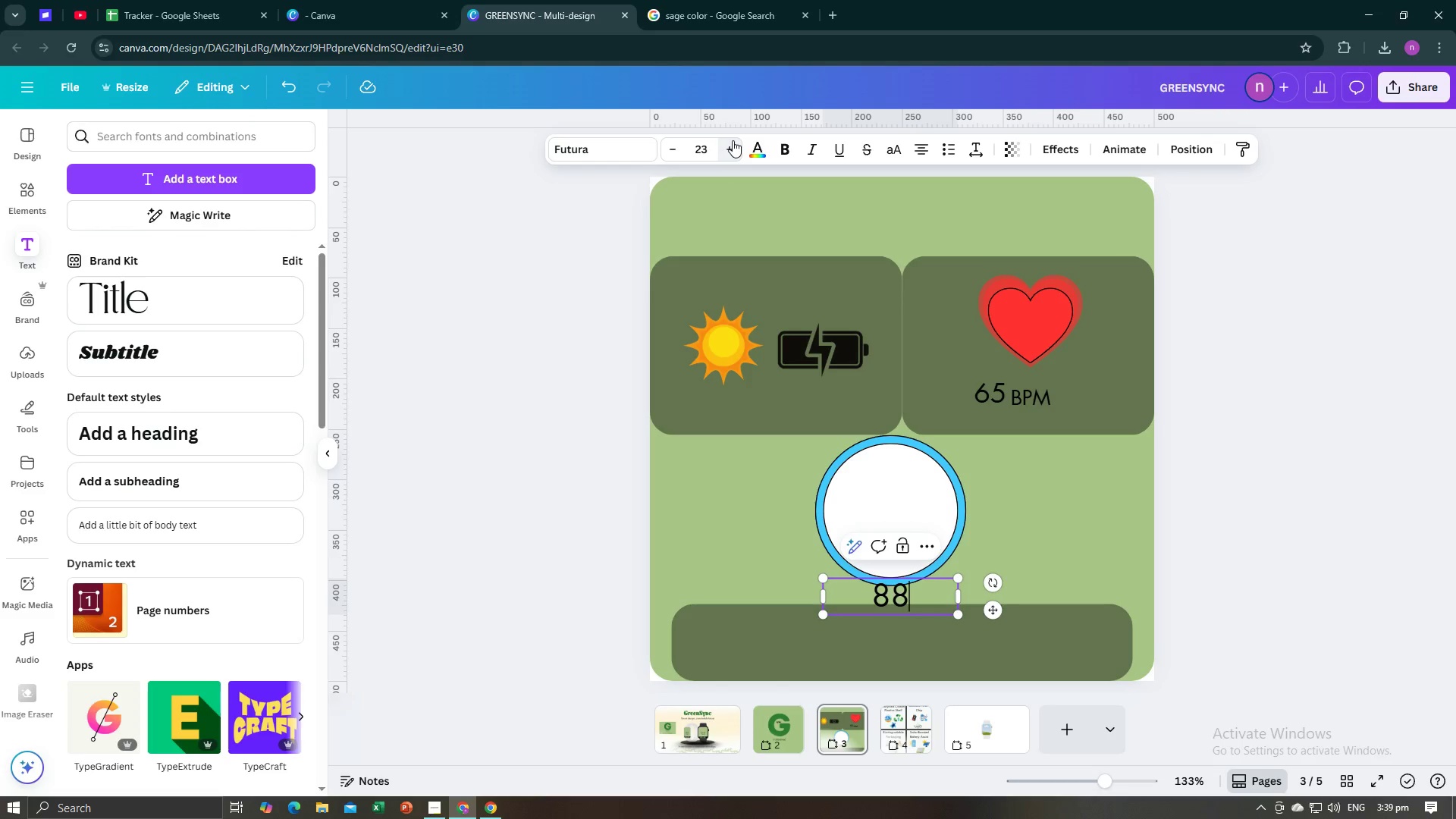 
triple_click([733, 140])
 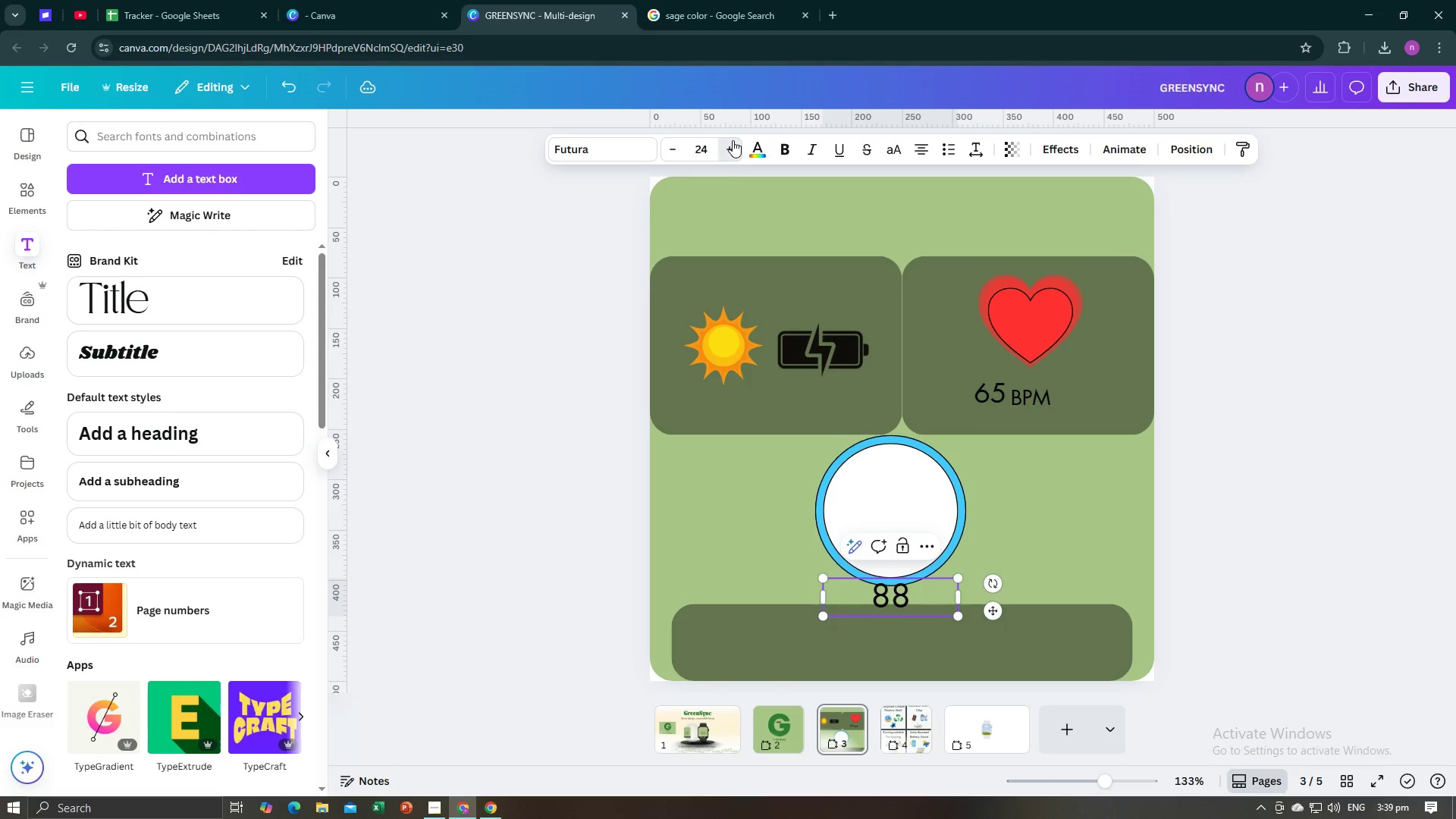 
double_click([733, 140])
 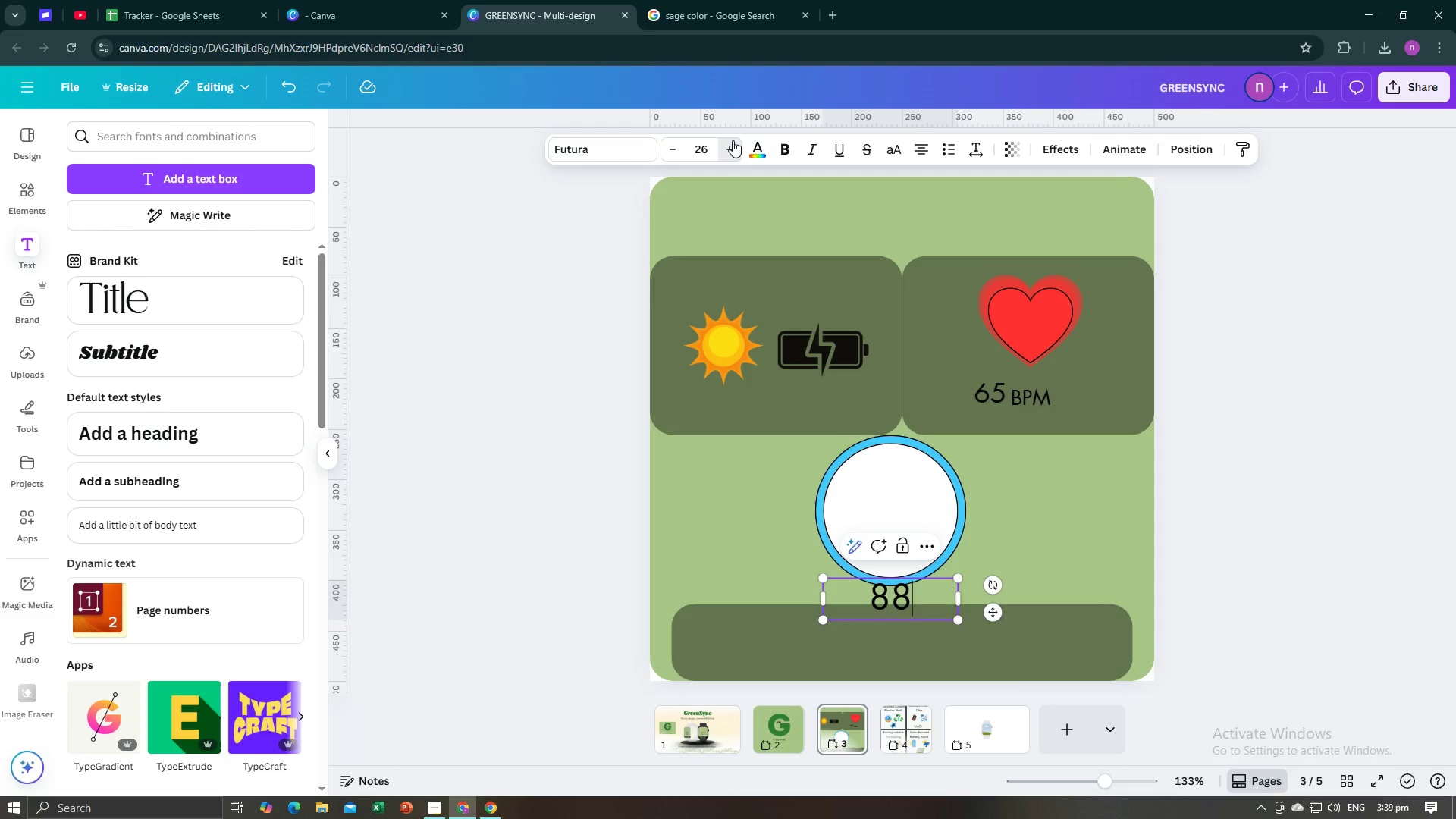 
triple_click([733, 140])
 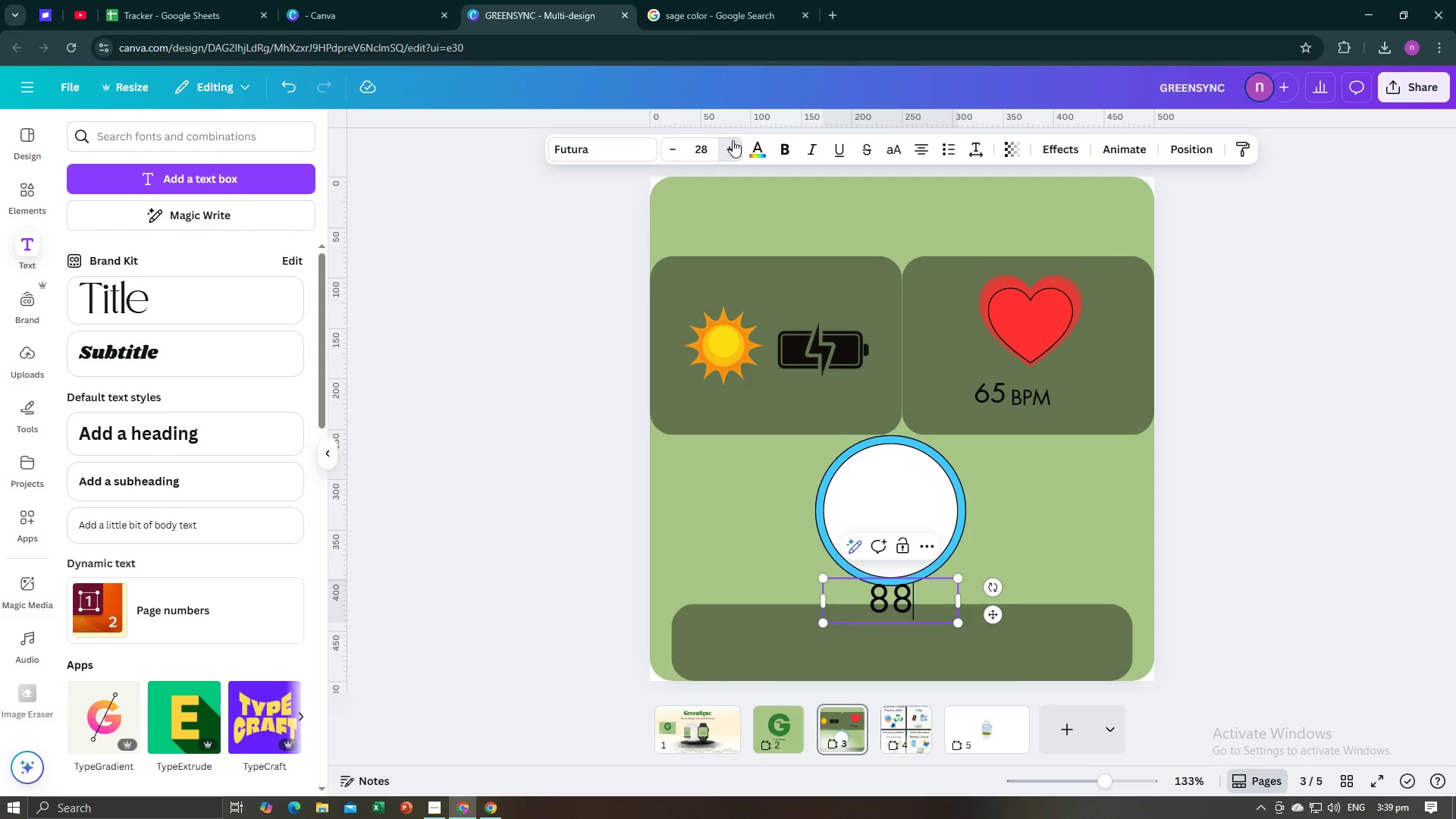 
double_click([733, 140])
 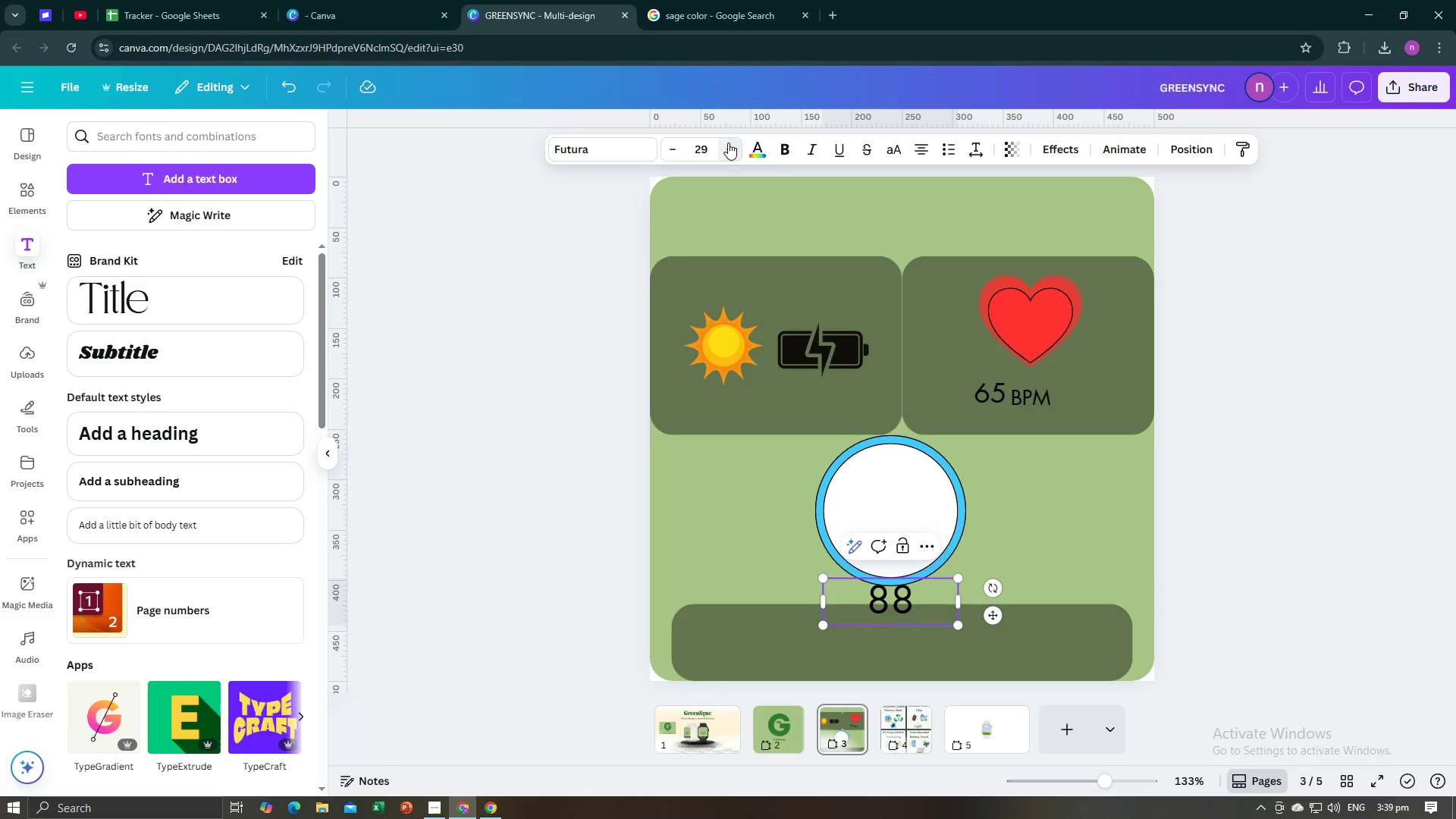 
triple_click([728, 143])
 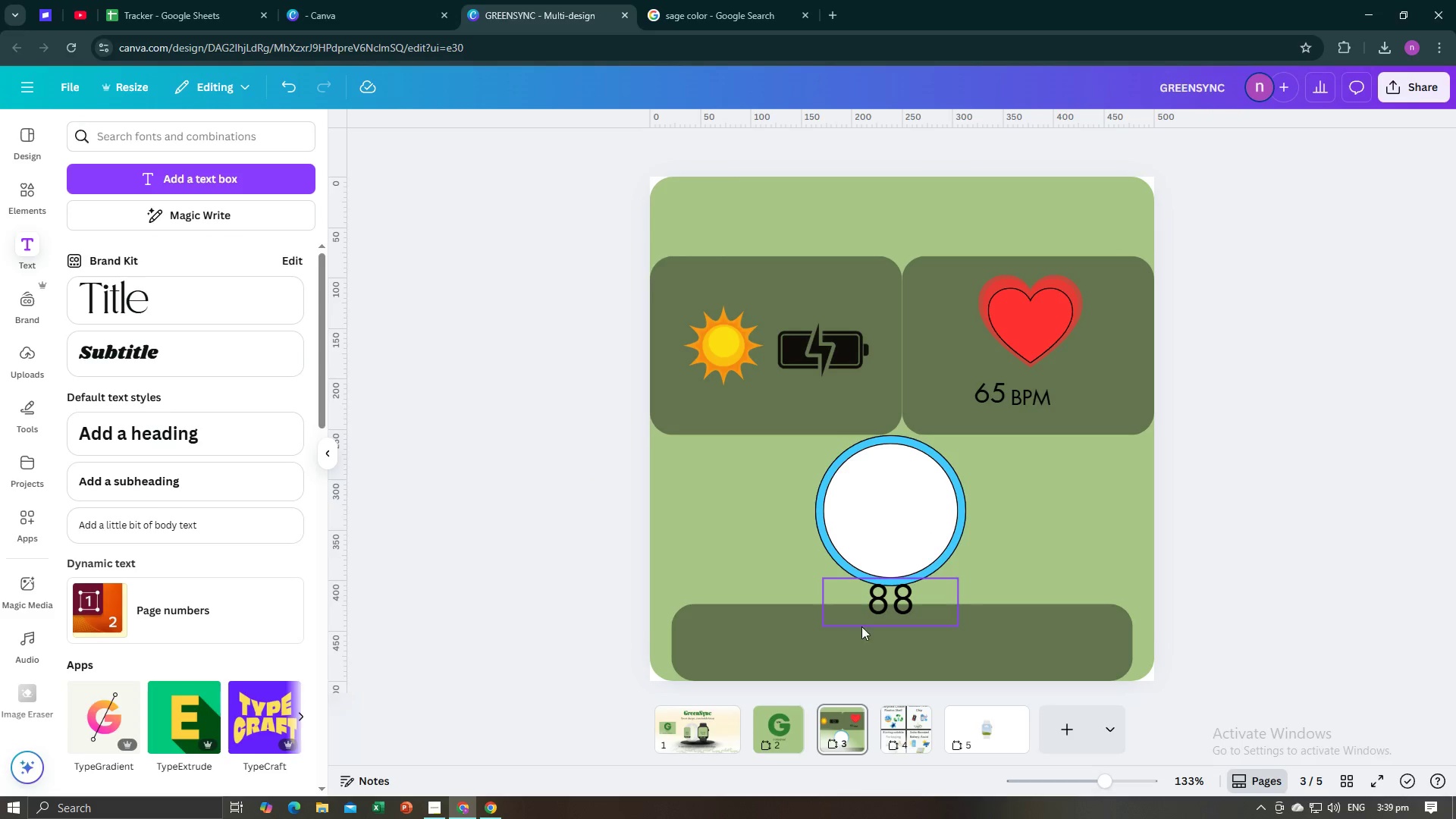 
left_click([887, 608])
 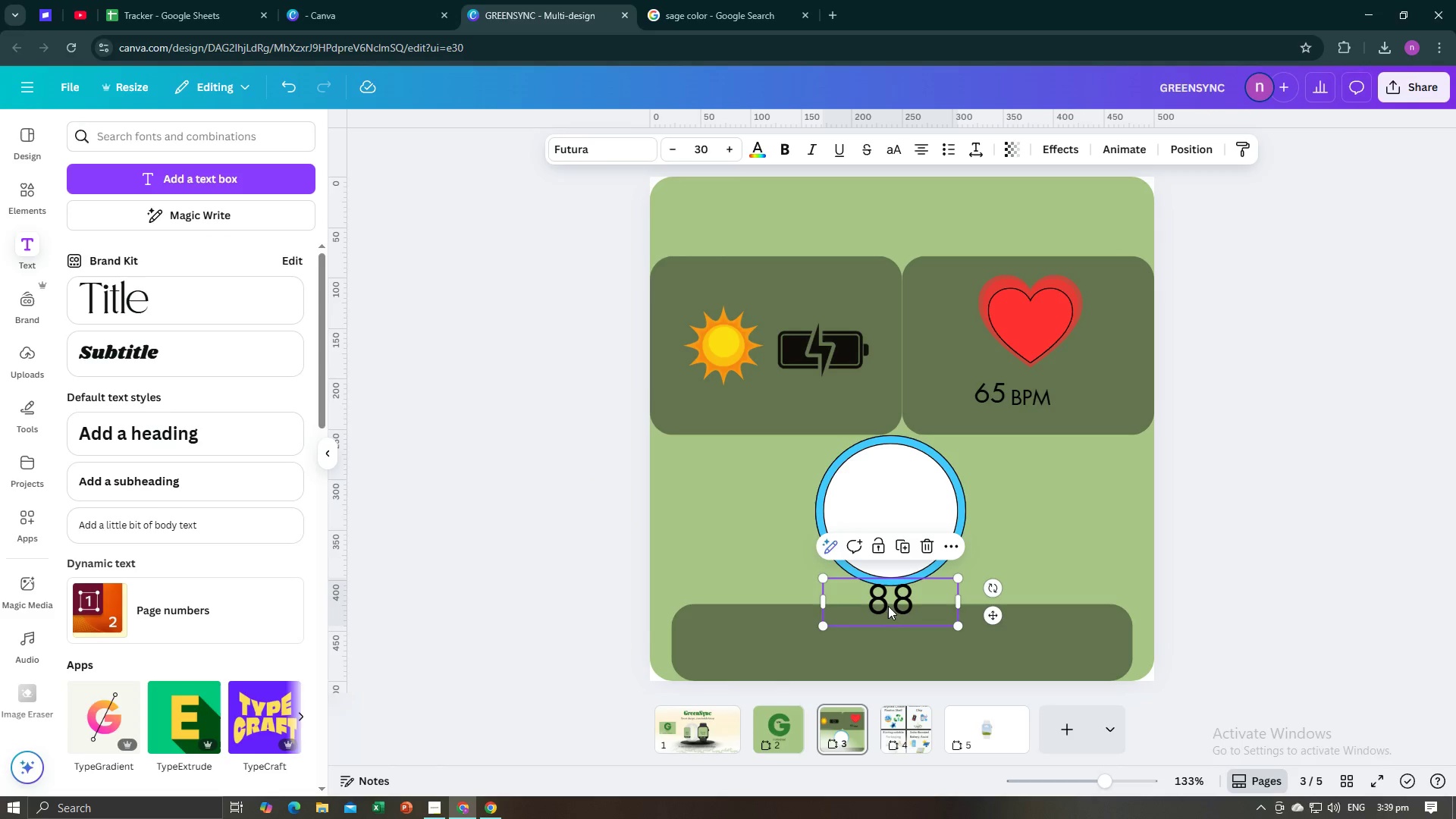 
left_click_drag(start_coordinate=[888, 607], to_coordinate=[884, 518])
 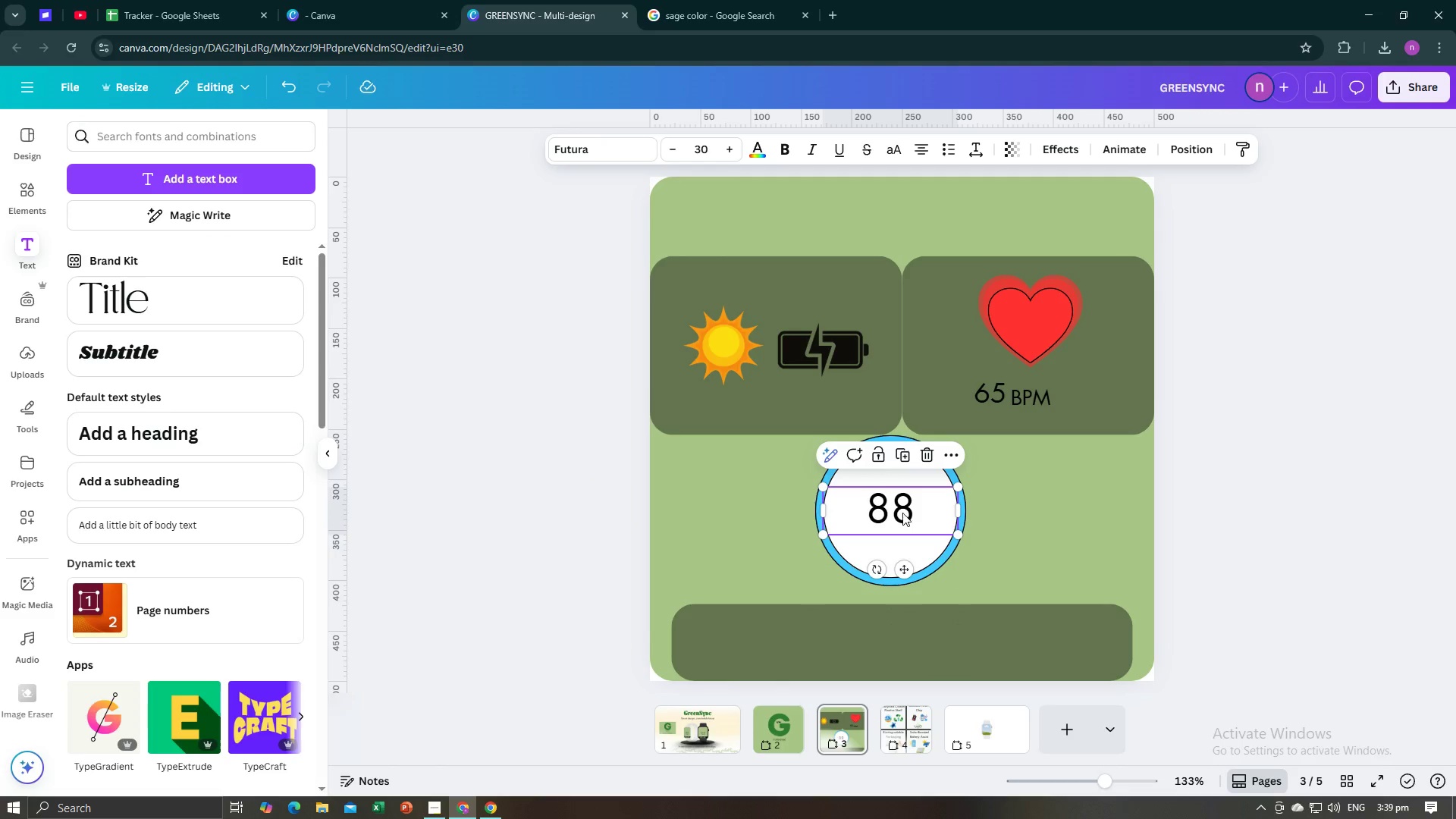 
left_click([902, 513])
 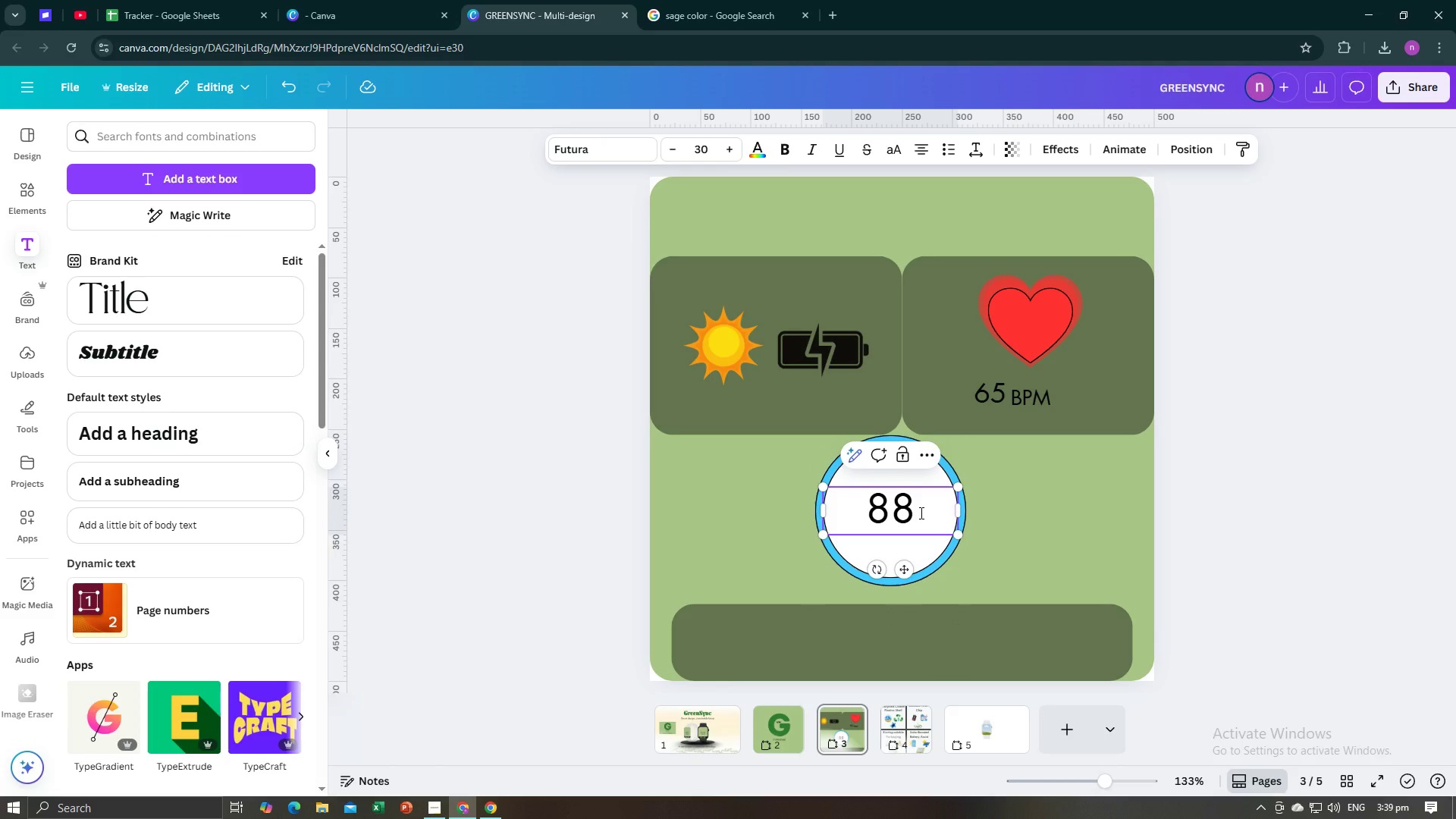 
key(Shift+5)
 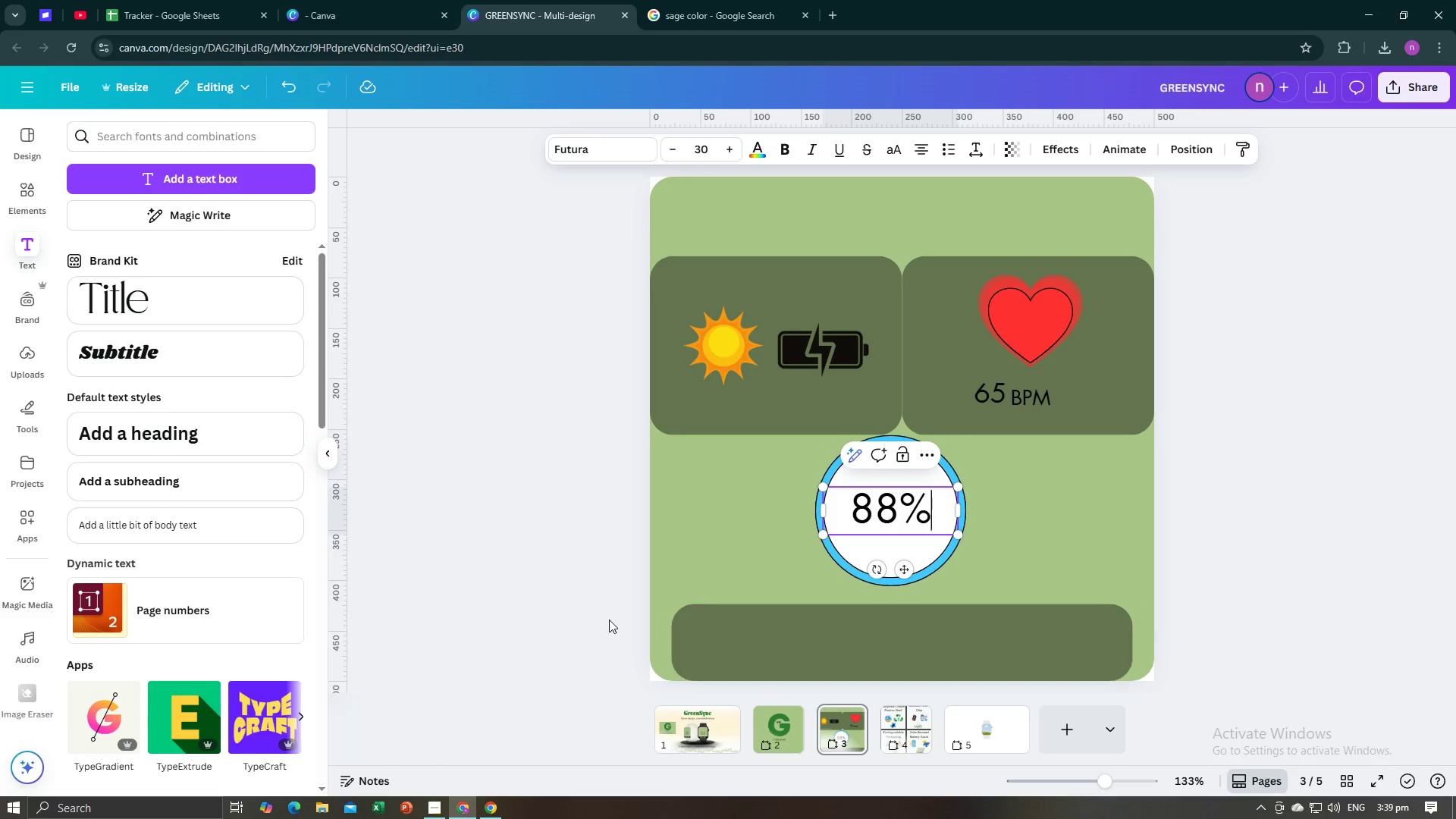 
left_click([595, 610])
 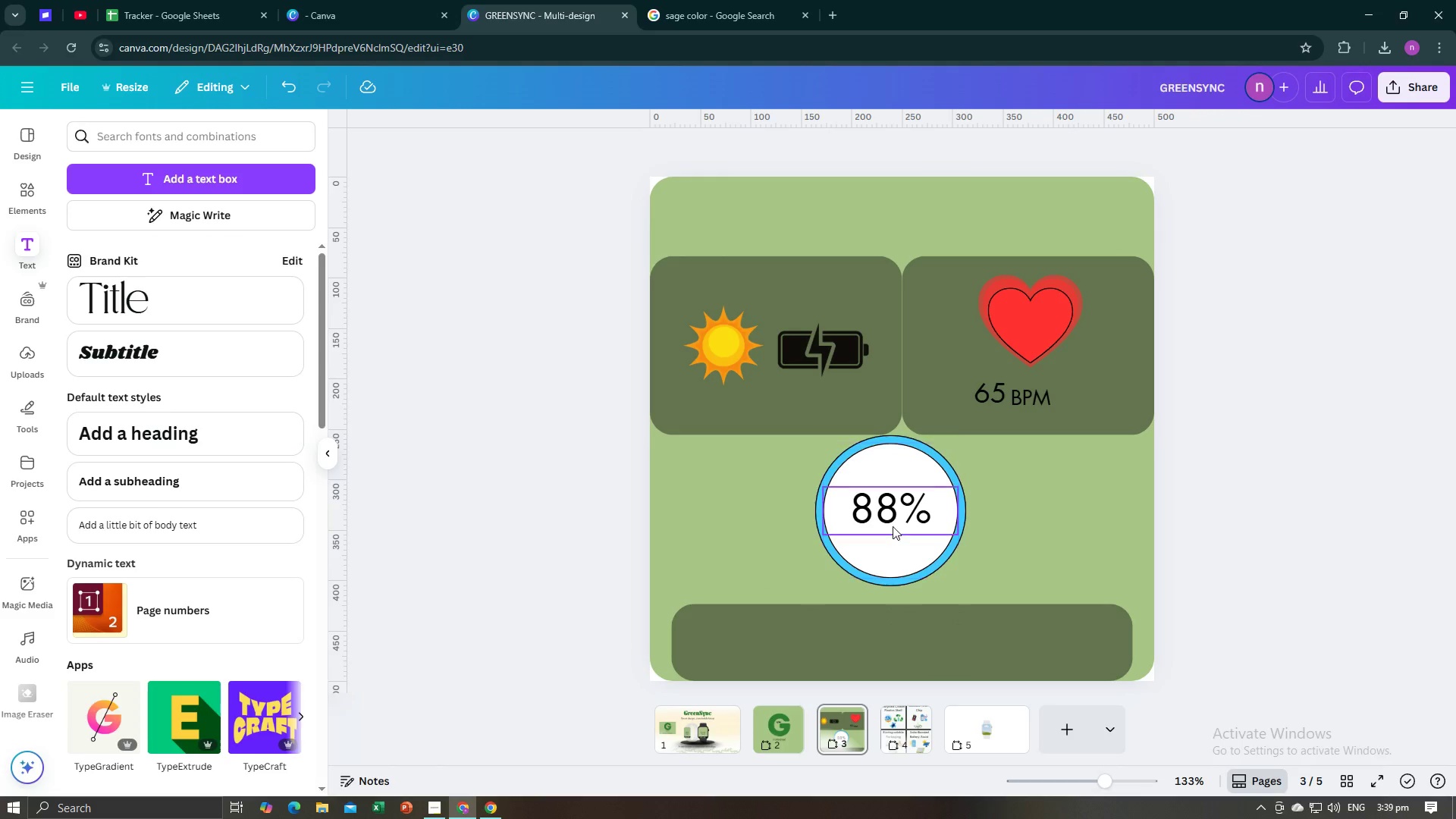 
left_click([915, 515])
 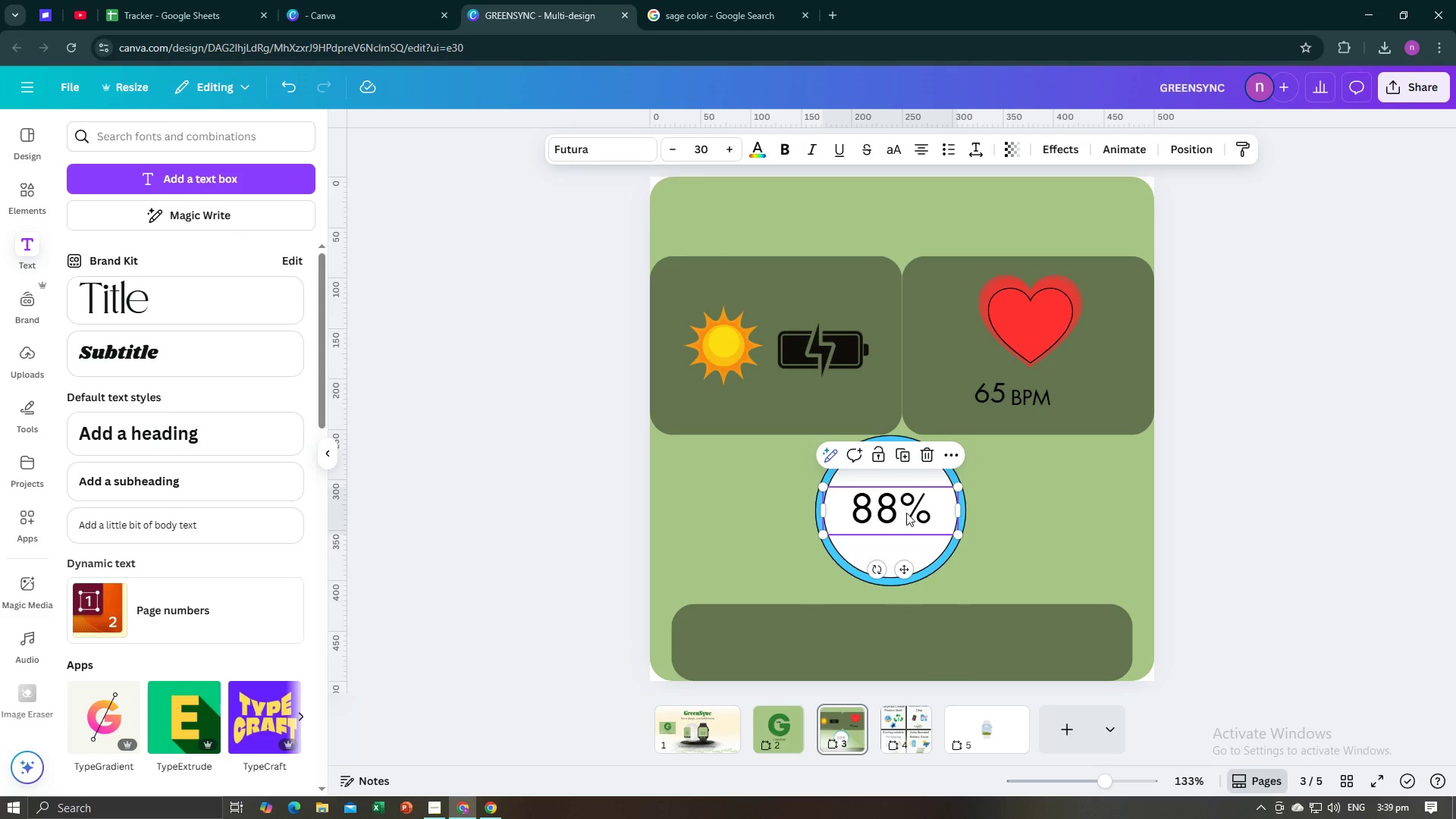 
left_click_drag(start_coordinate=[905, 509], to_coordinate=[908, 517])
 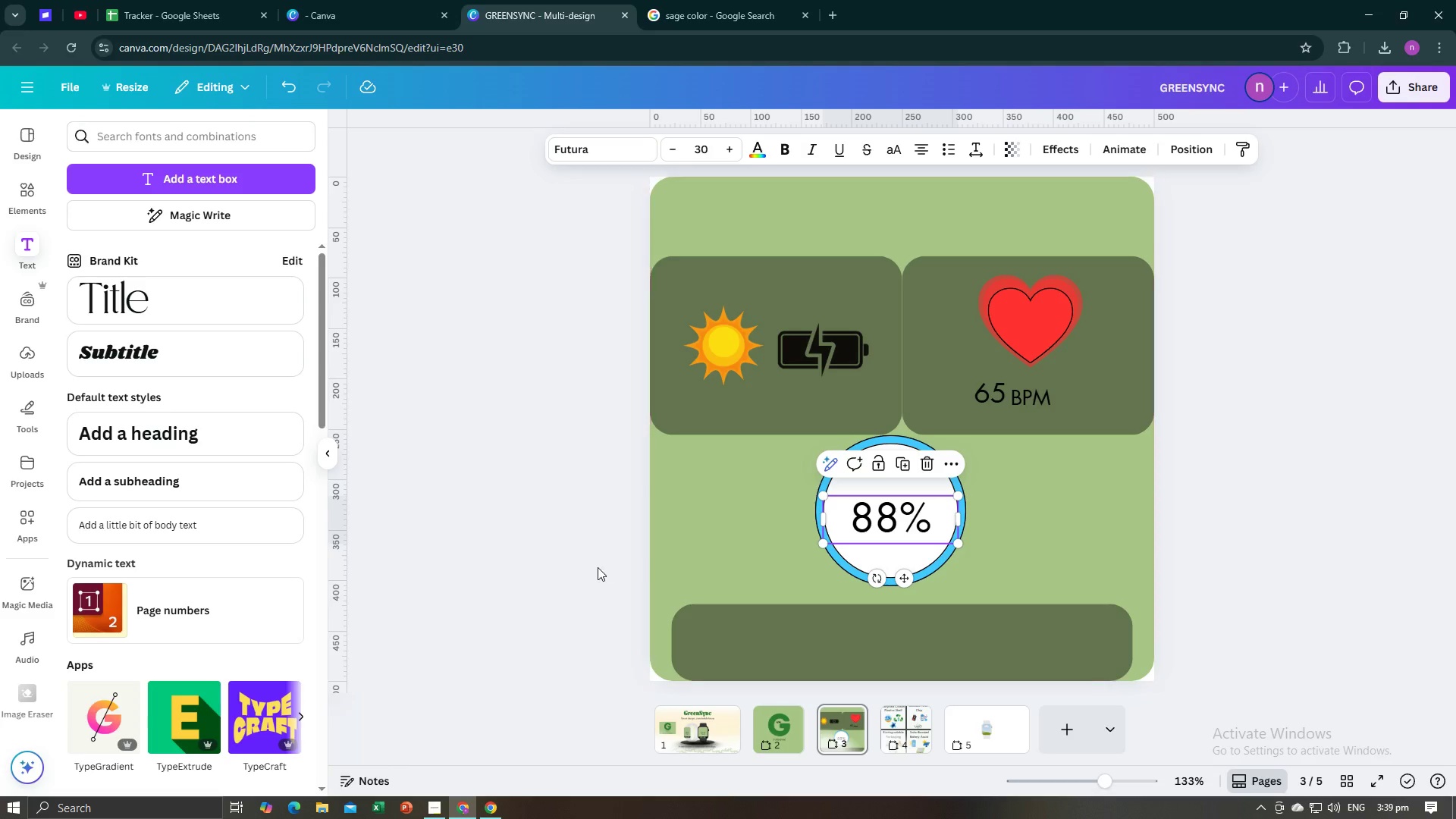 
left_click([597, 567])
 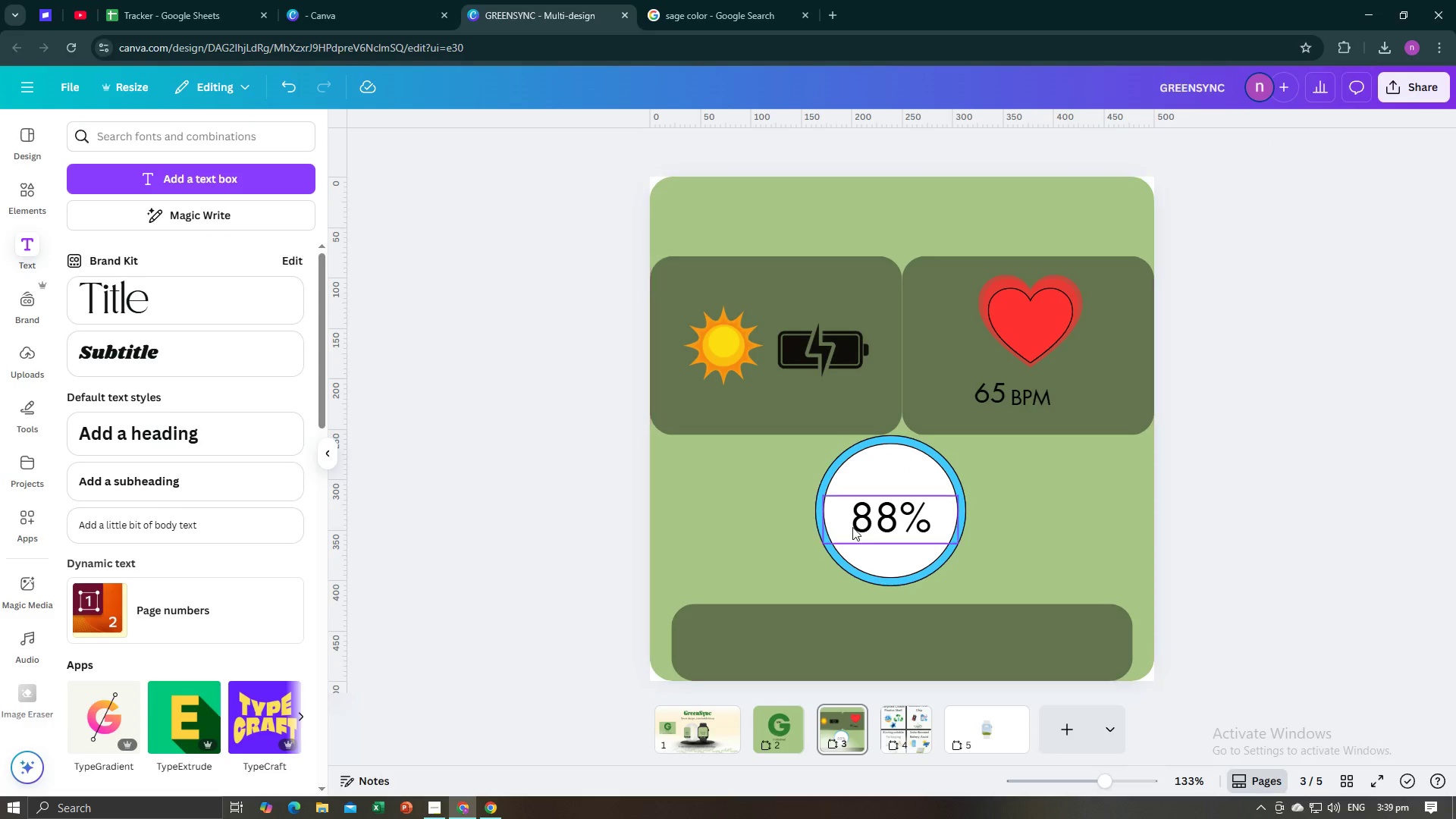 
left_click([879, 514])
 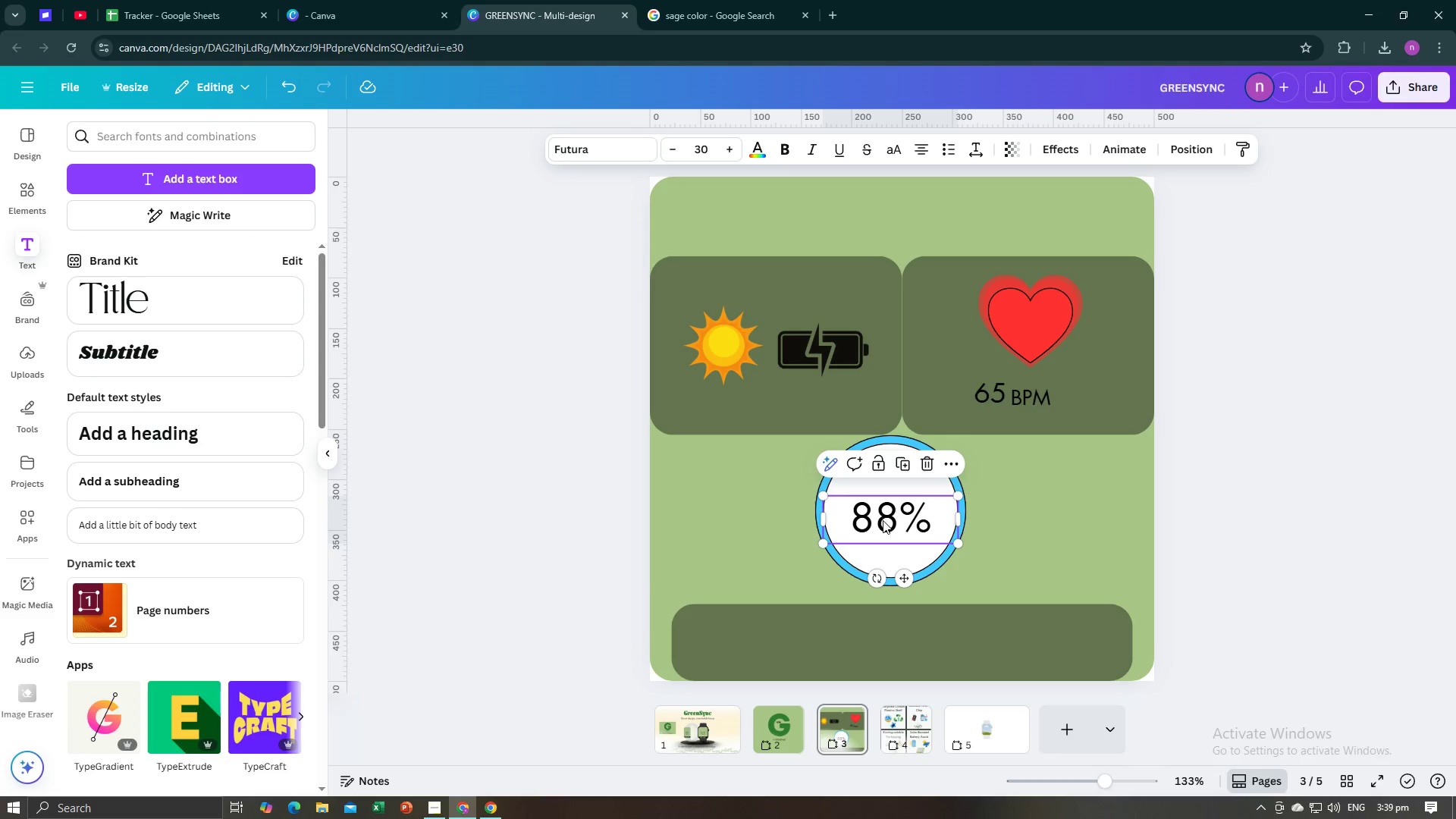 
left_click_drag(start_coordinate=[883, 520], to_coordinate=[883, 513])
 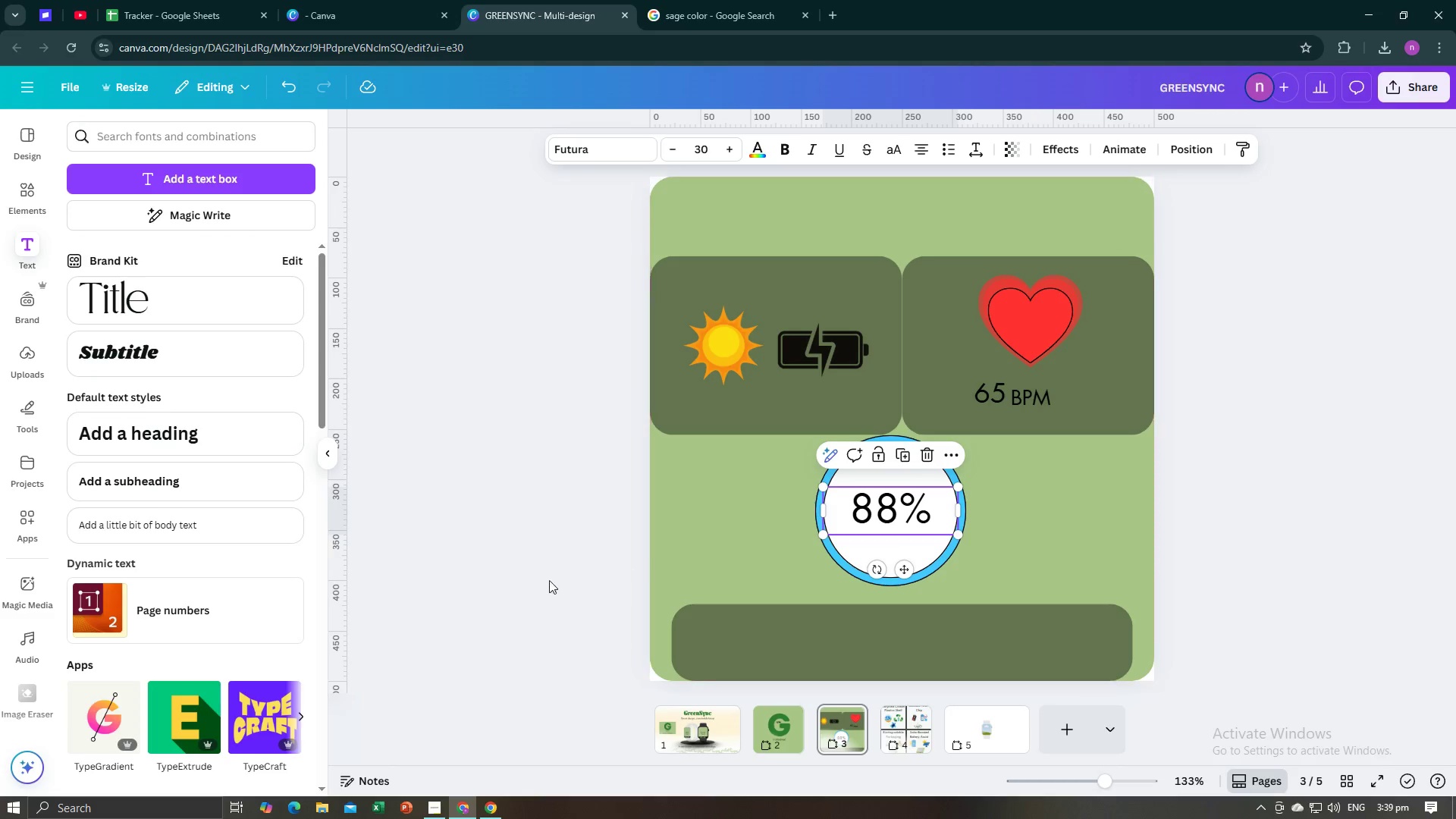 
left_click([548, 580])
 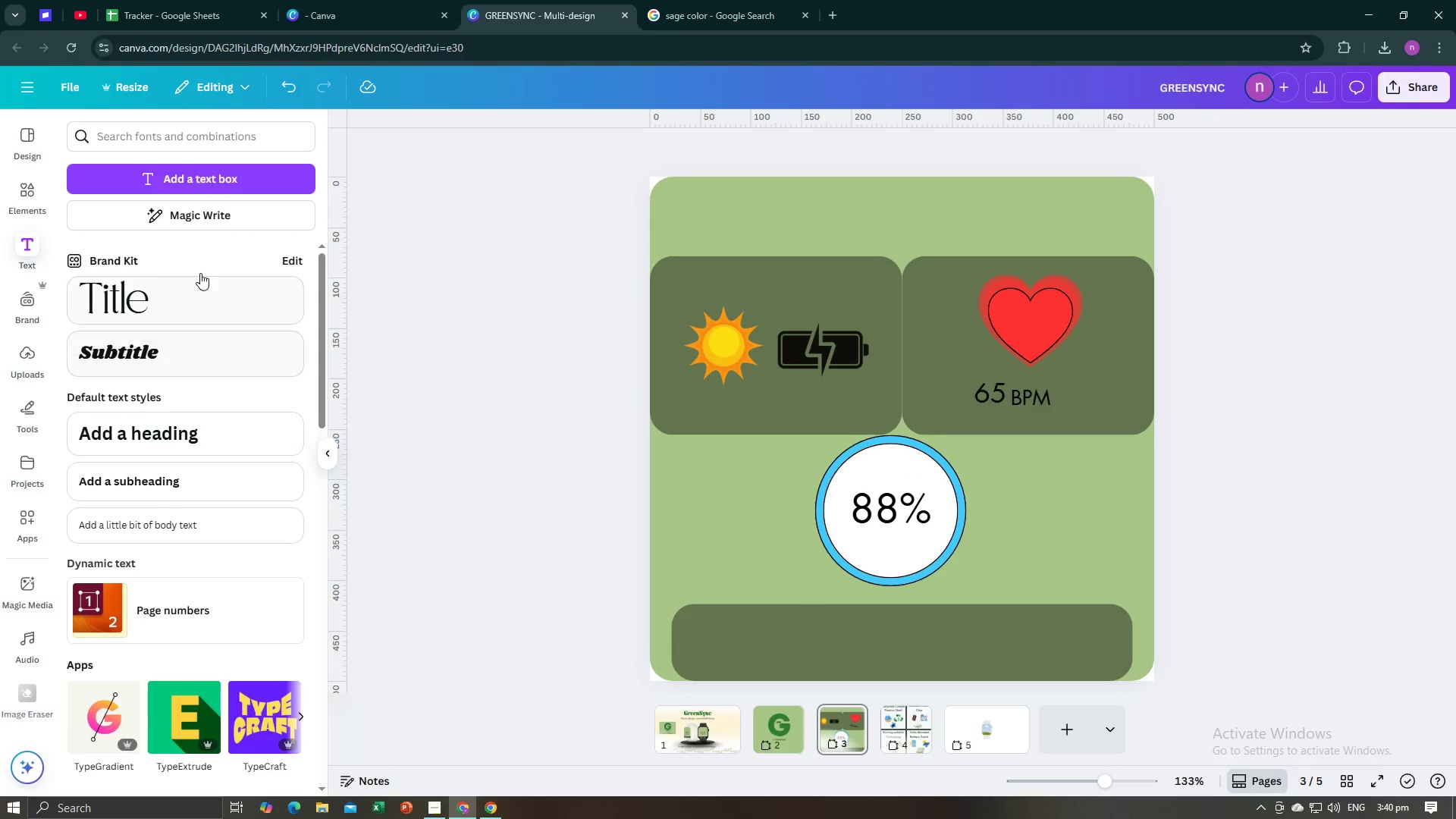 
left_click([209, 182])
 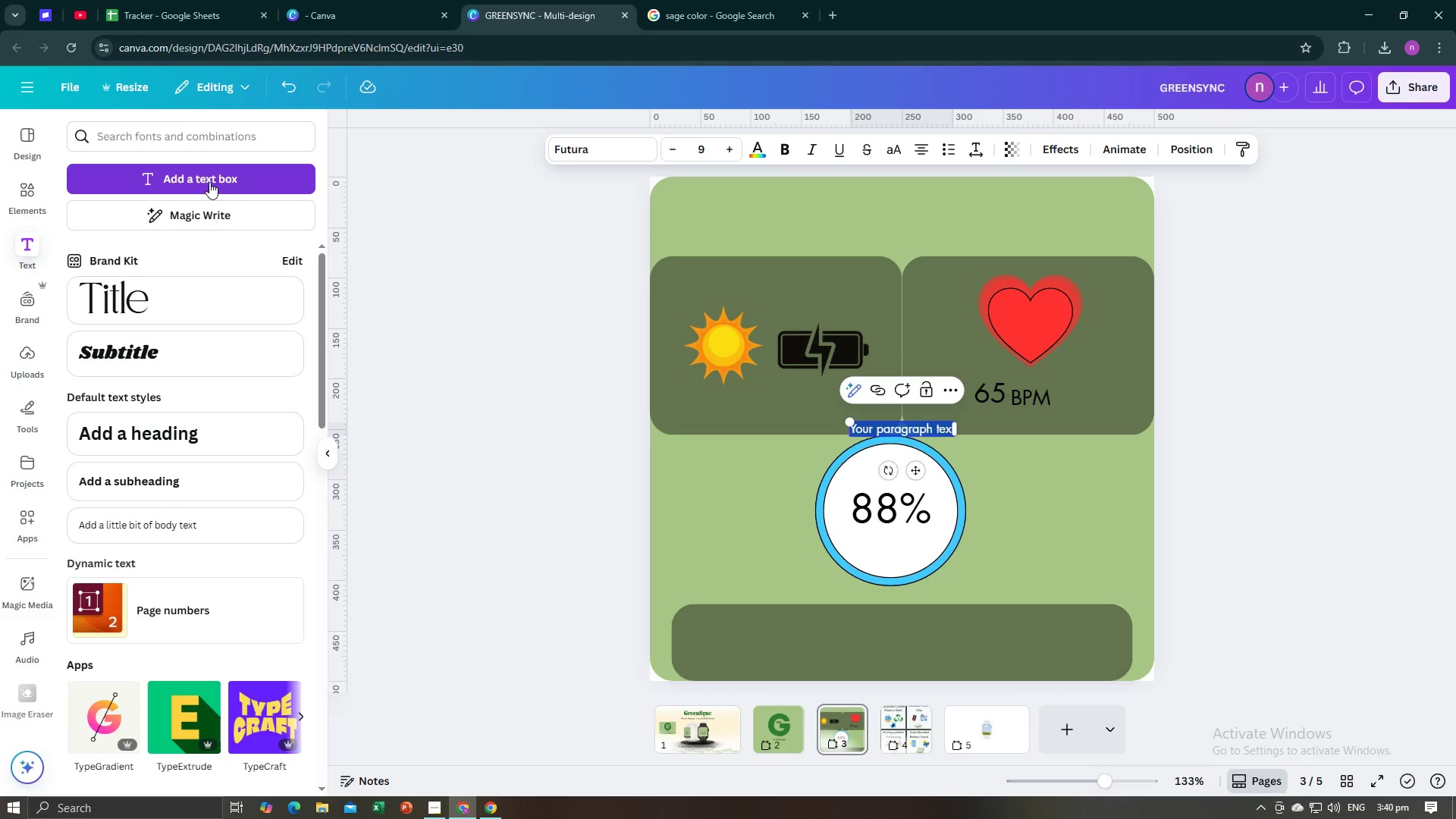 
type(health)
 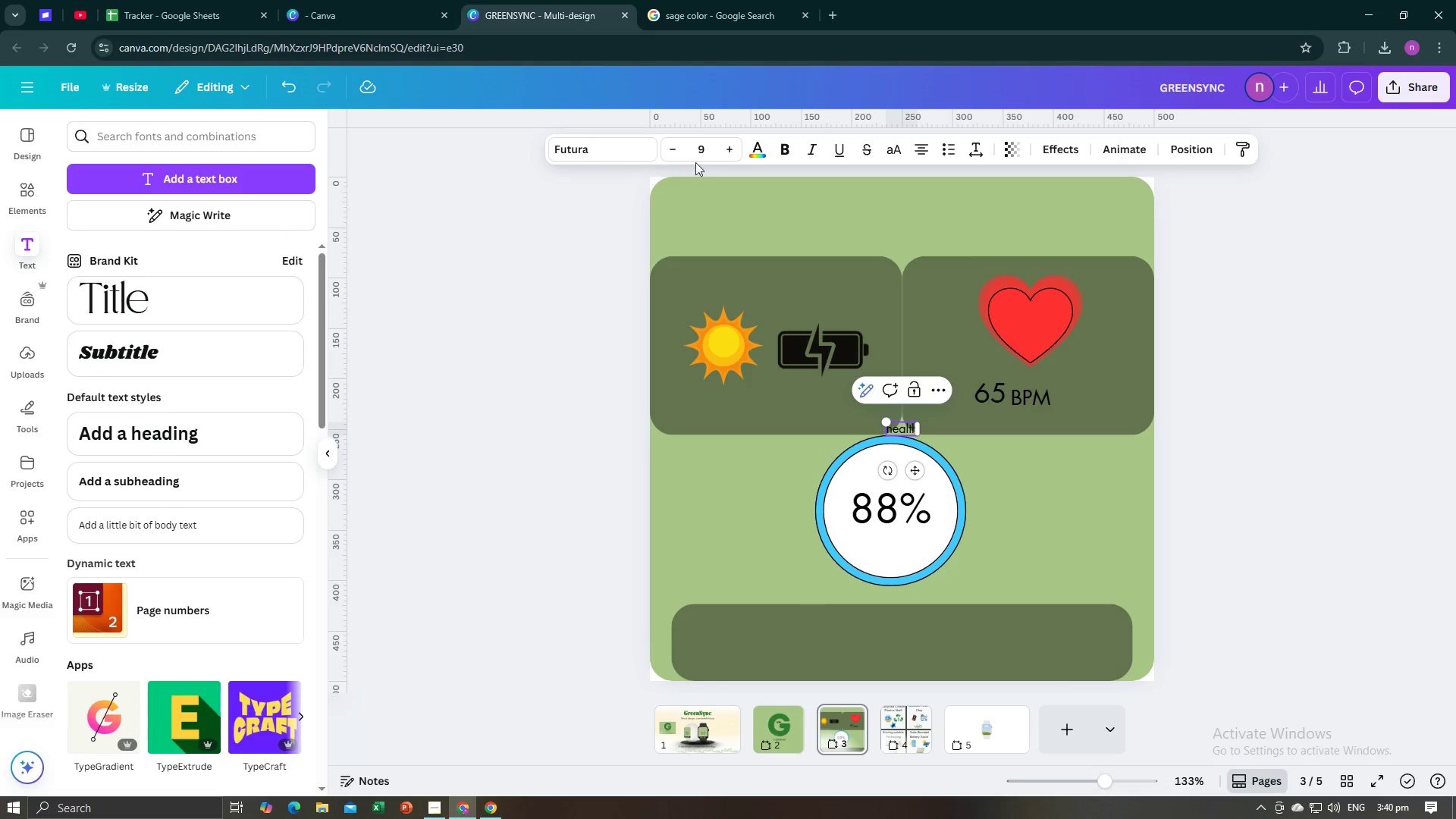 
double_click([731, 146])
 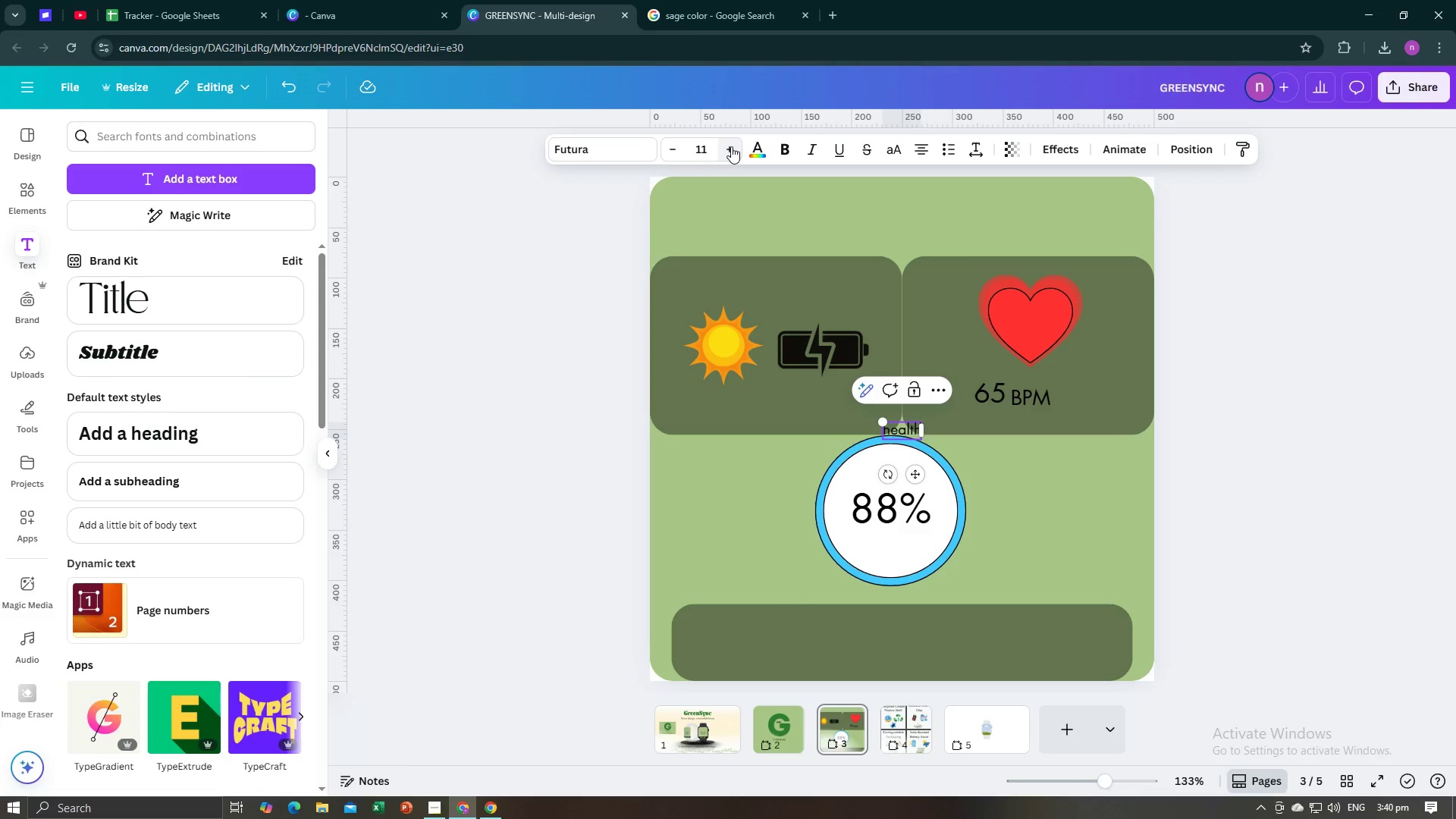 
triple_click([731, 146])
 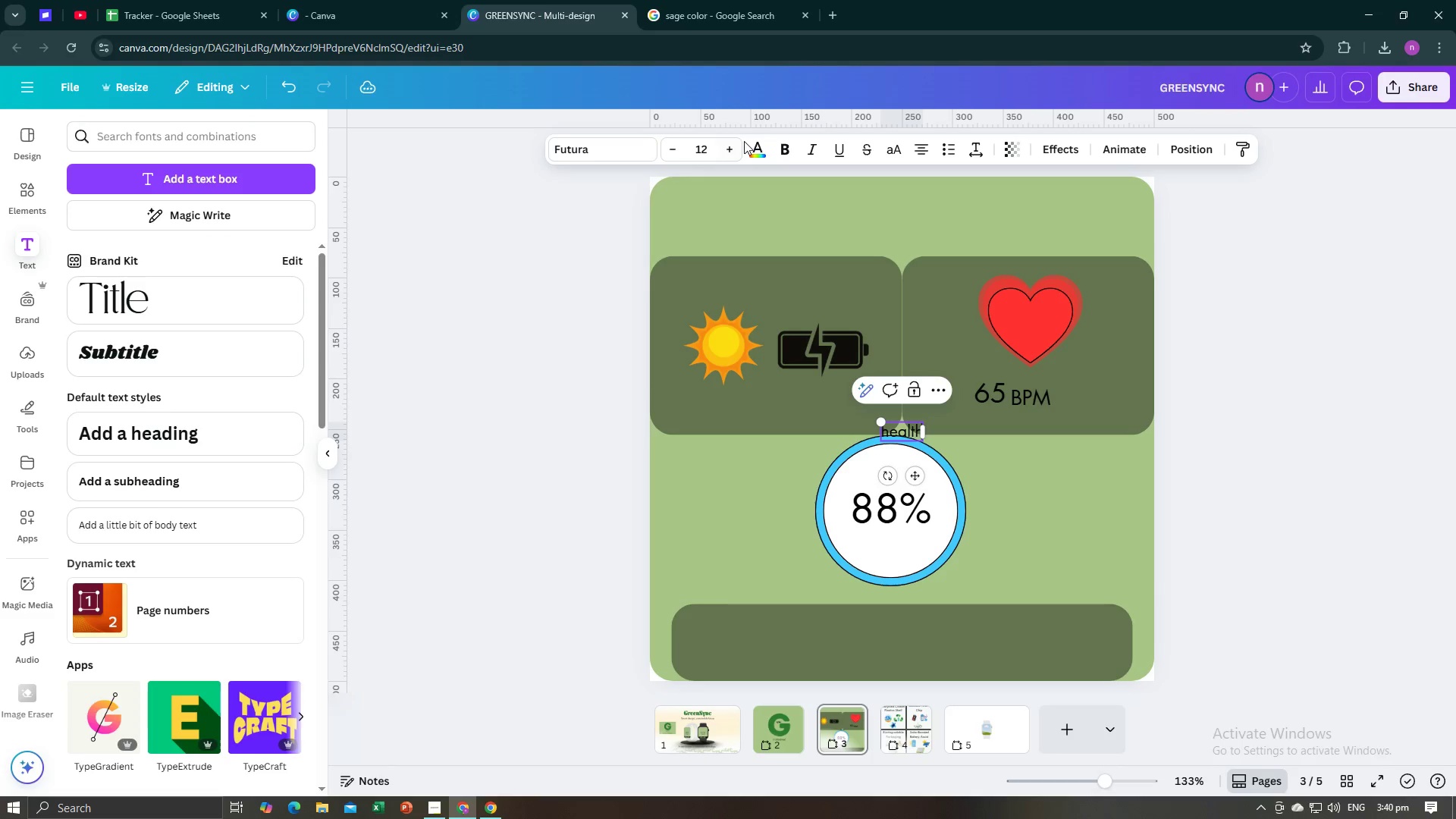 
left_click([744, 141])
 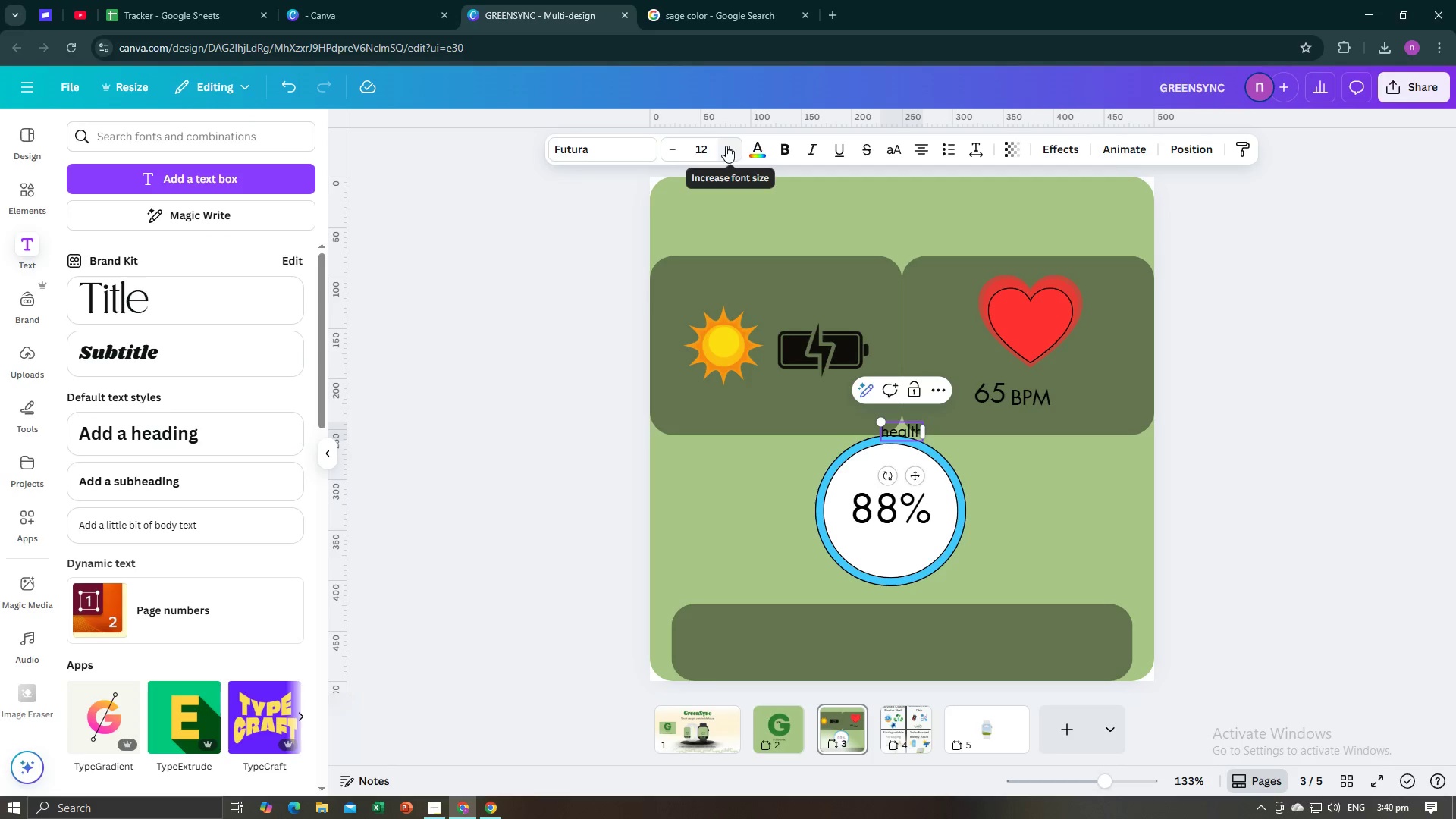 
double_click([726, 146])
 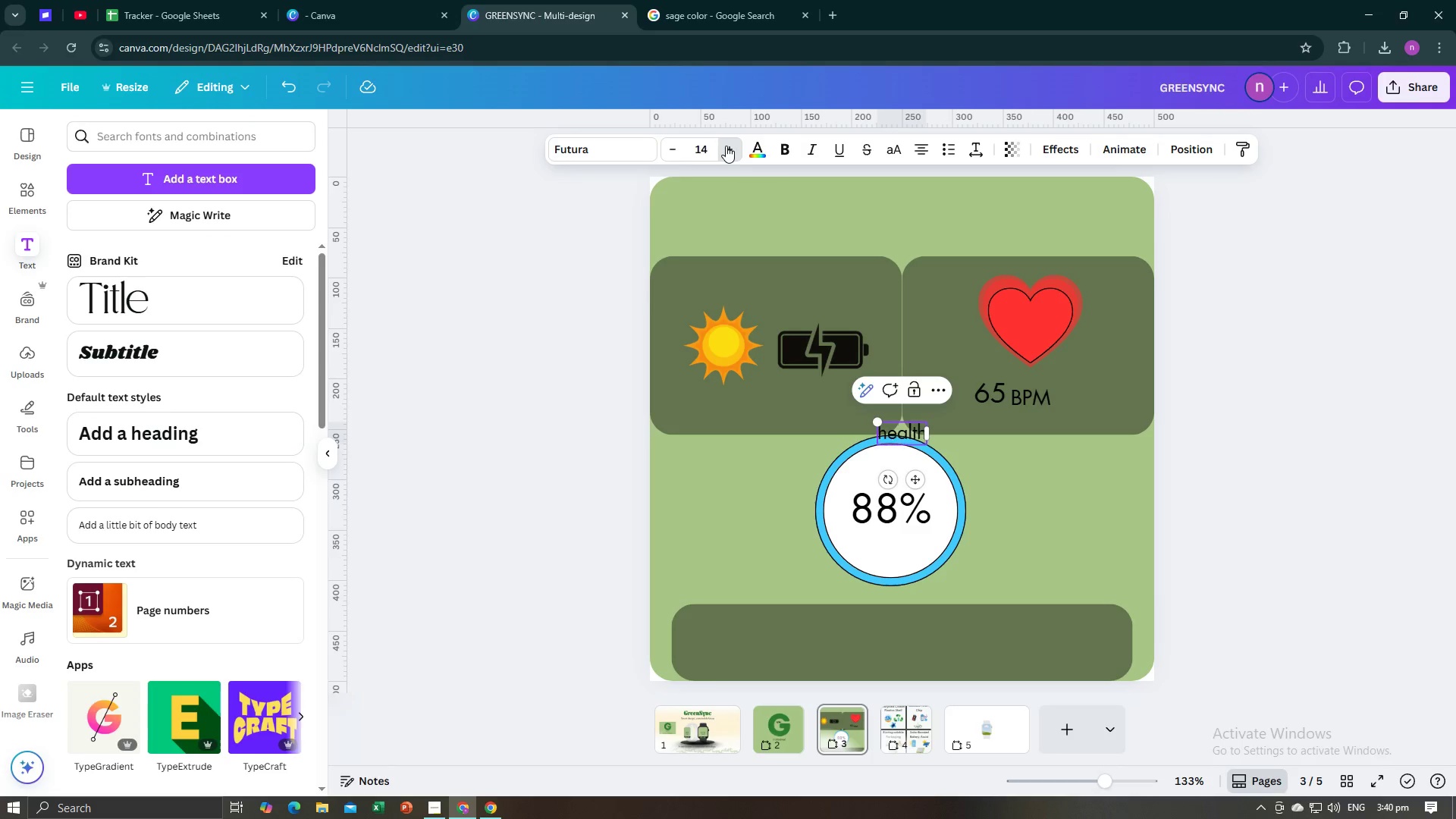 
triple_click([726, 146])
 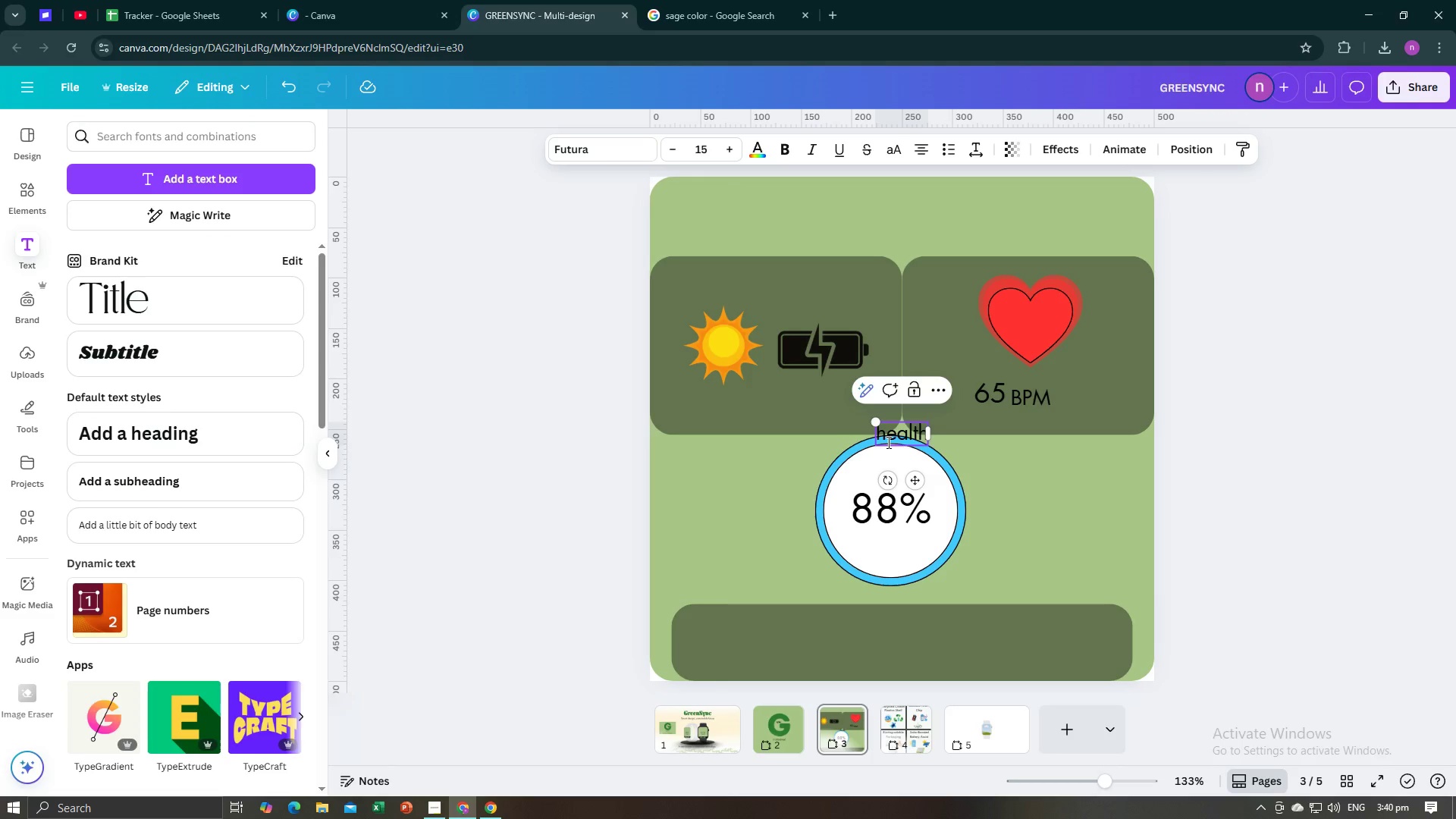 
left_click([560, 466])
 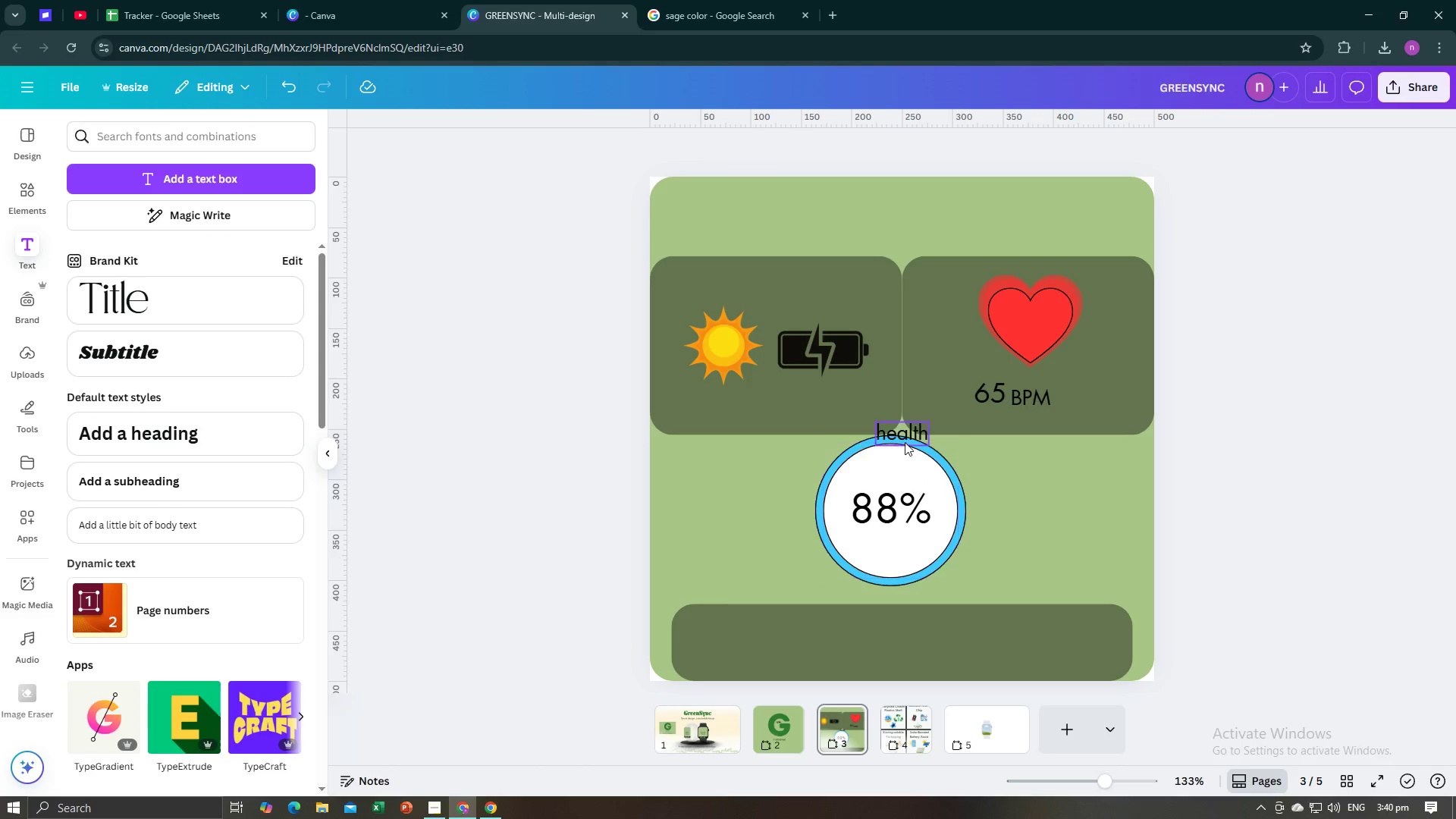 
left_click([908, 440])
 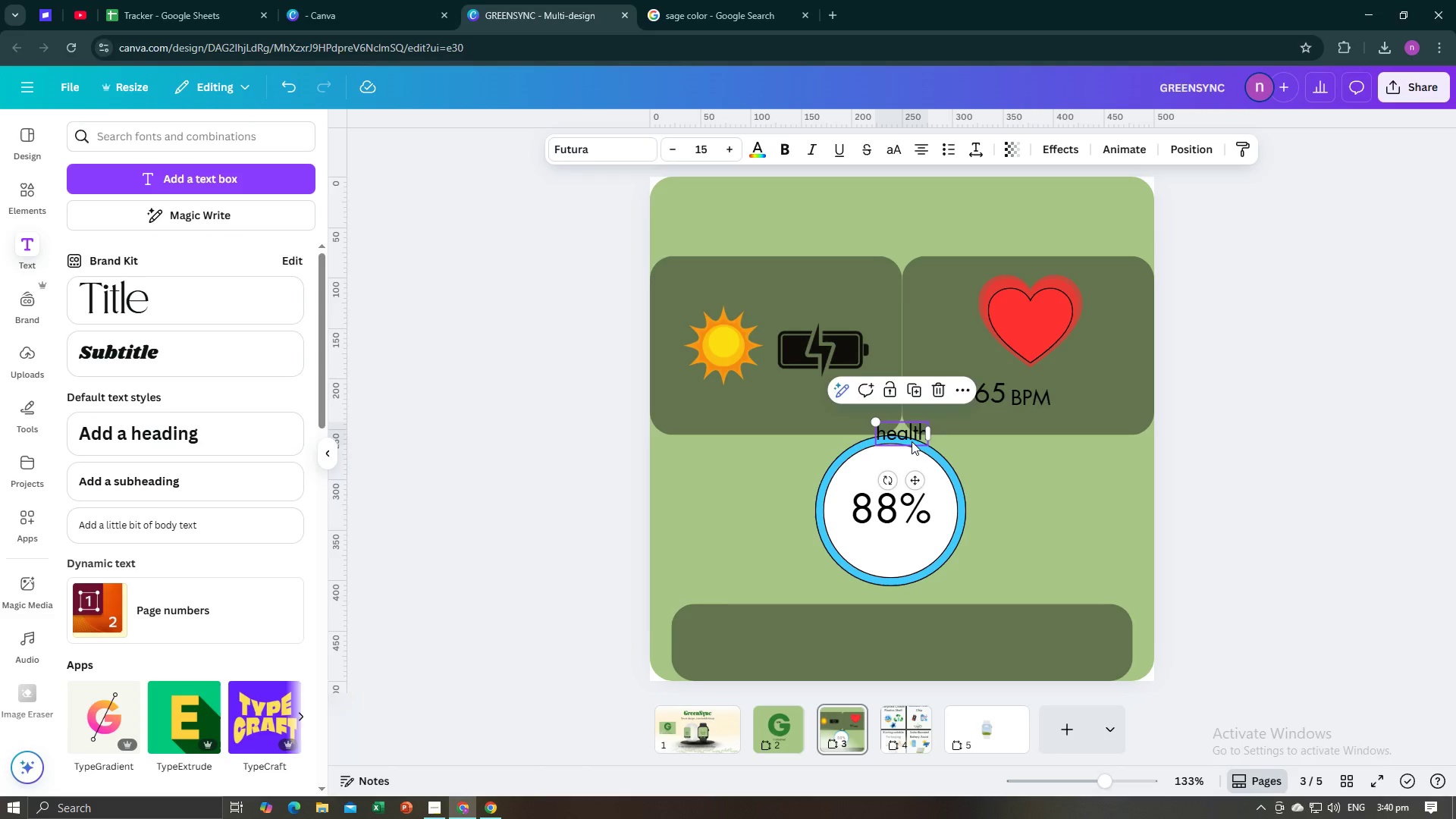 
left_click_drag(start_coordinate=[911, 435], to_coordinate=[902, 548])
 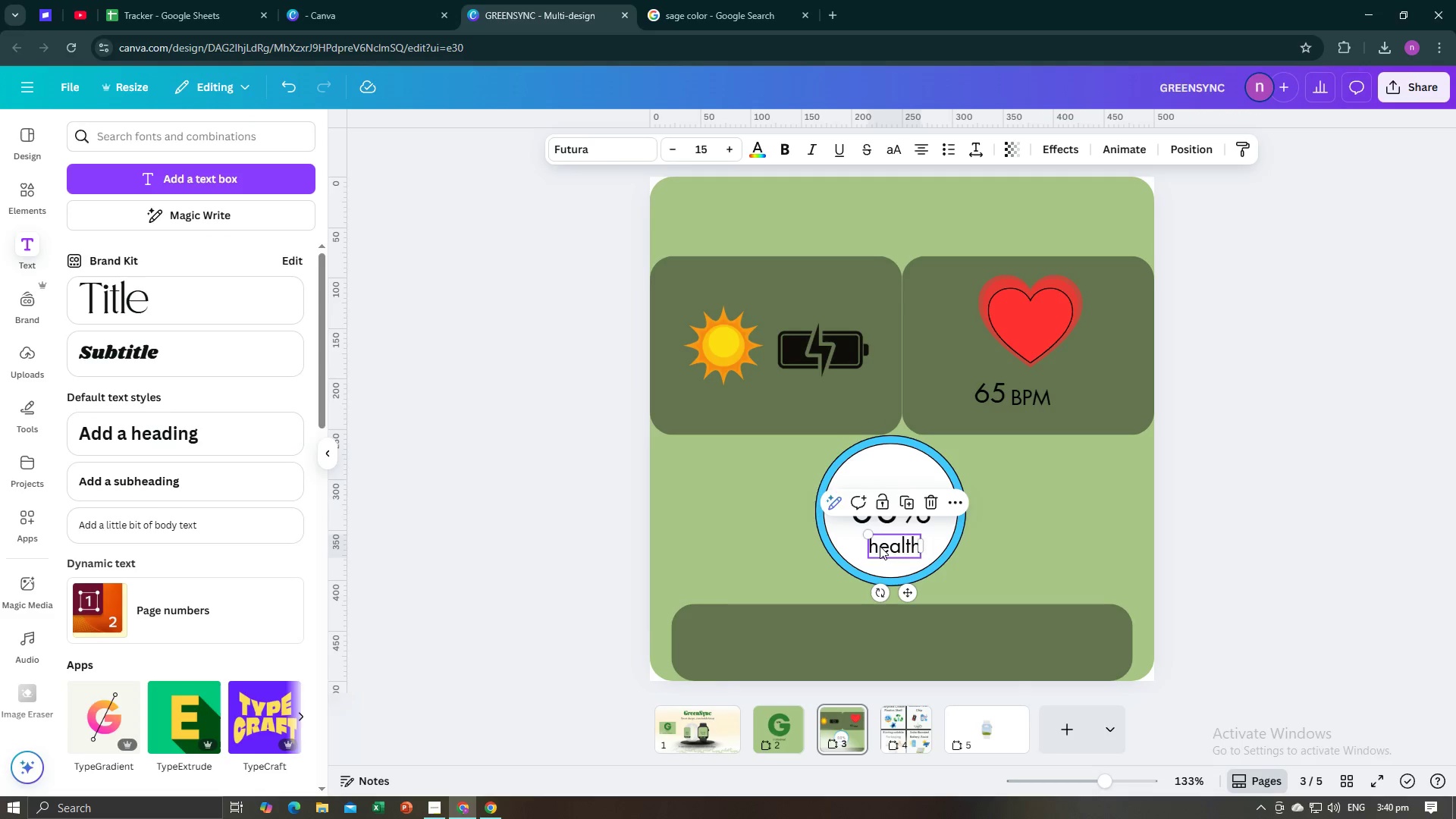 
double_click([880, 546])
 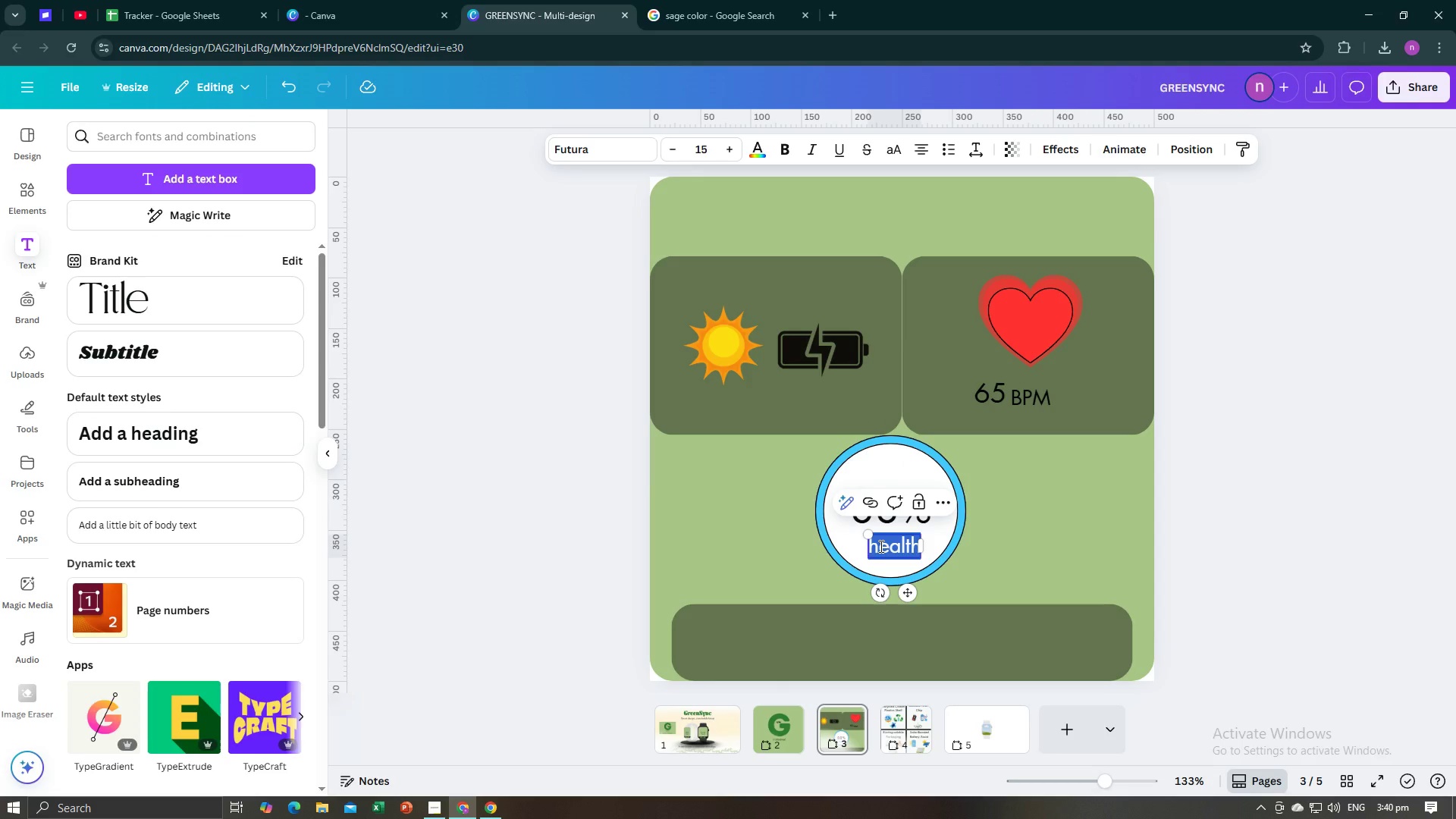 
triple_click([880, 546])
 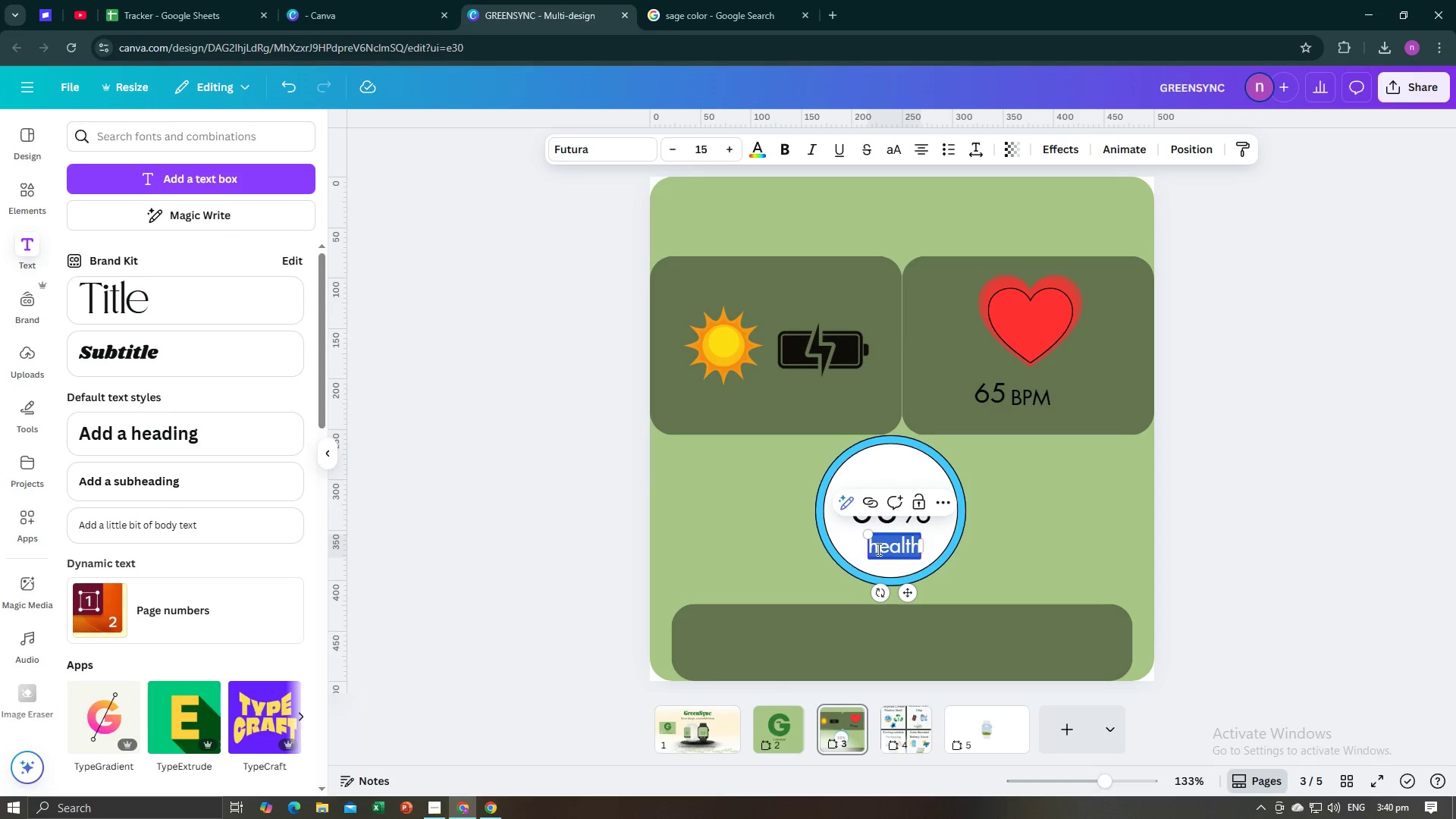 
double_click([877, 549])
 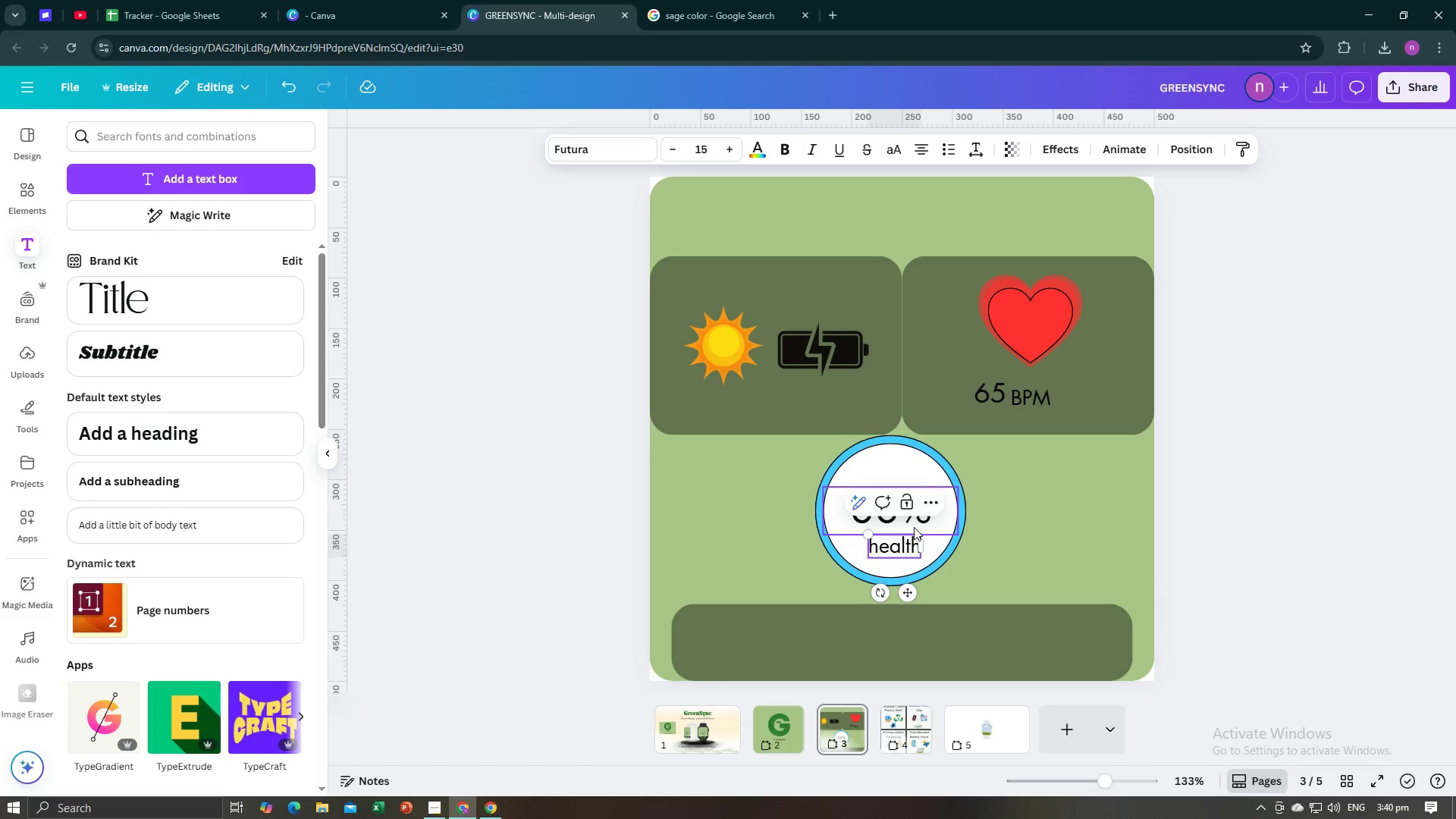 
key(Backspace)
 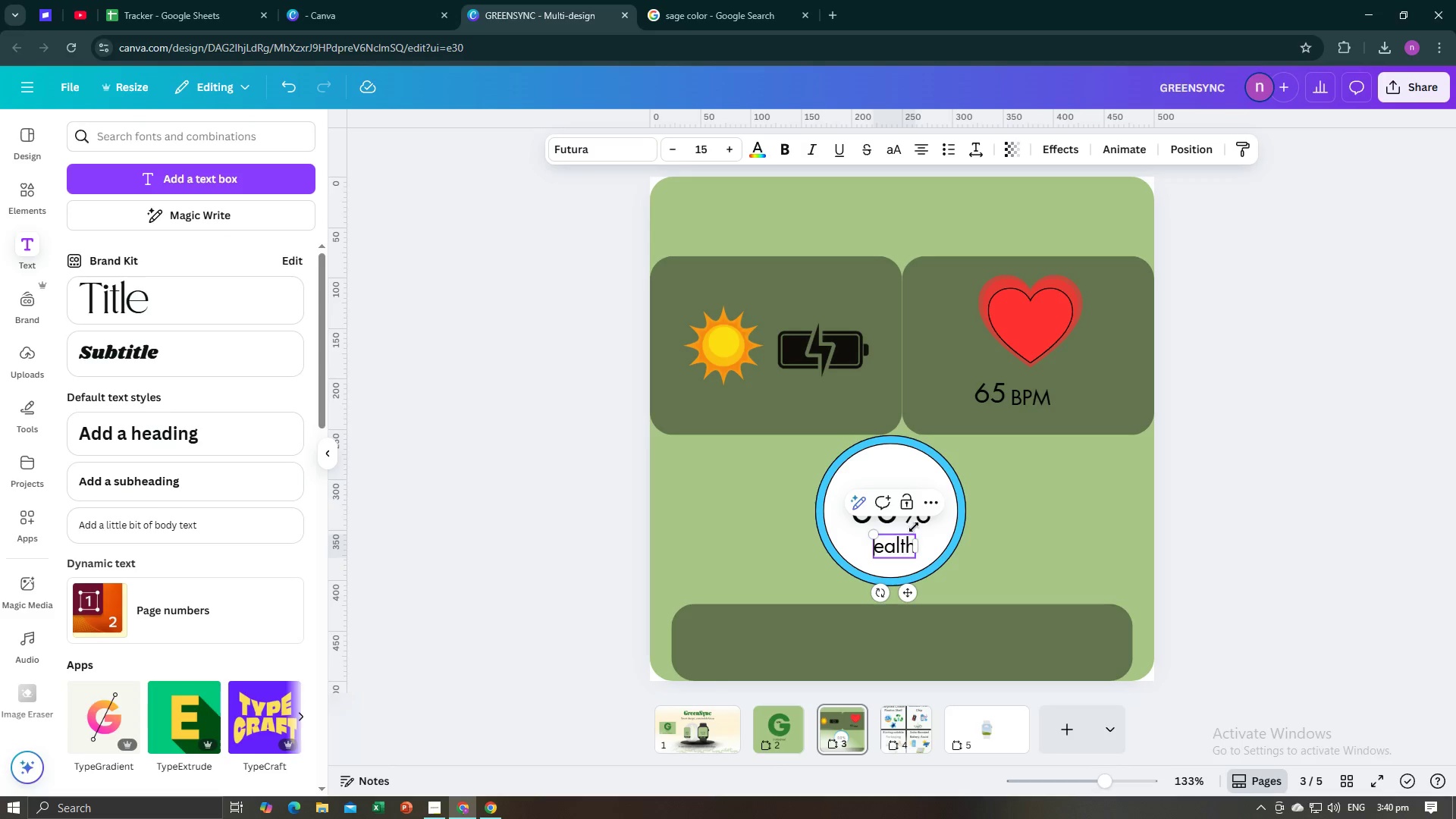 
key(Shift+H)
 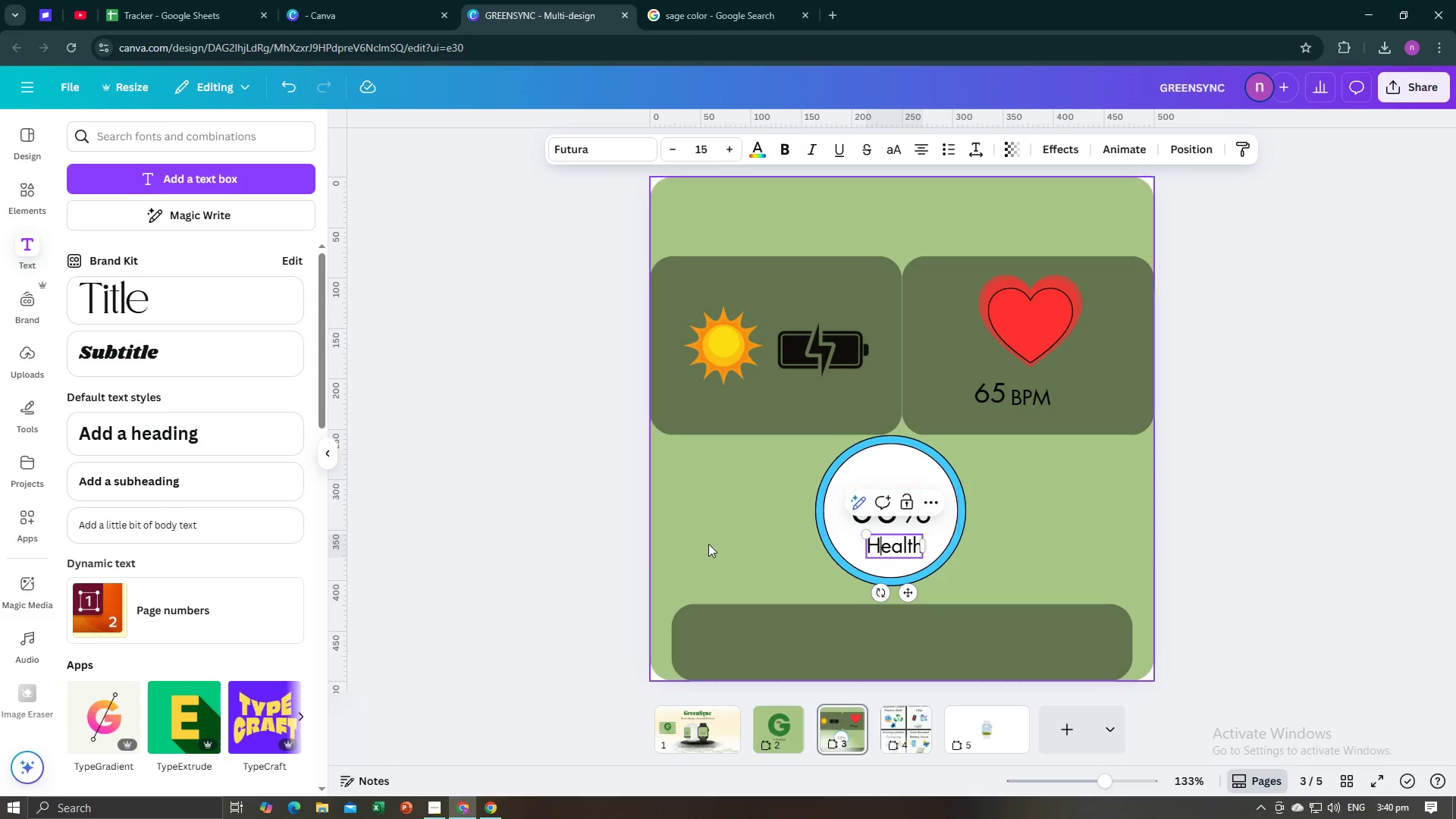 
left_click([477, 527])
 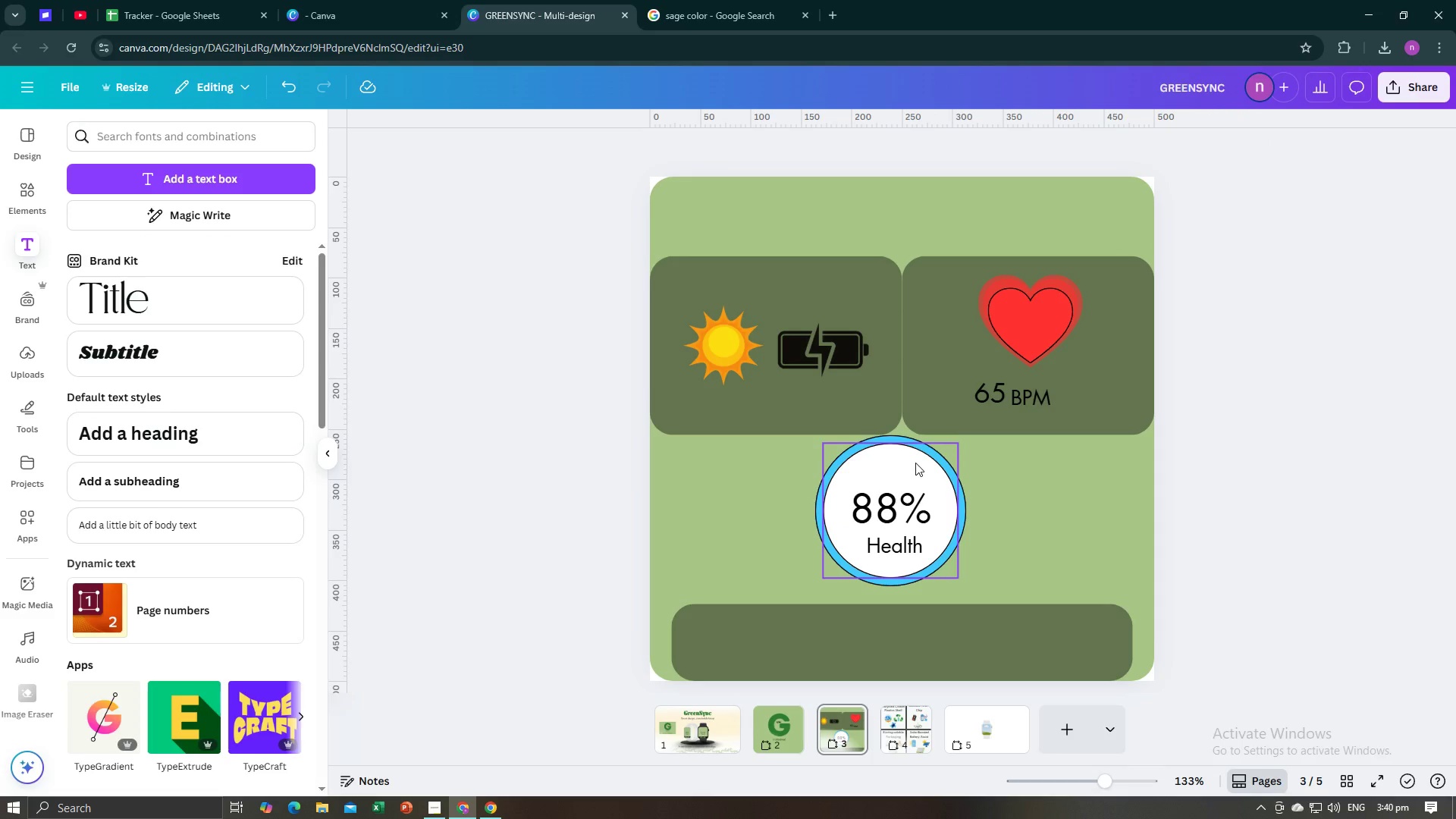 
left_click([1181, 510])
 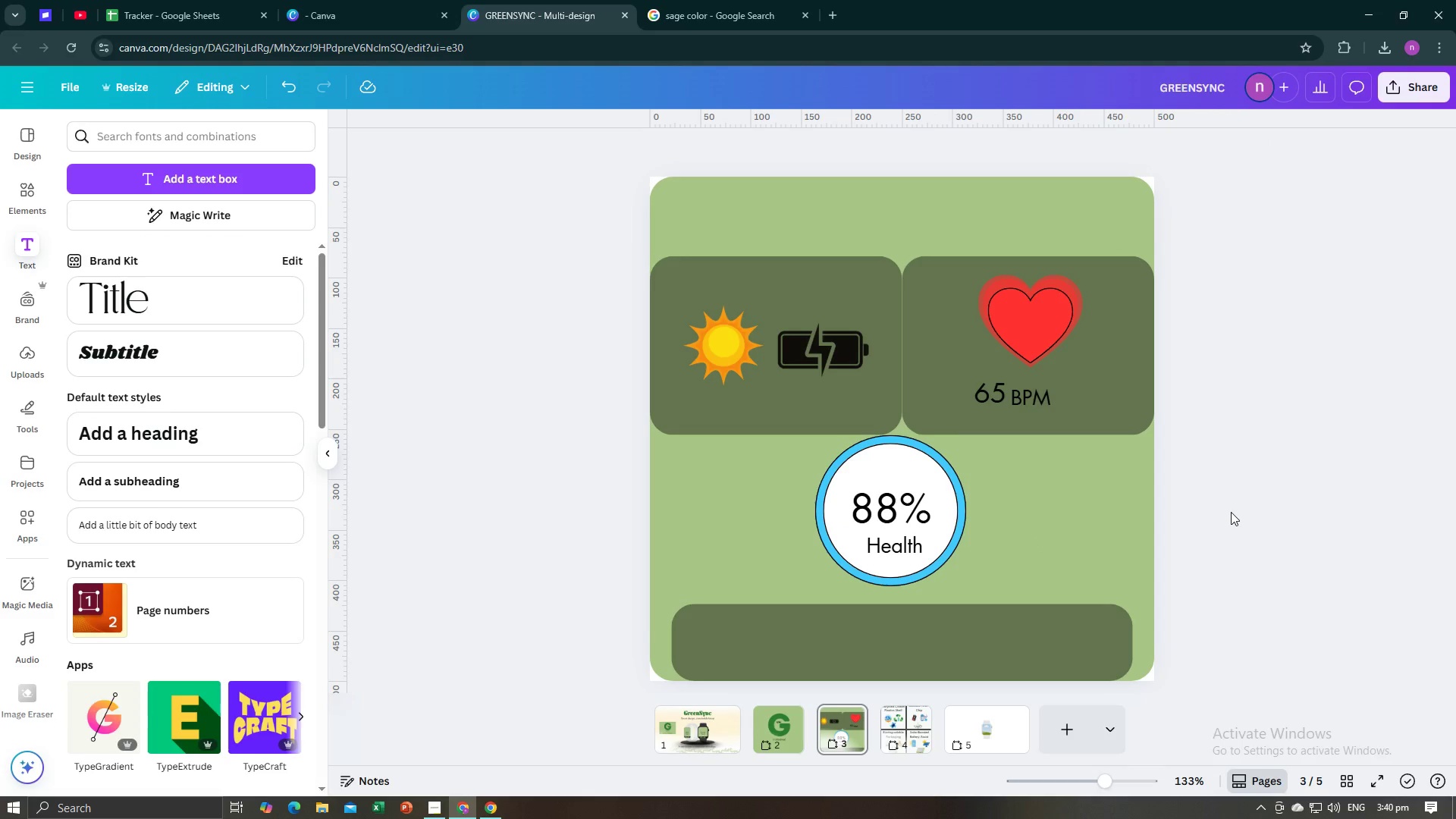 
left_click([1232, 512])
 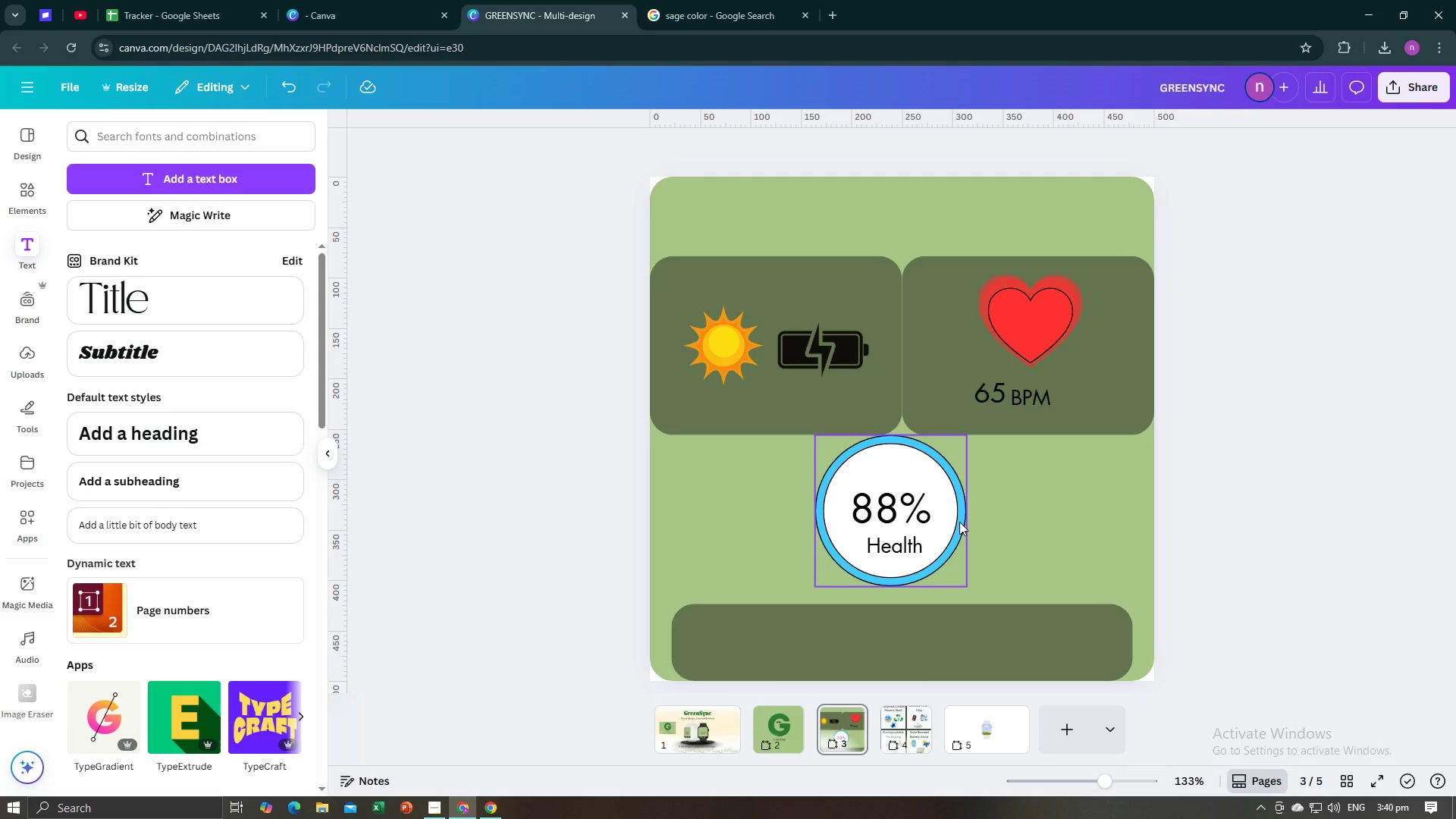 
left_click([959, 522])
 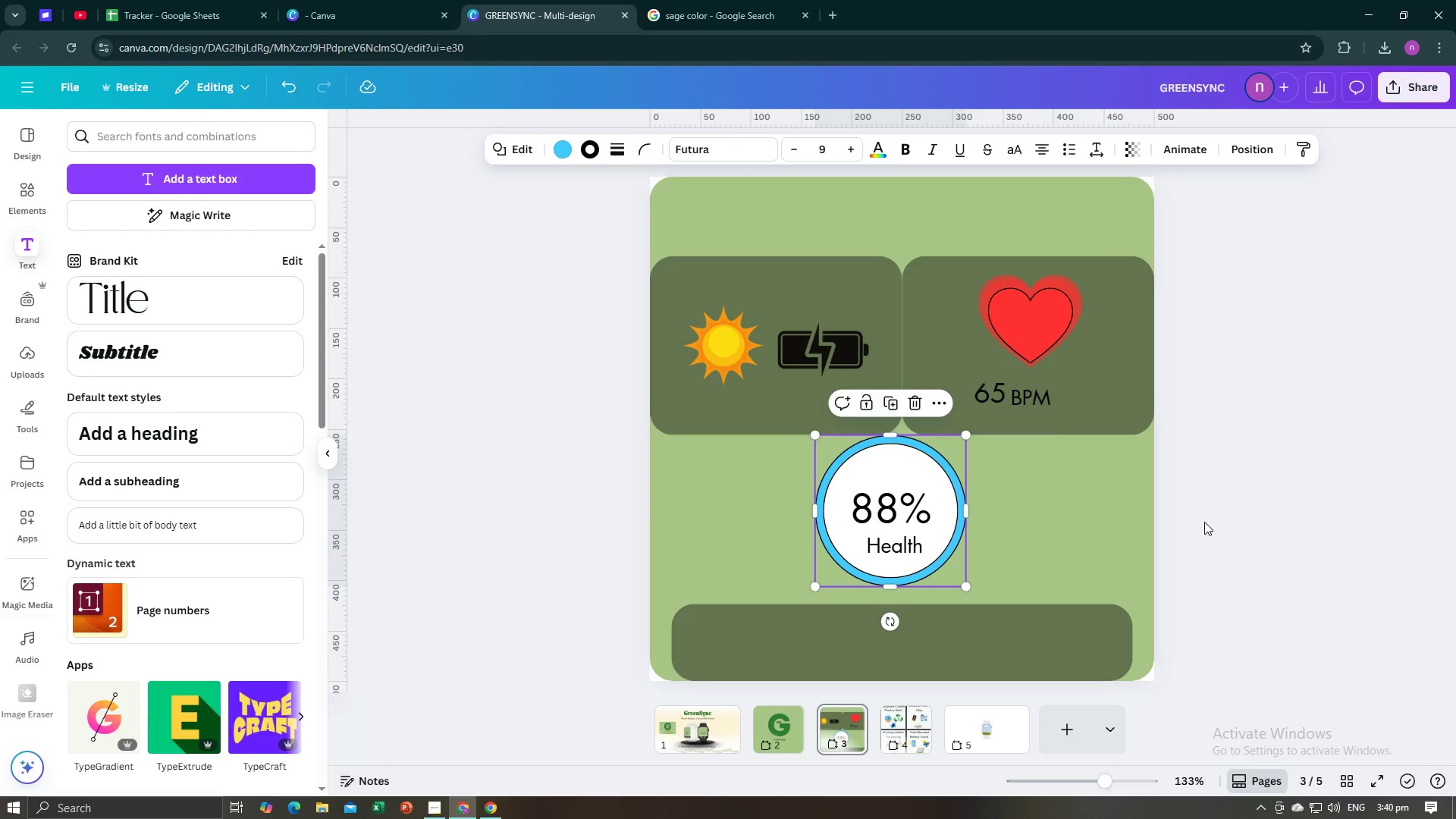 
left_click([1204, 522])
 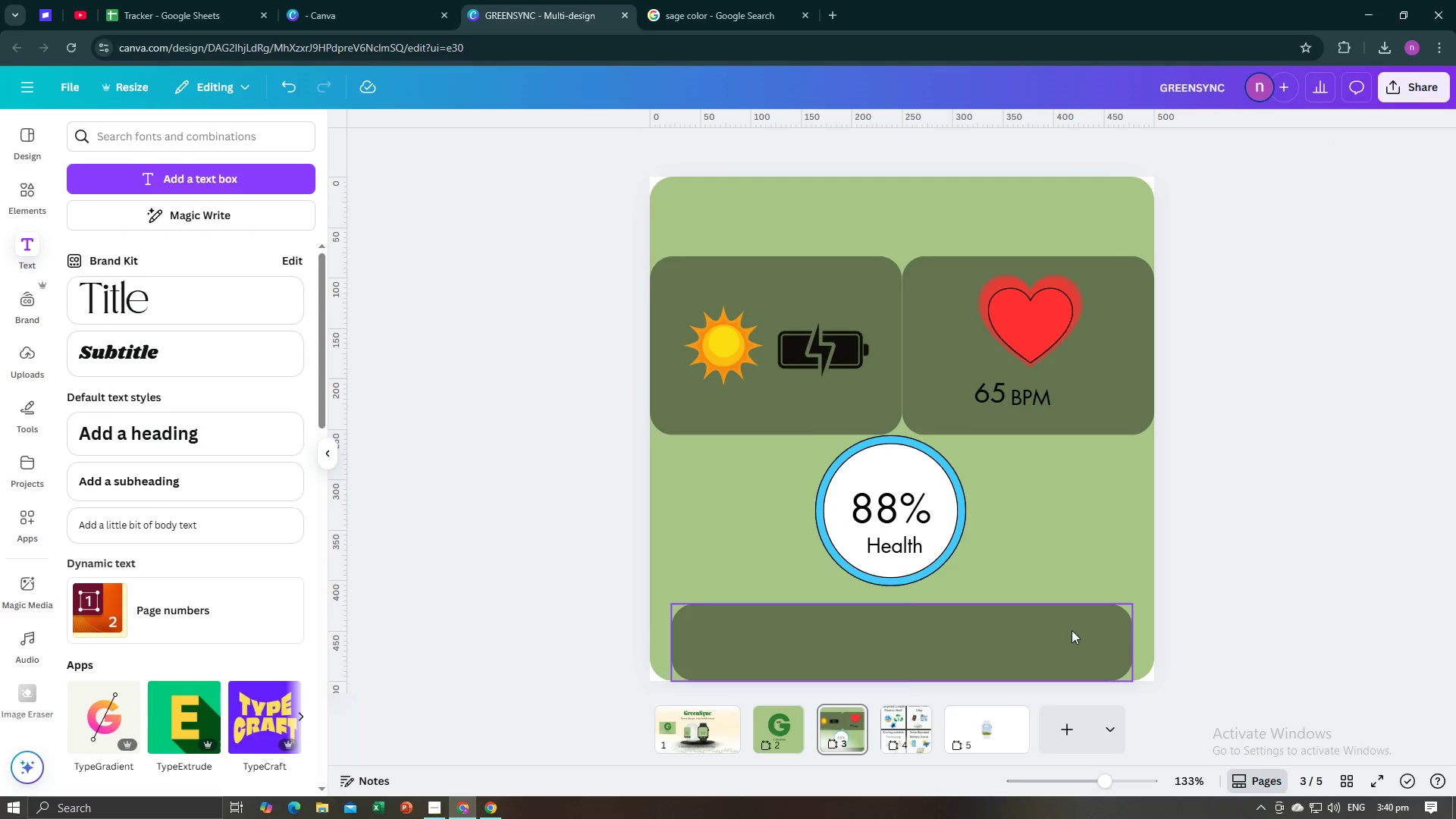 
left_click([1072, 630])
 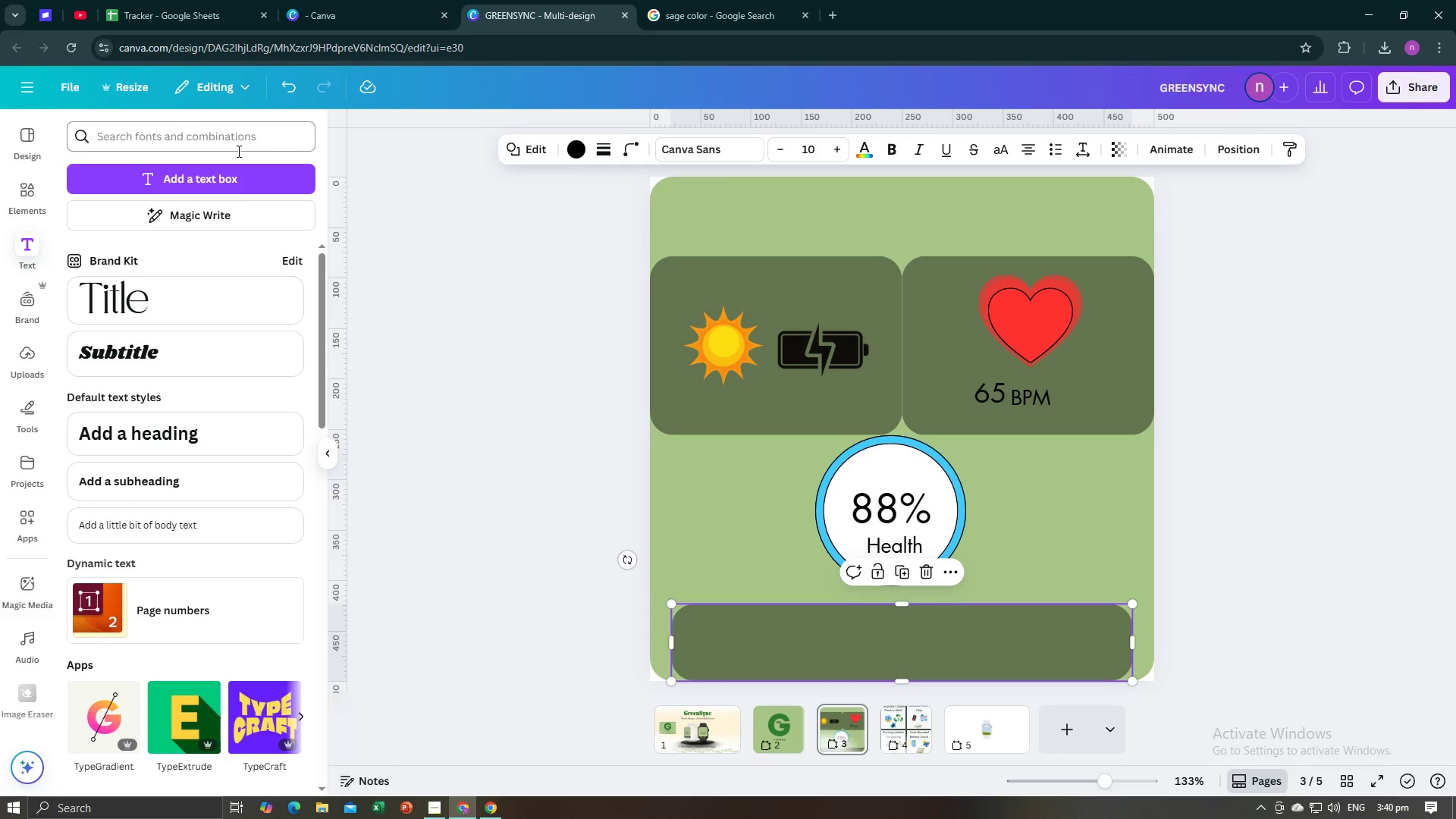 
left_click([18, 195])
 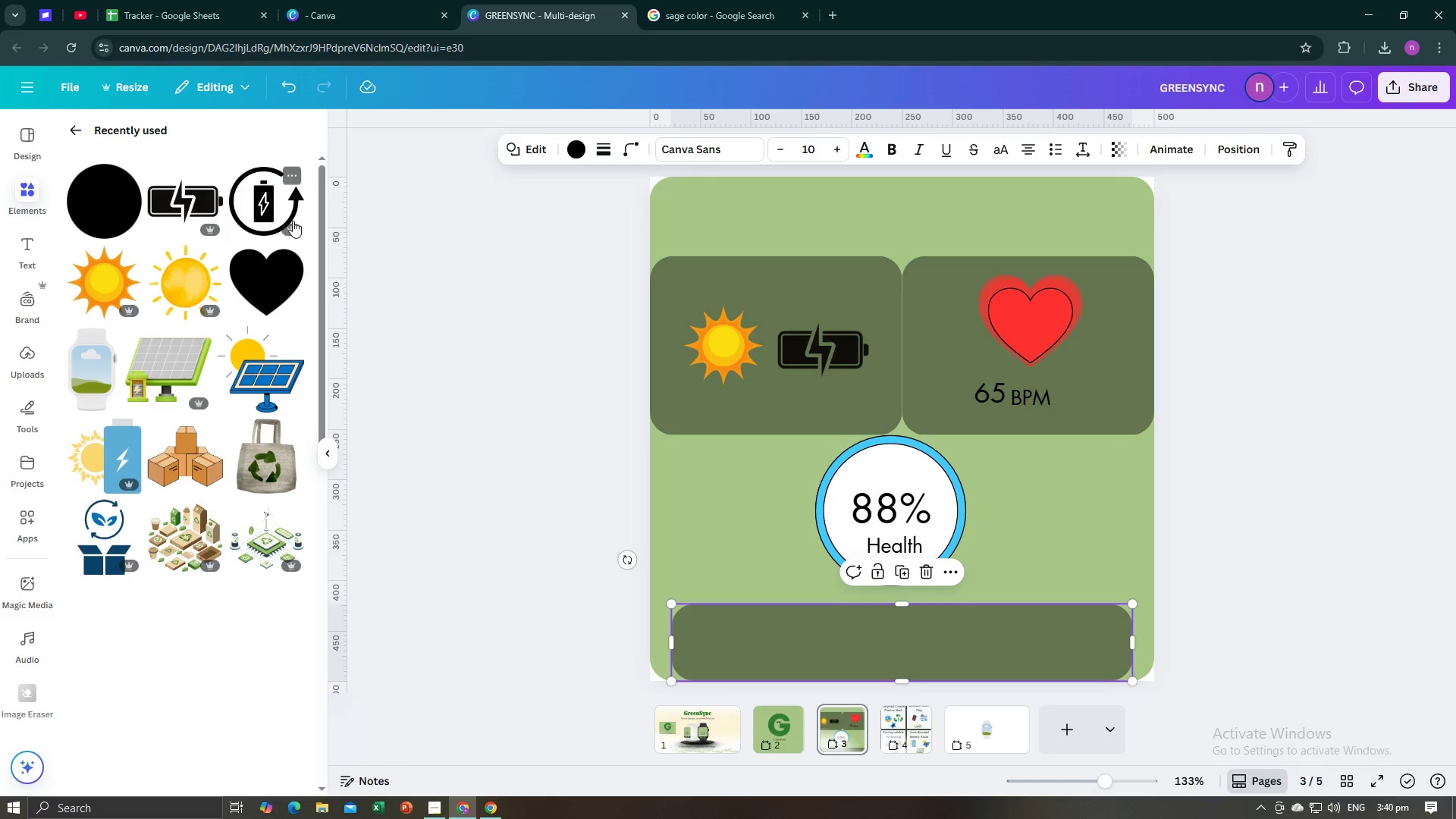 
scroll: coordinate [265, 522], scroll_direction: down, amount: 12.0
 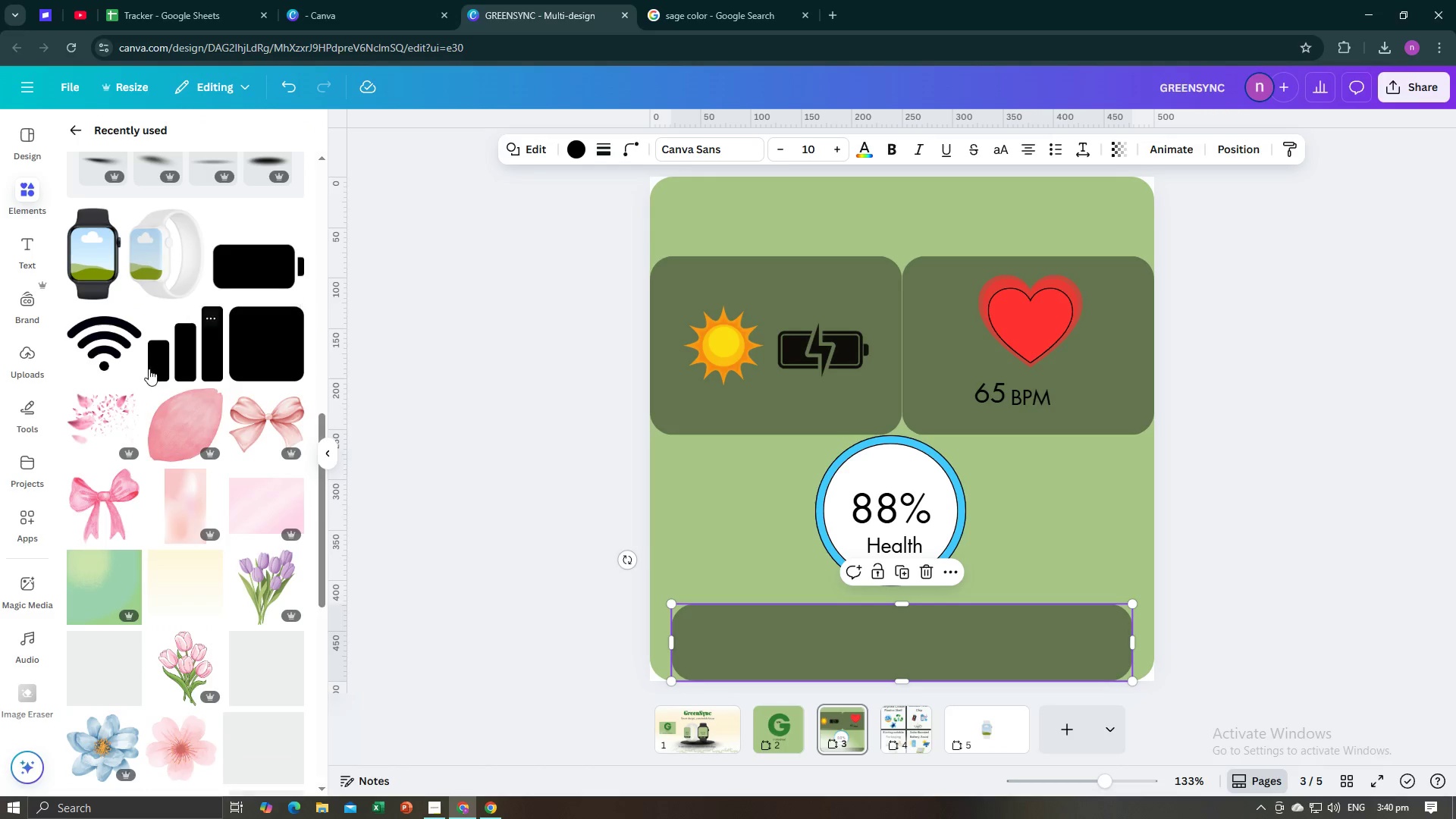 
left_click([163, 363])
 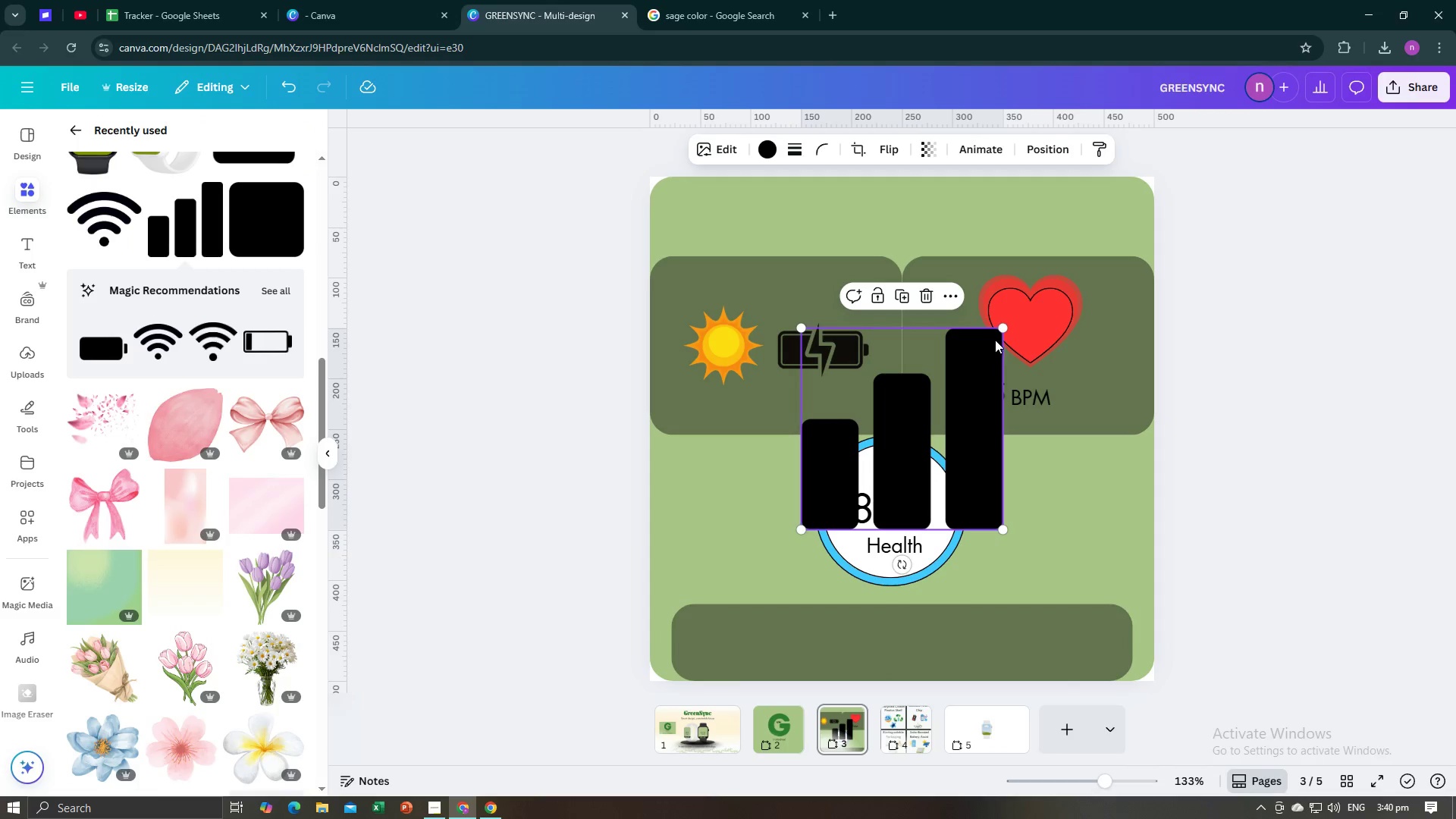 
left_click_drag(start_coordinate=[1002, 326], to_coordinate=[856, 475])
 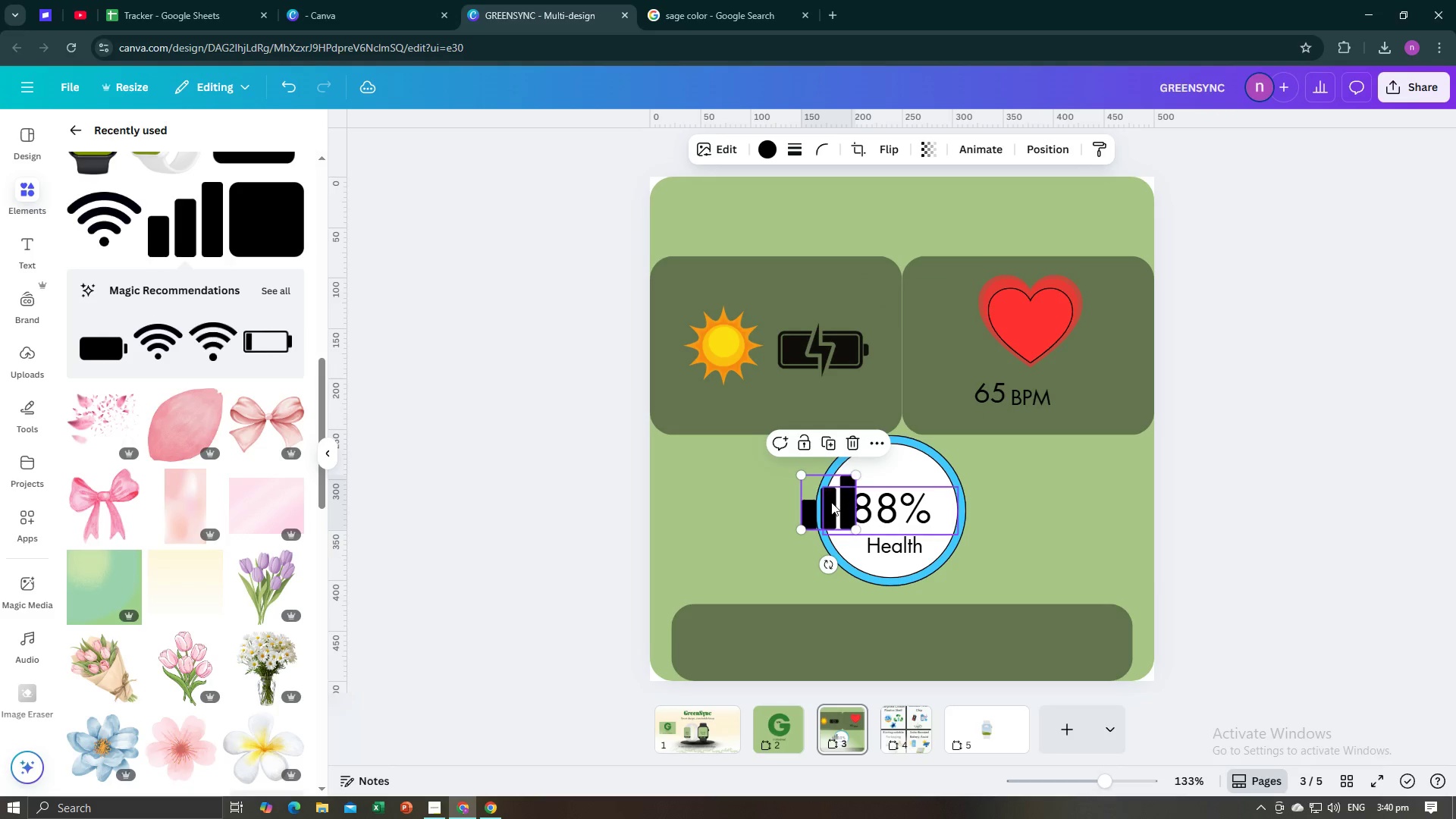 
left_click_drag(start_coordinate=[831, 503], to_coordinate=[830, 509])
 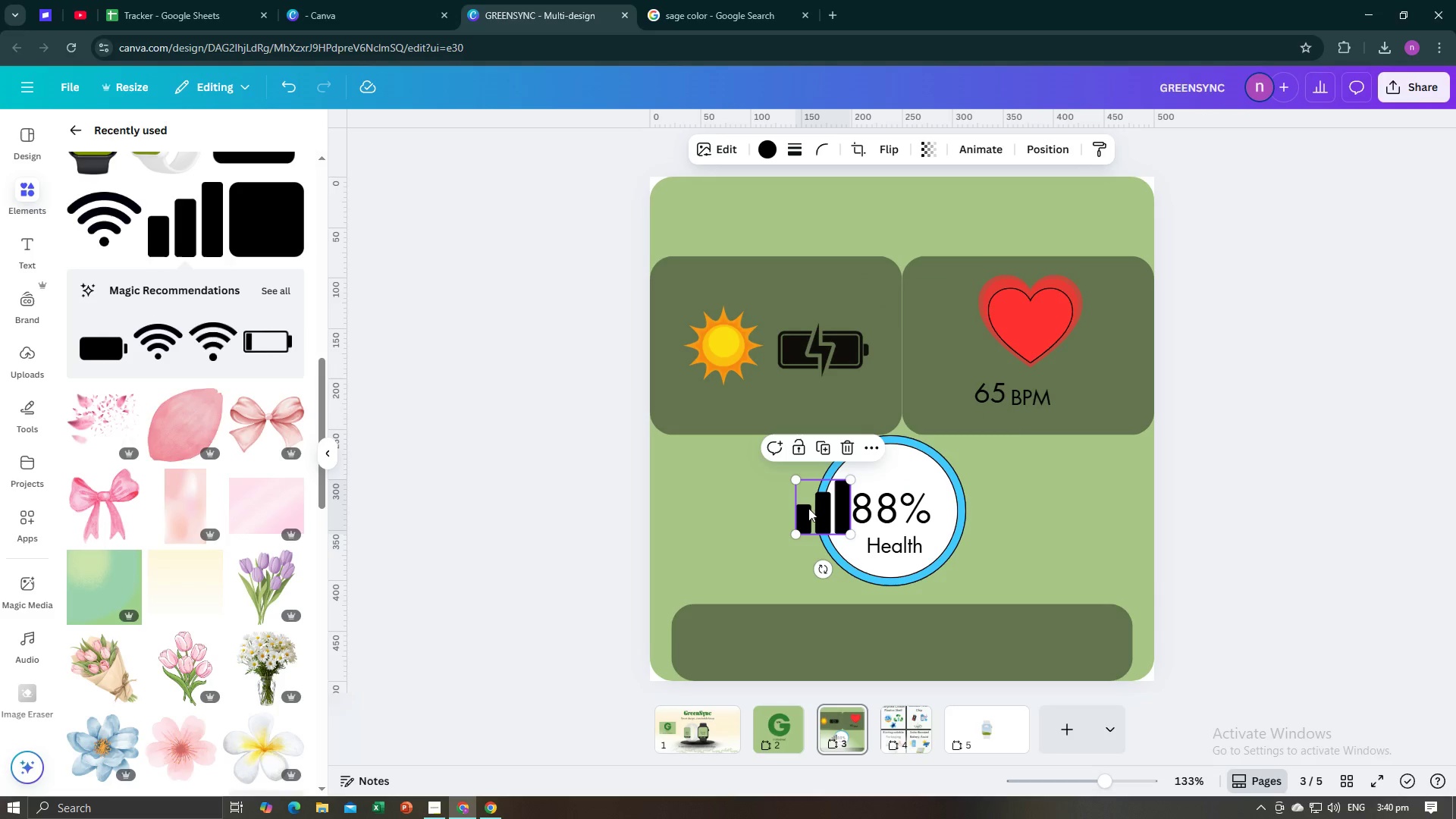 
left_click_drag(start_coordinate=[808, 508], to_coordinate=[736, 642])
 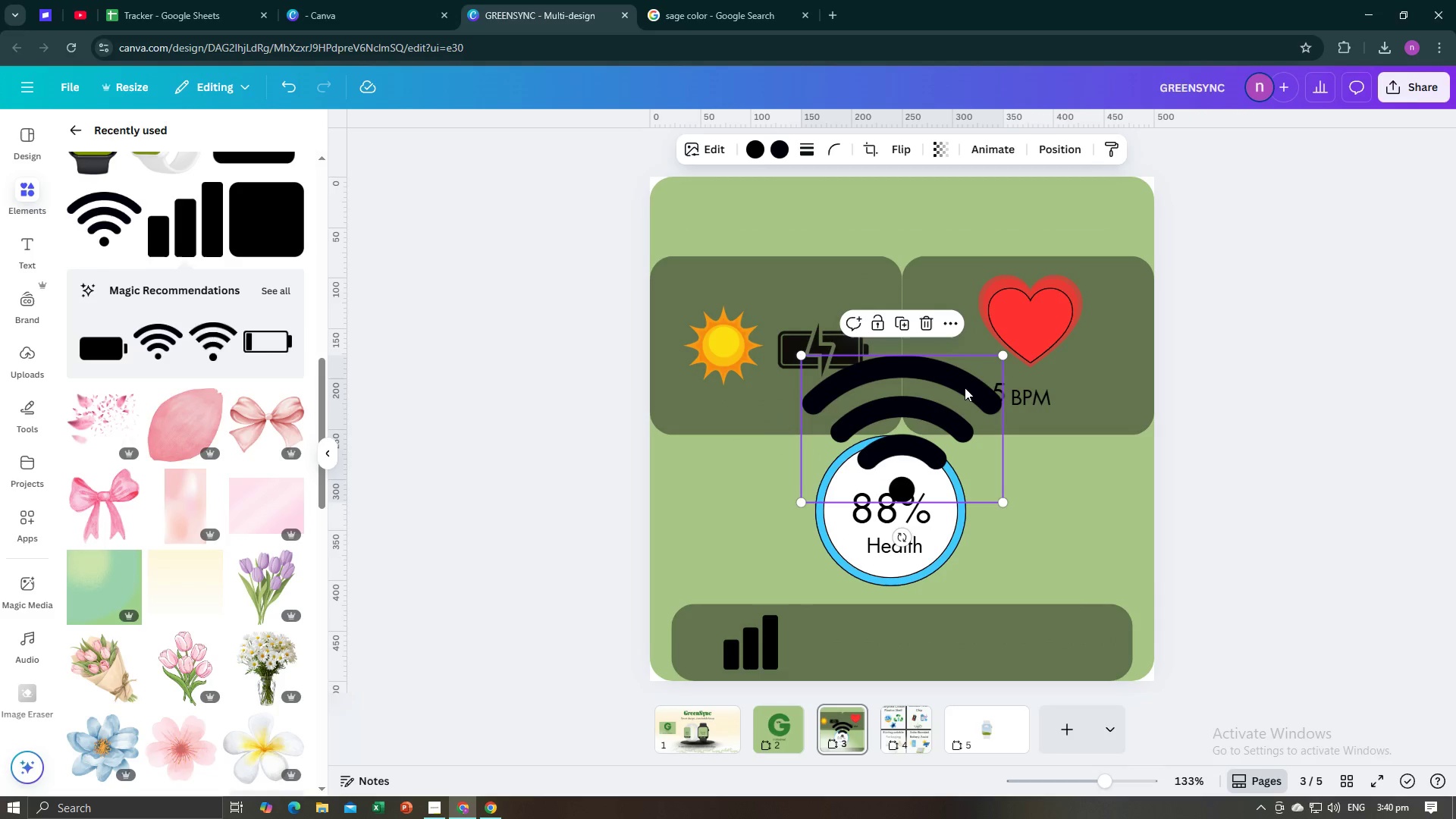 
left_click_drag(start_coordinate=[1000, 359], to_coordinate=[895, 457])
 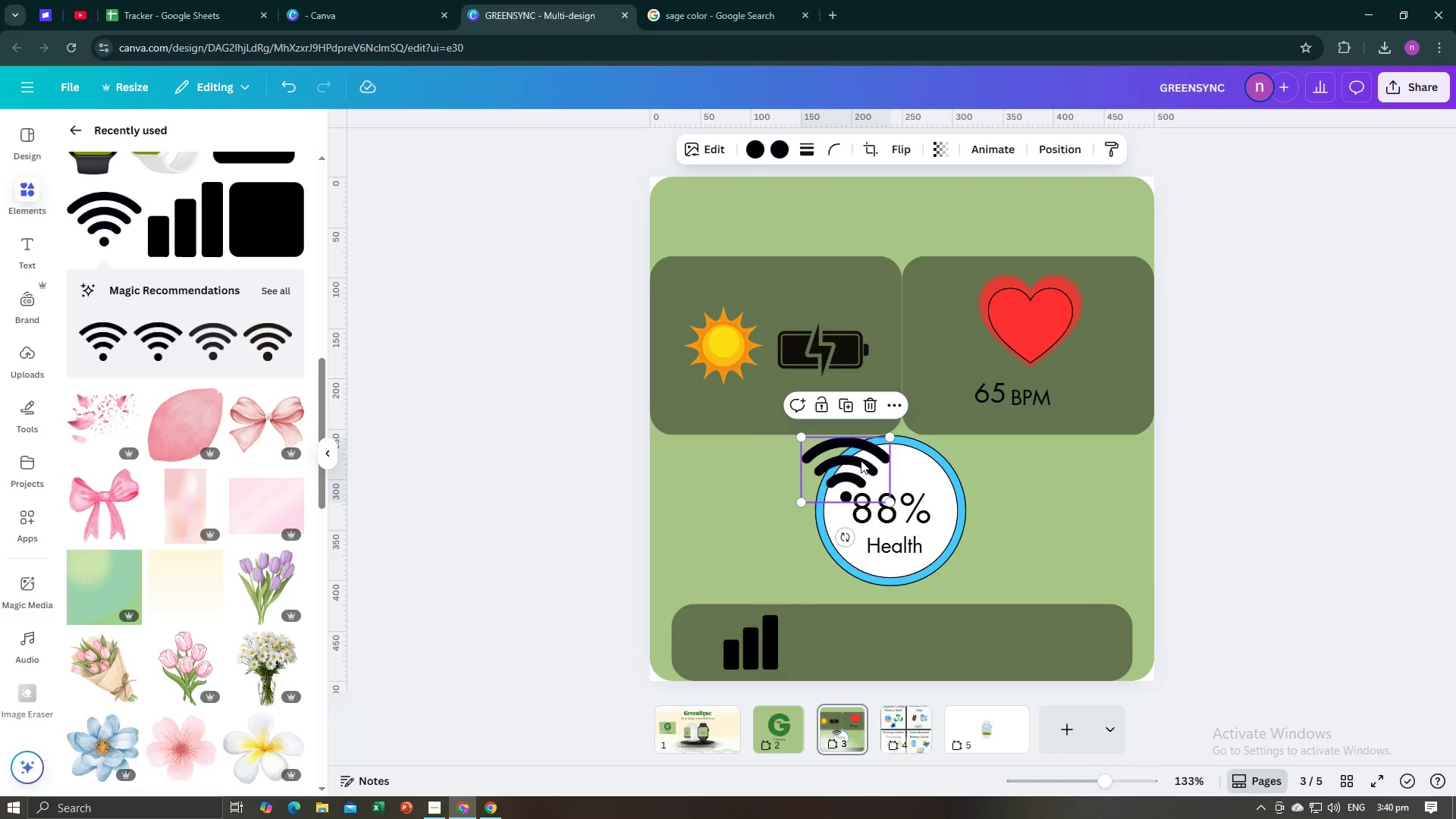 
left_click_drag(start_coordinate=[855, 465], to_coordinate=[910, 633])
 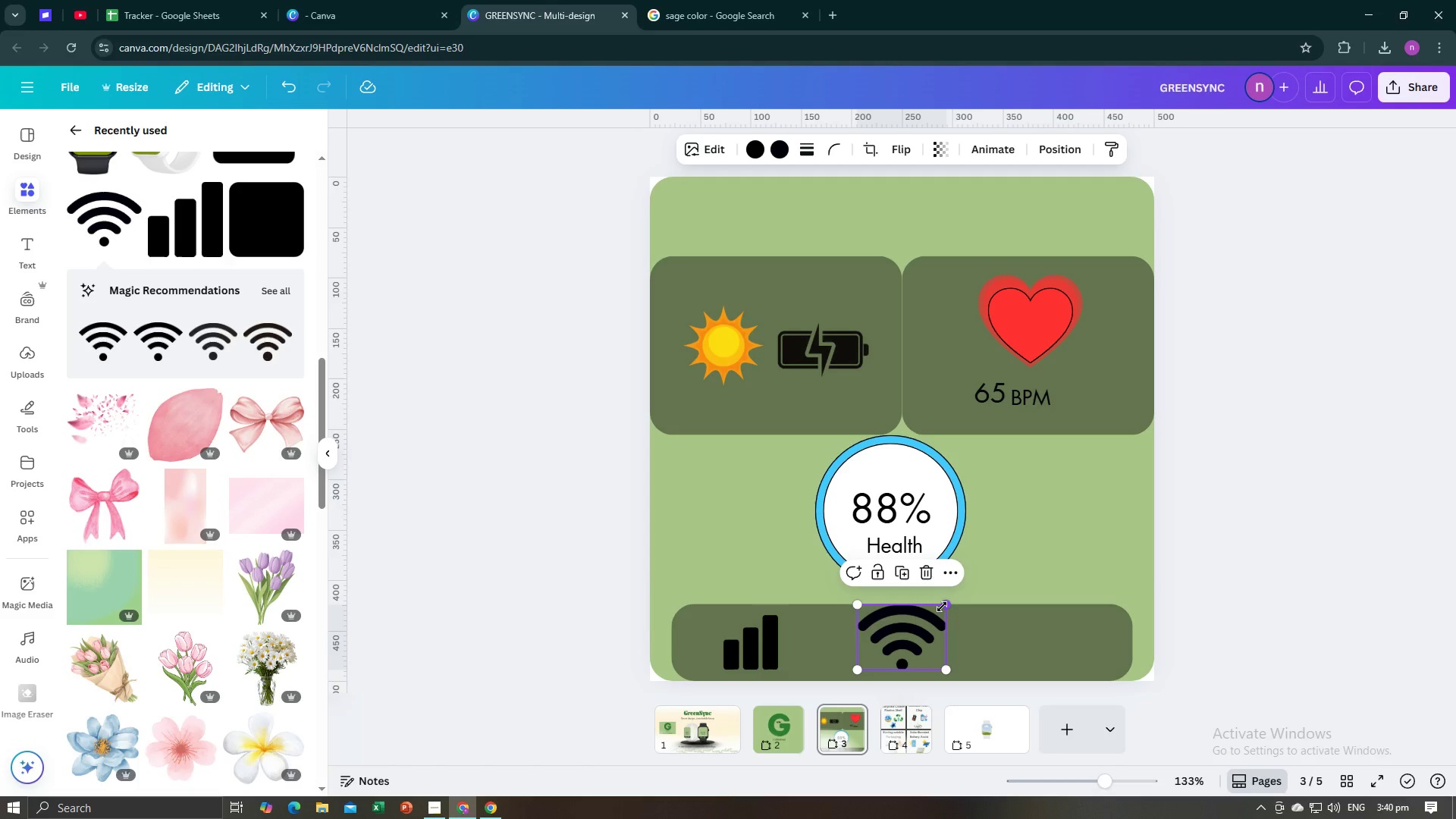 
left_click_drag(start_coordinate=[942, 607], to_coordinate=[934, 622])
 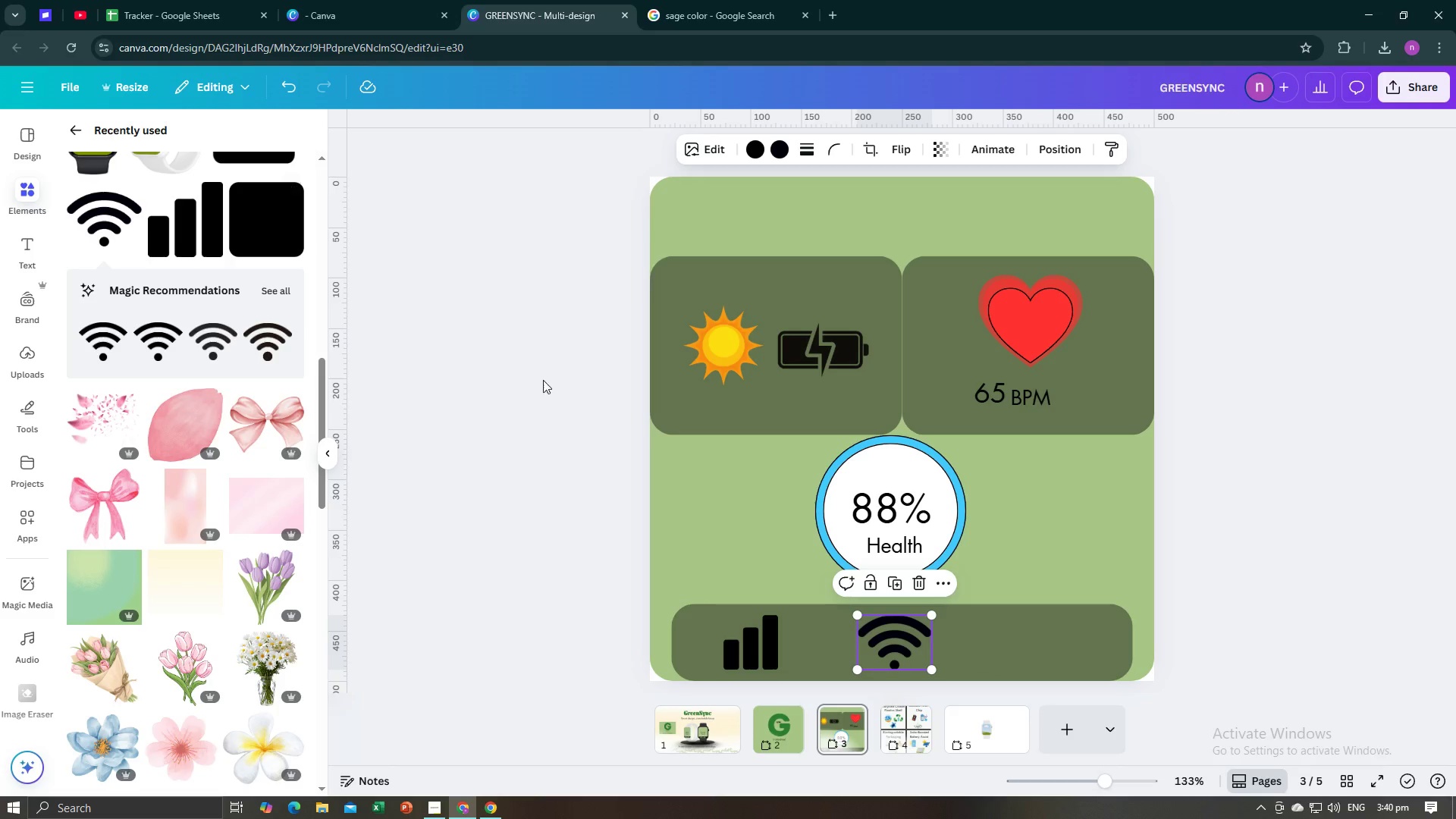 
scroll: coordinate [296, 381], scroll_direction: up, amount: 1.0
 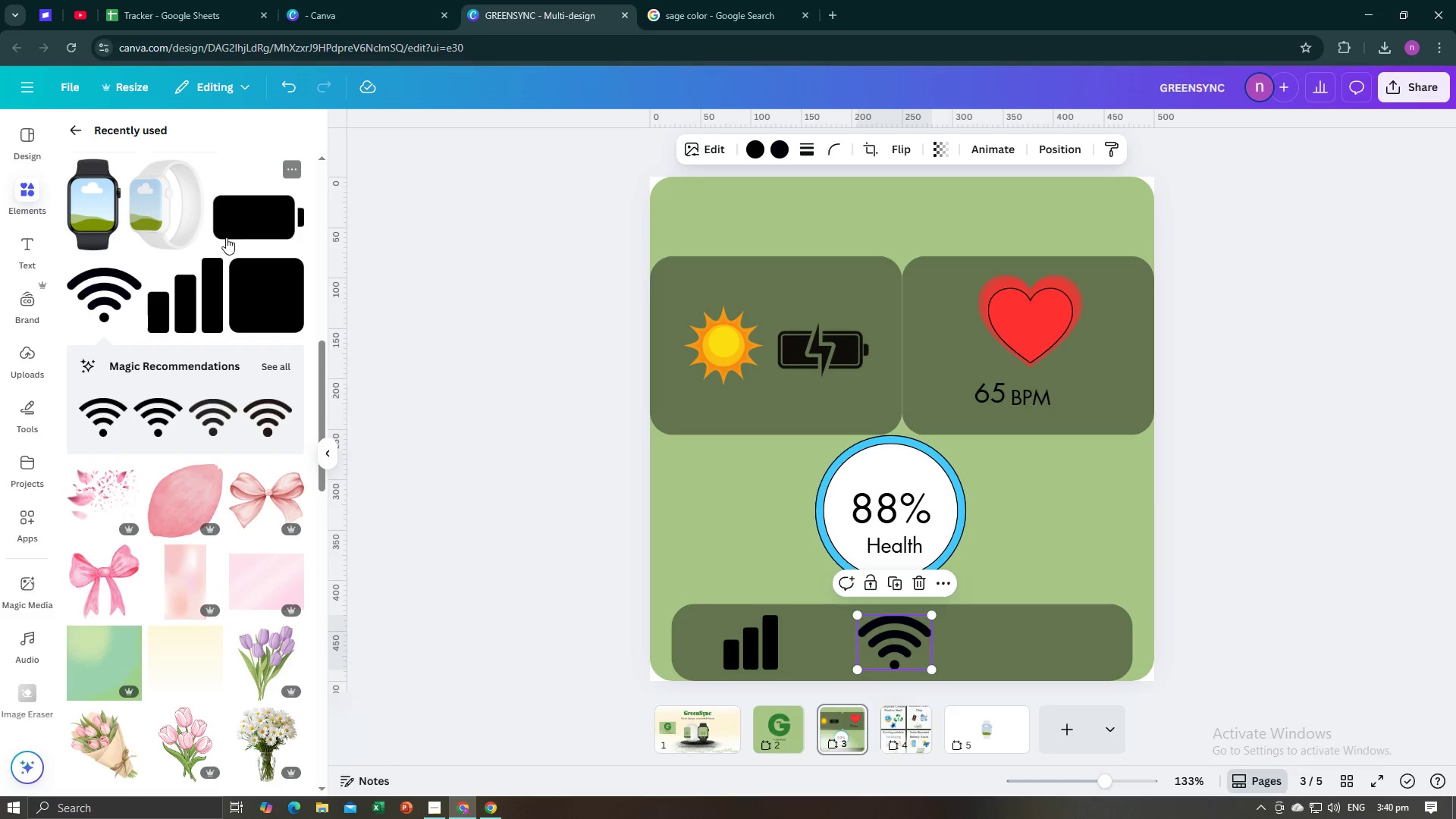 
left_click([240, 218])
 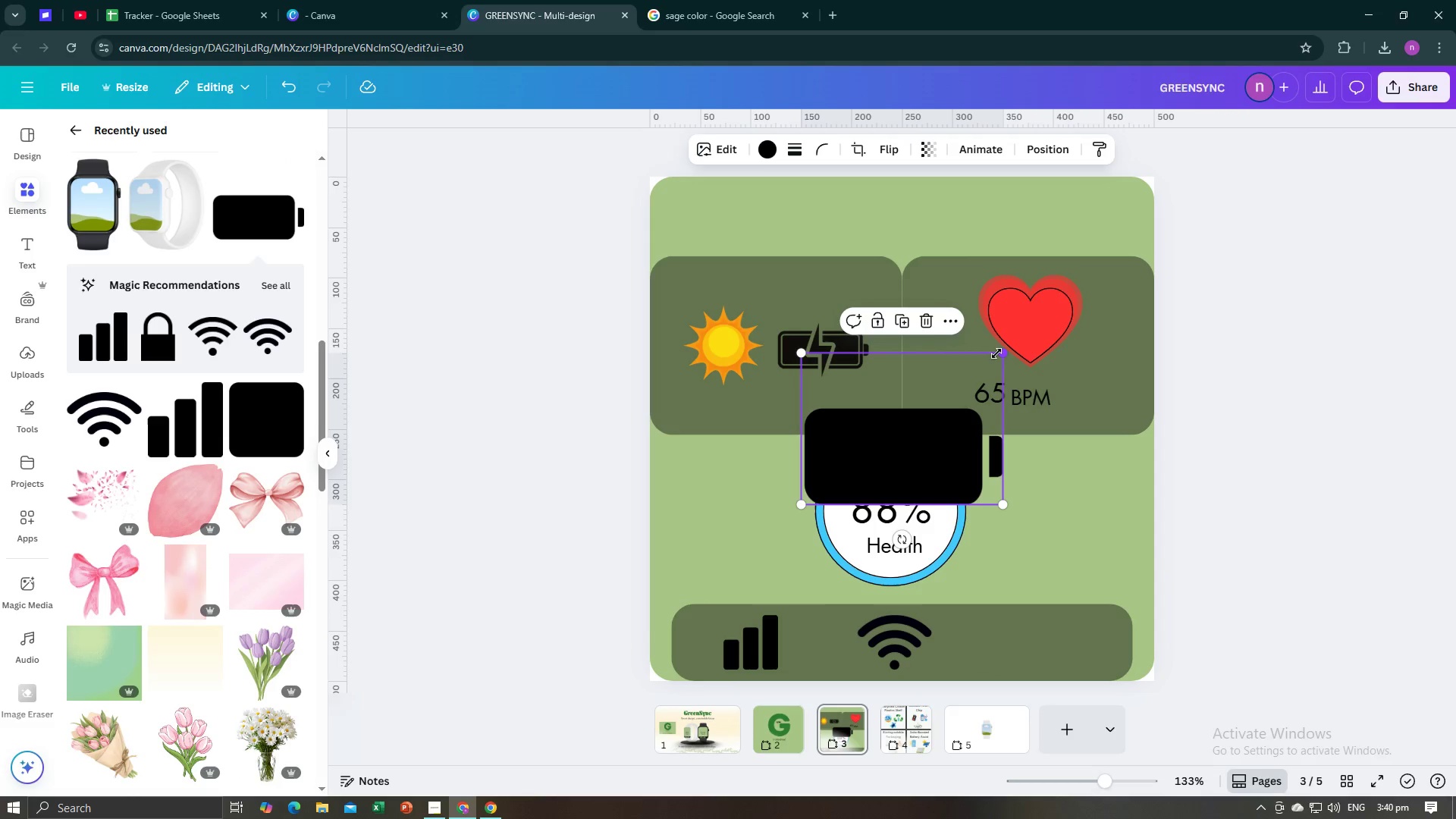 
left_click_drag(start_coordinate=[1003, 352], to_coordinate=[926, 438])
 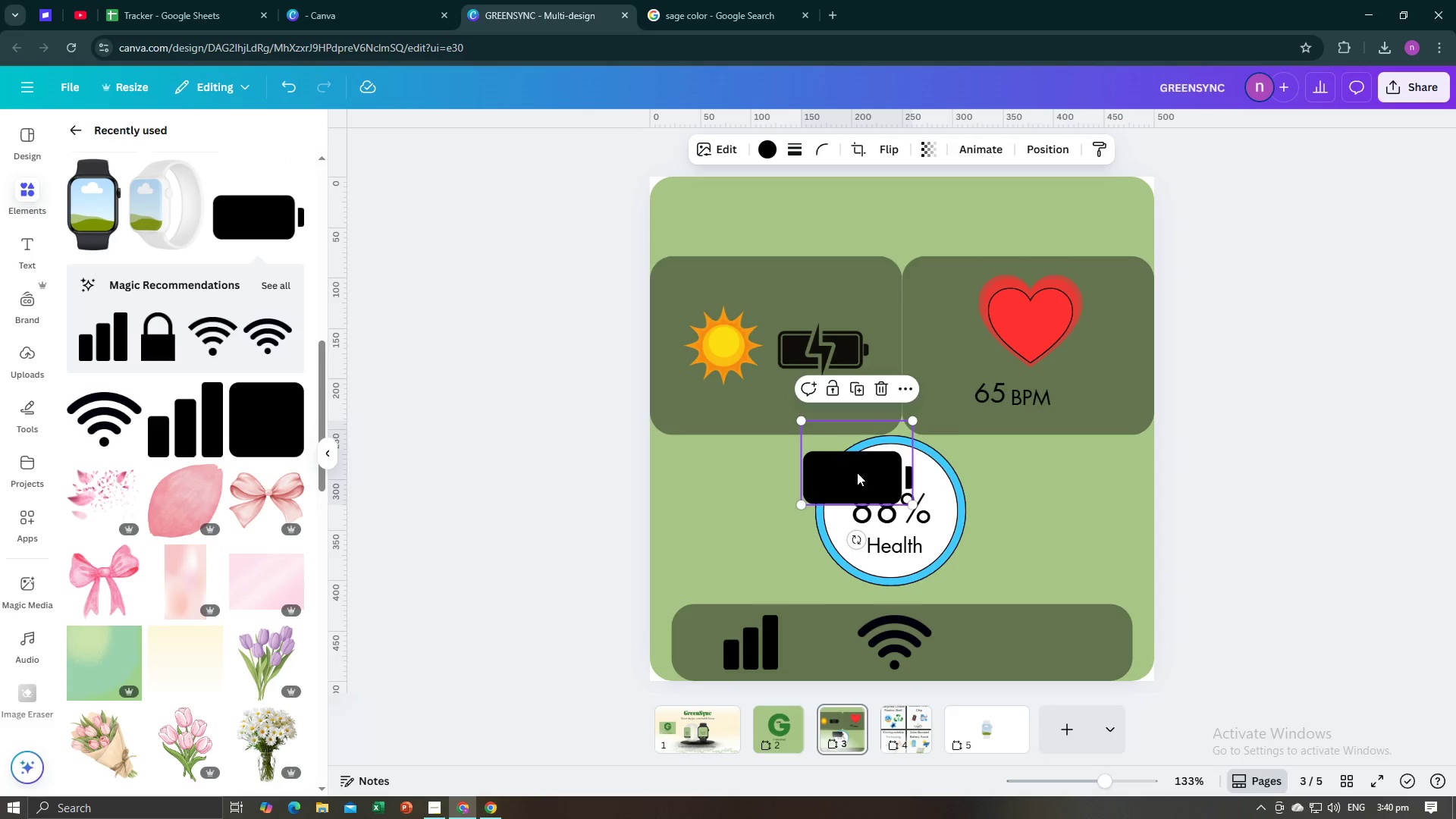 
left_click_drag(start_coordinate=[855, 474], to_coordinate=[1061, 636])
 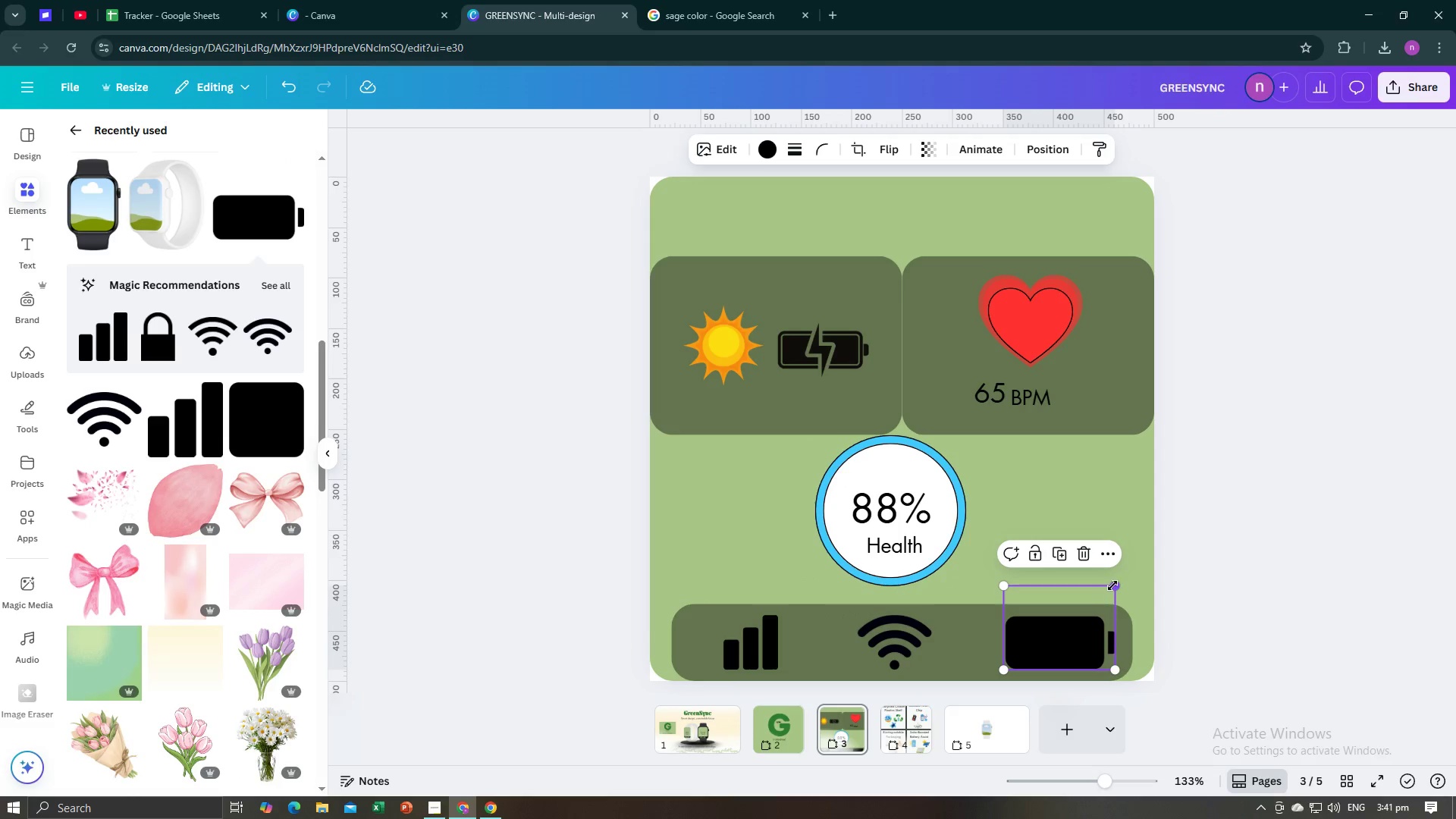 
left_click_drag(start_coordinate=[1112, 585], to_coordinate=[1100, 617])
 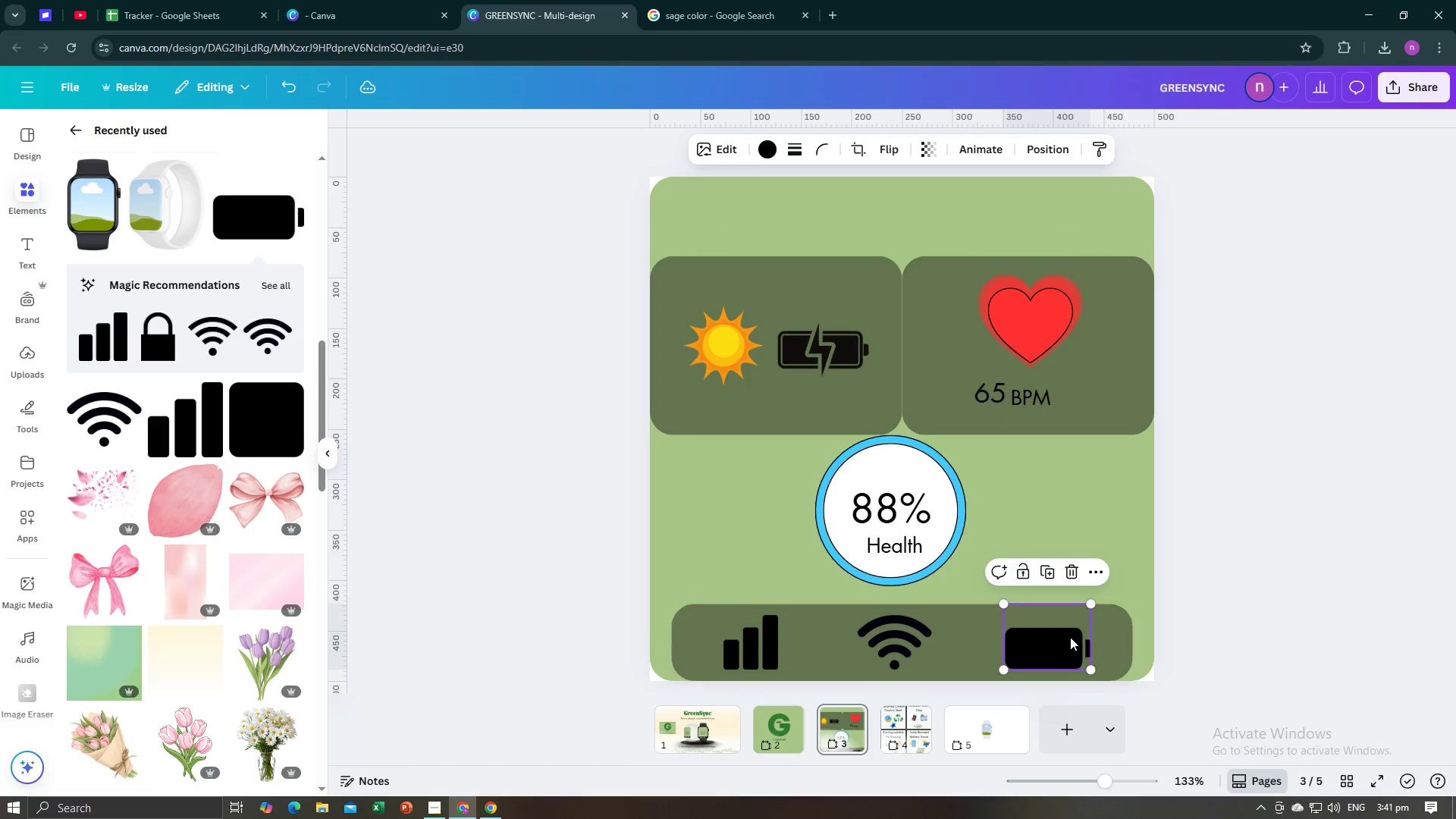 
left_click_drag(start_coordinate=[1069, 638], to_coordinate=[1080, 638])
 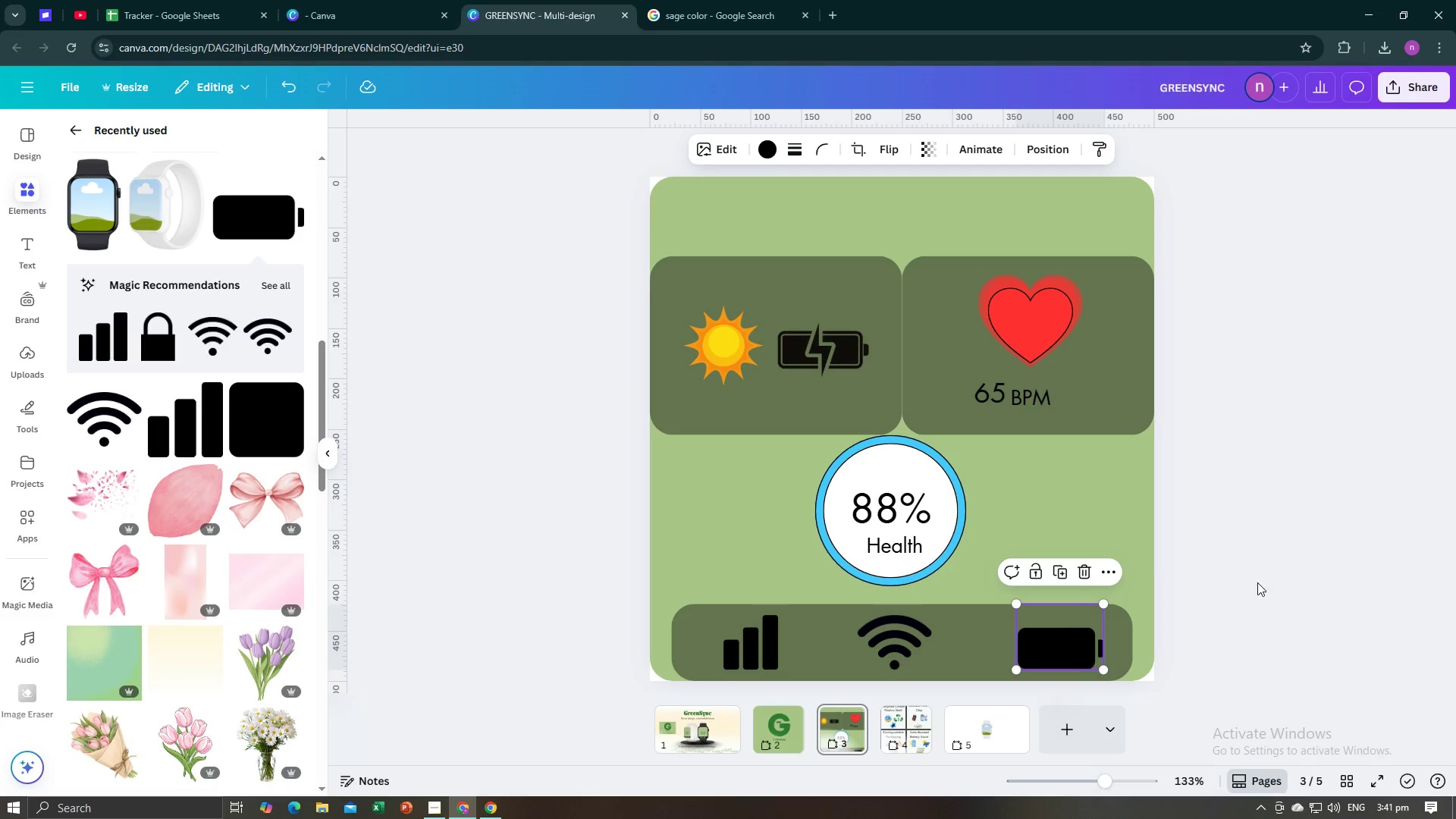 
left_click([1258, 582])
 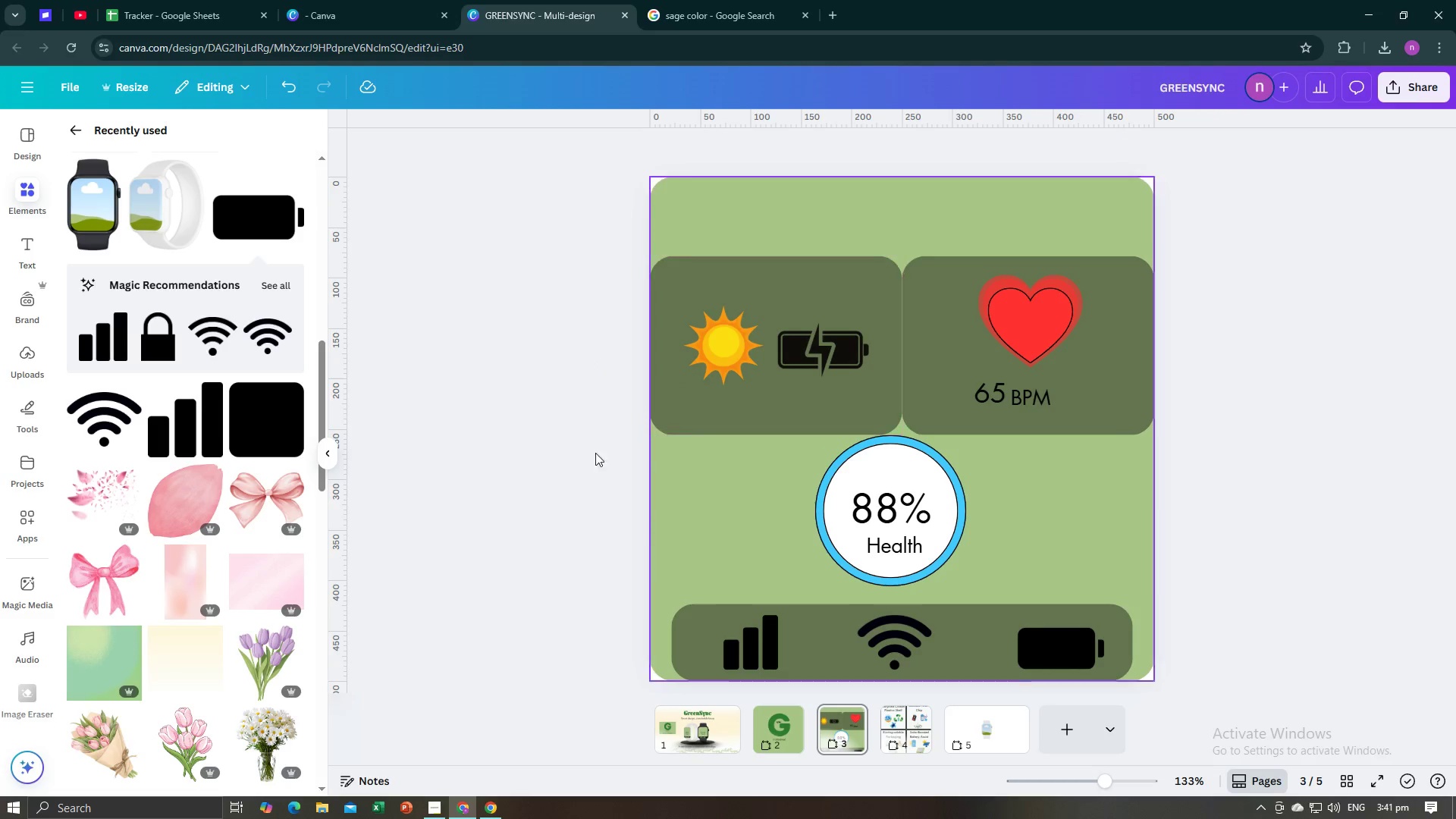 
wait(10.07)
 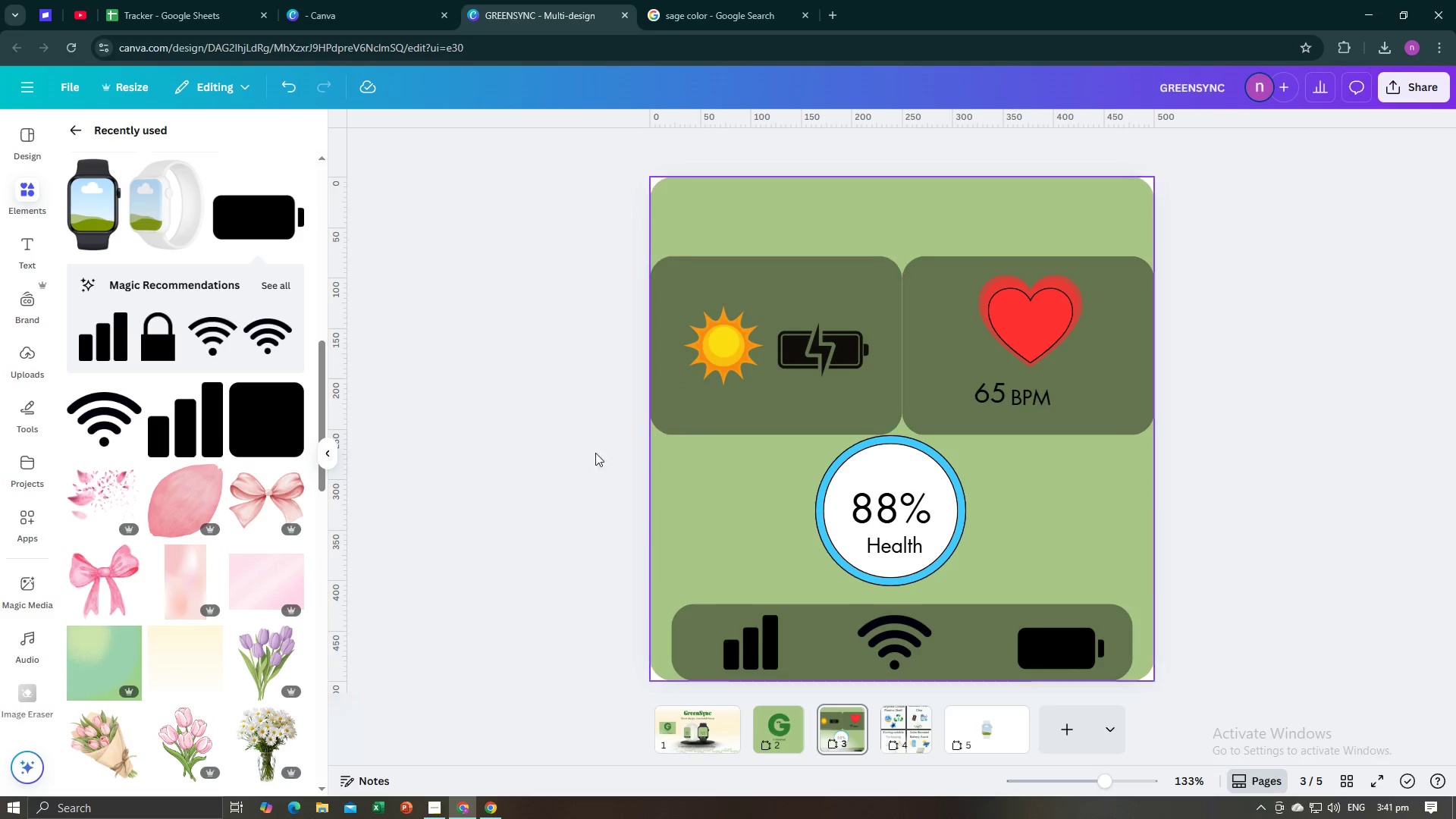 
left_click([864, 410])
 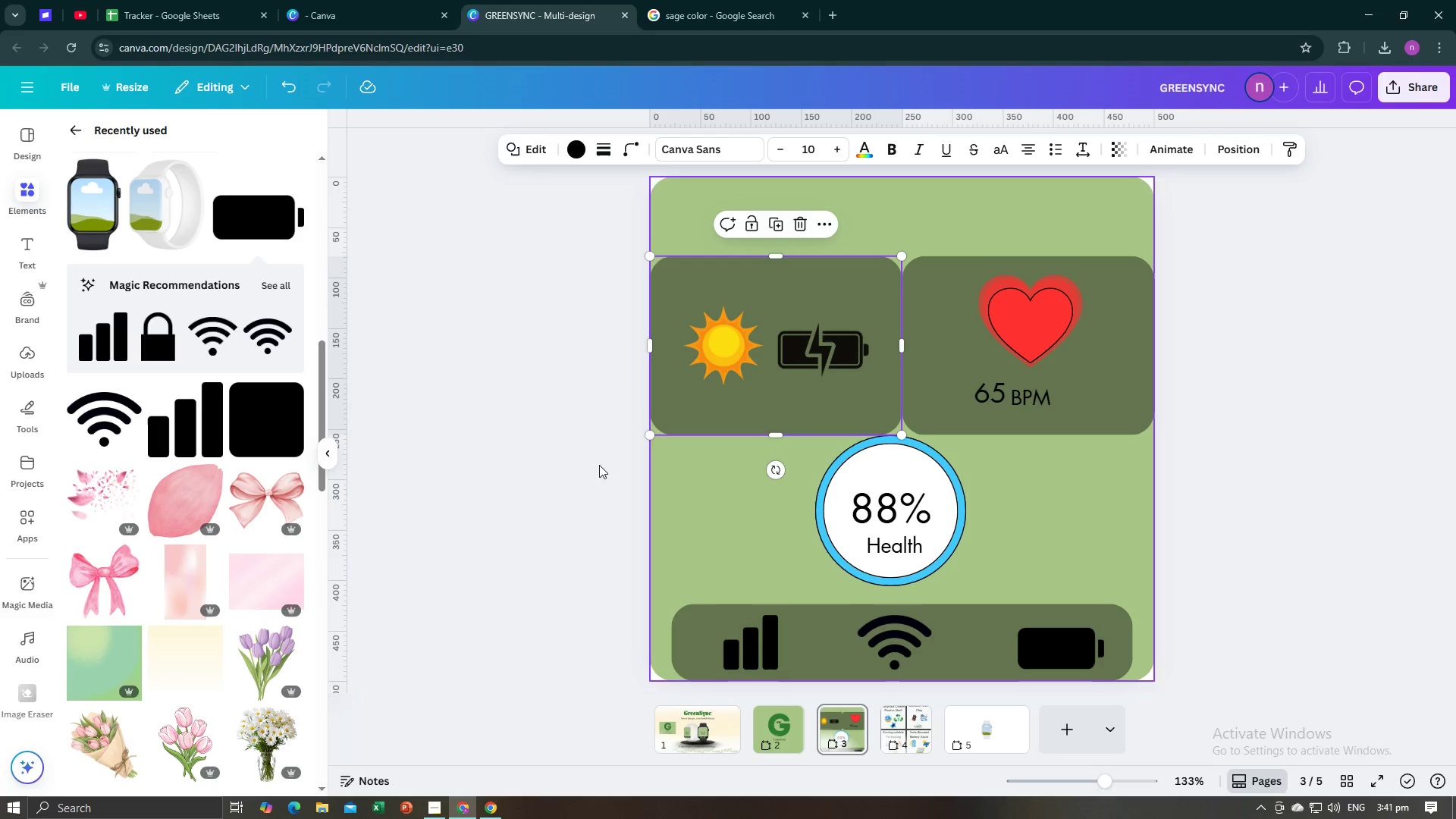 
left_click([595, 465])
 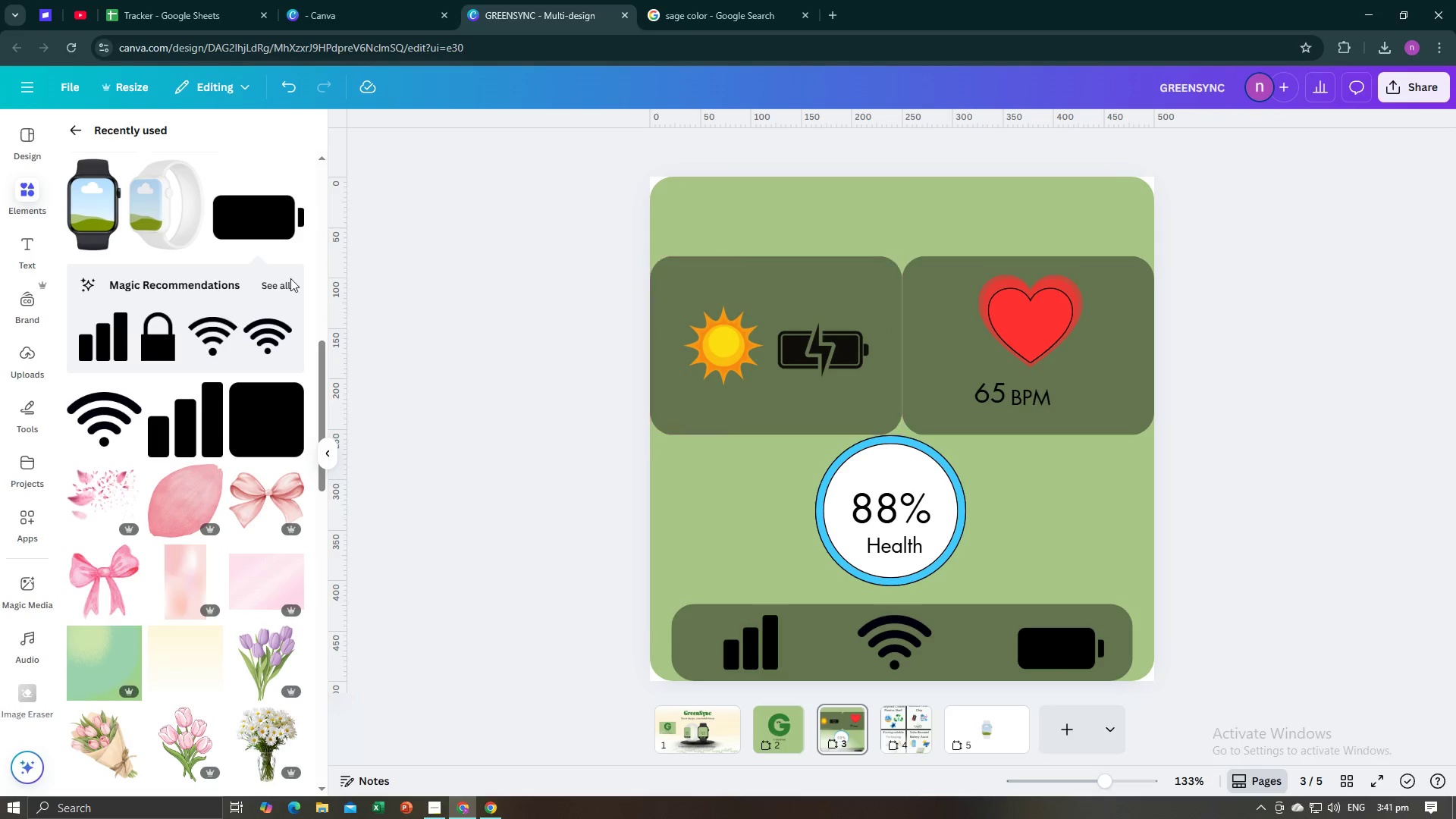 
scroll: coordinate [173, 211], scroll_direction: up, amount: 3.0
 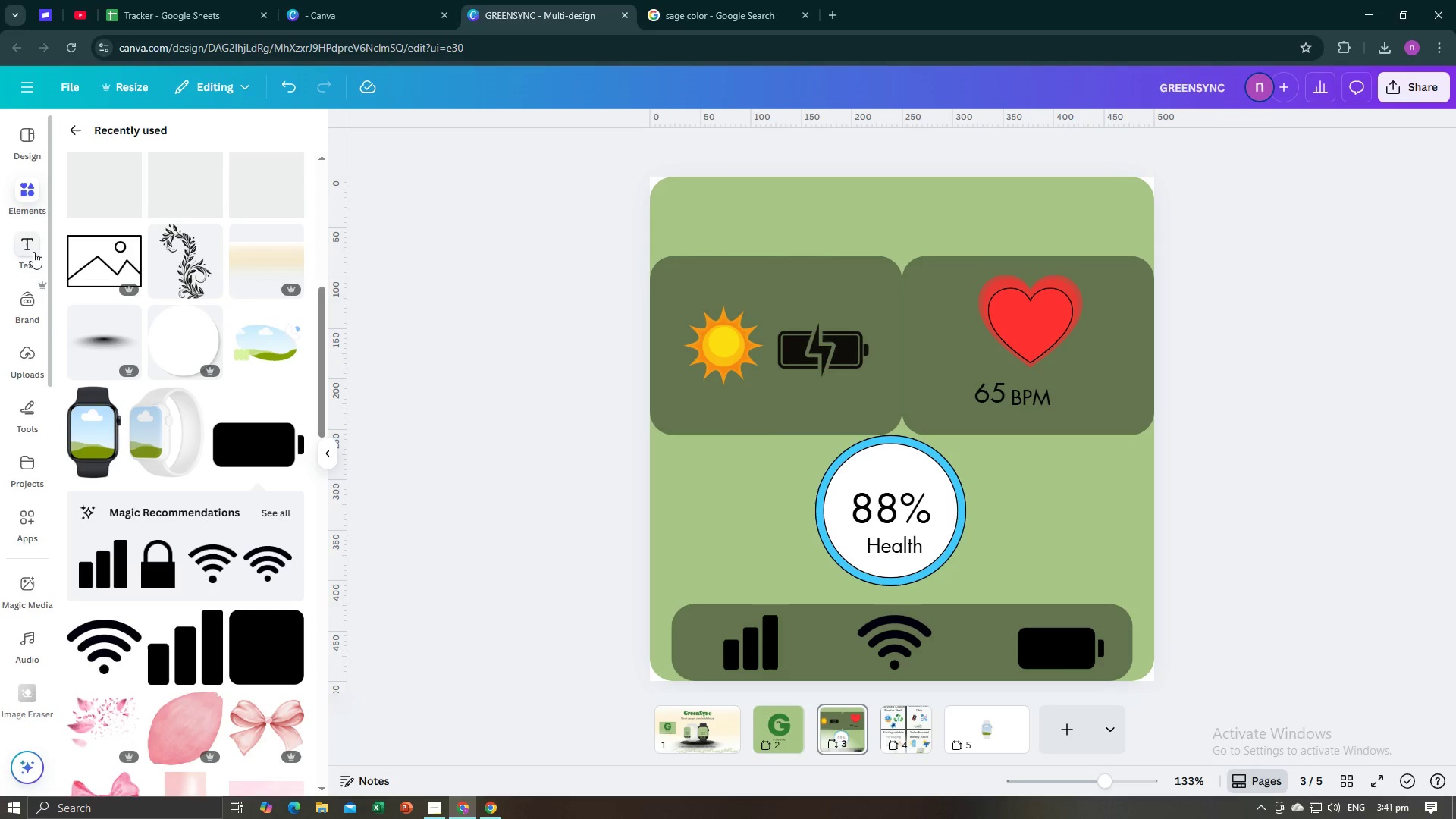 
left_click([27, 255])
 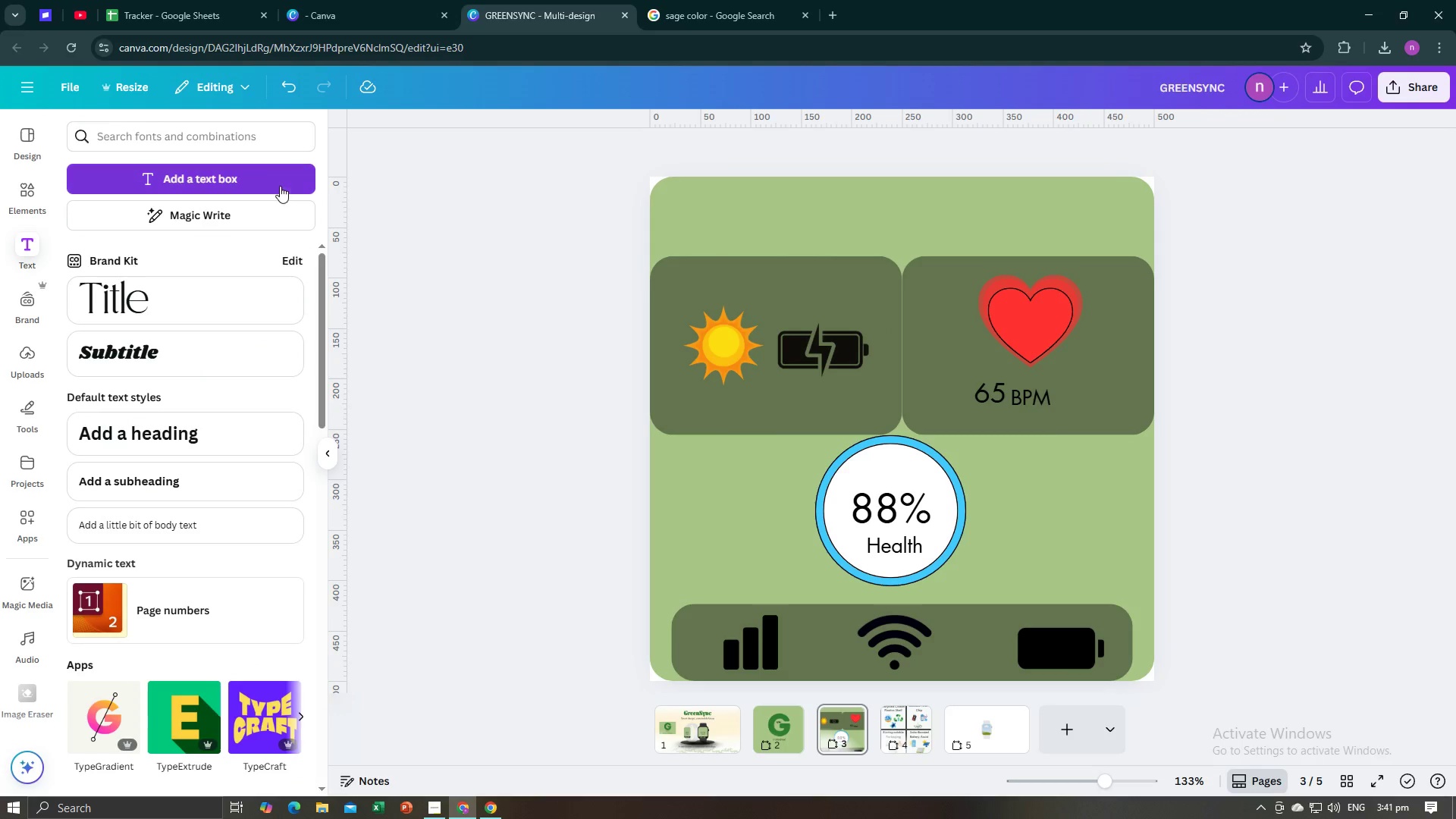 
left_click([275, 180])
 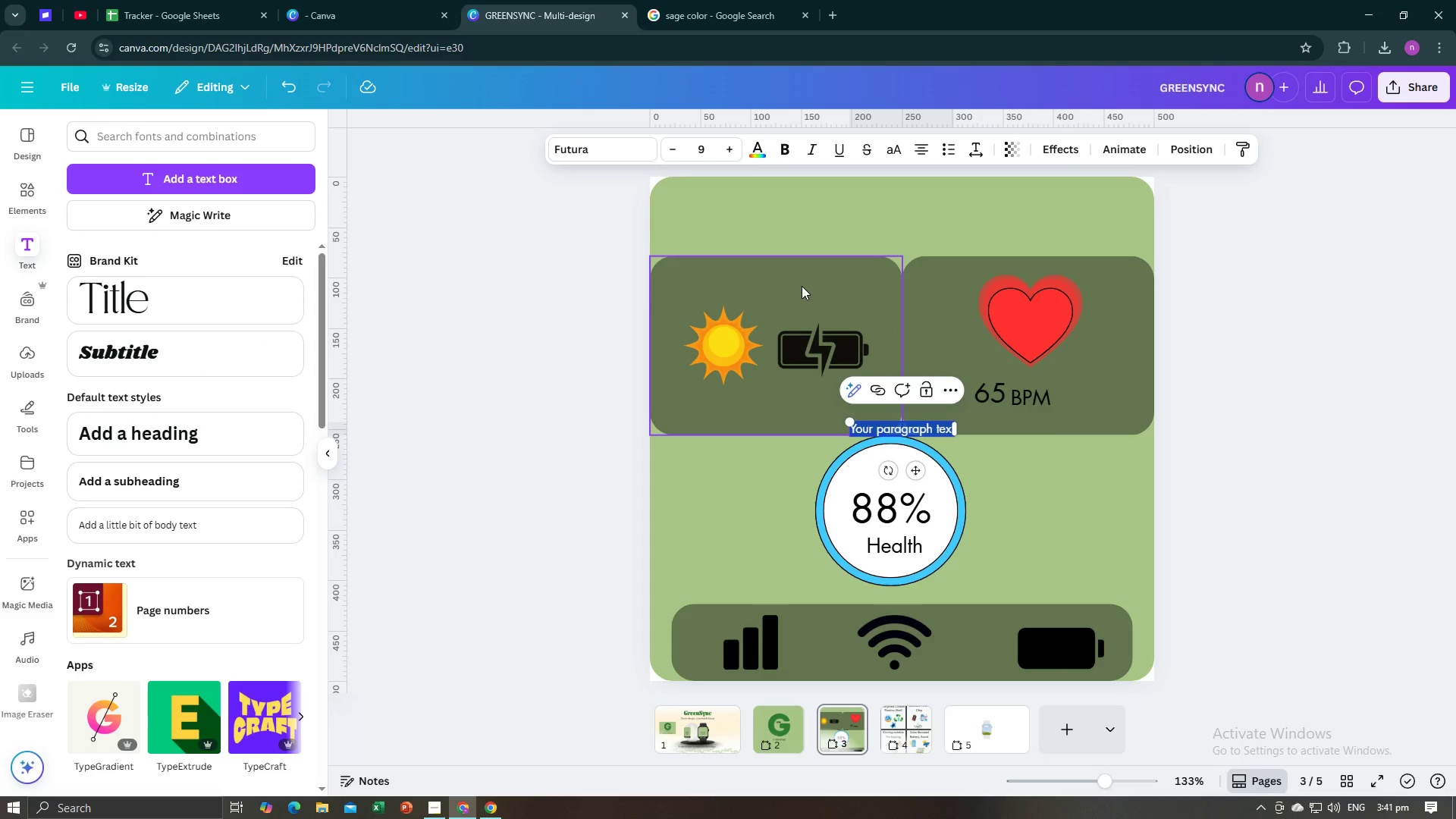 
type(11:;)
key(Backspace)
type(11)
 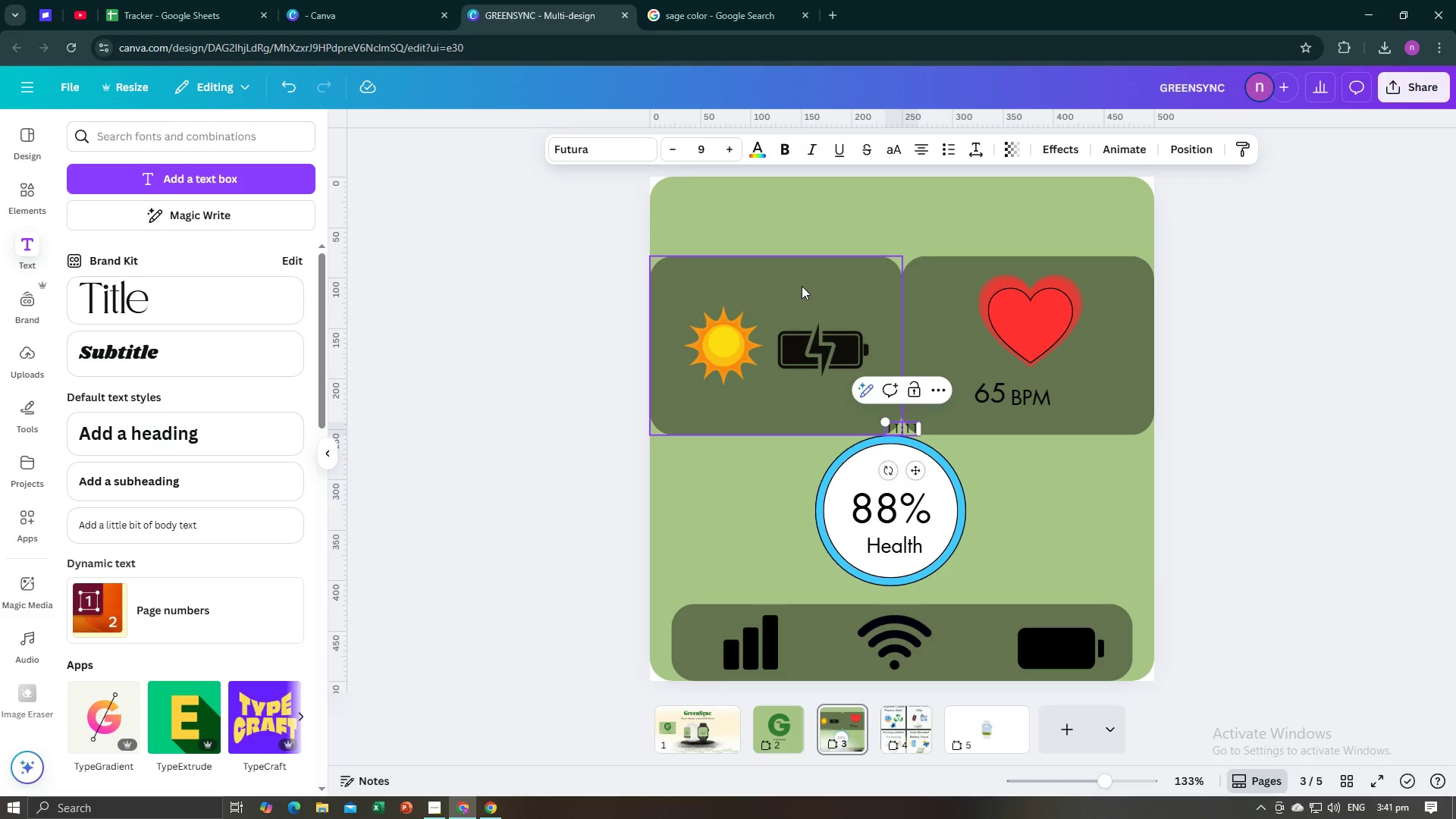 
double_click([730, 147])
 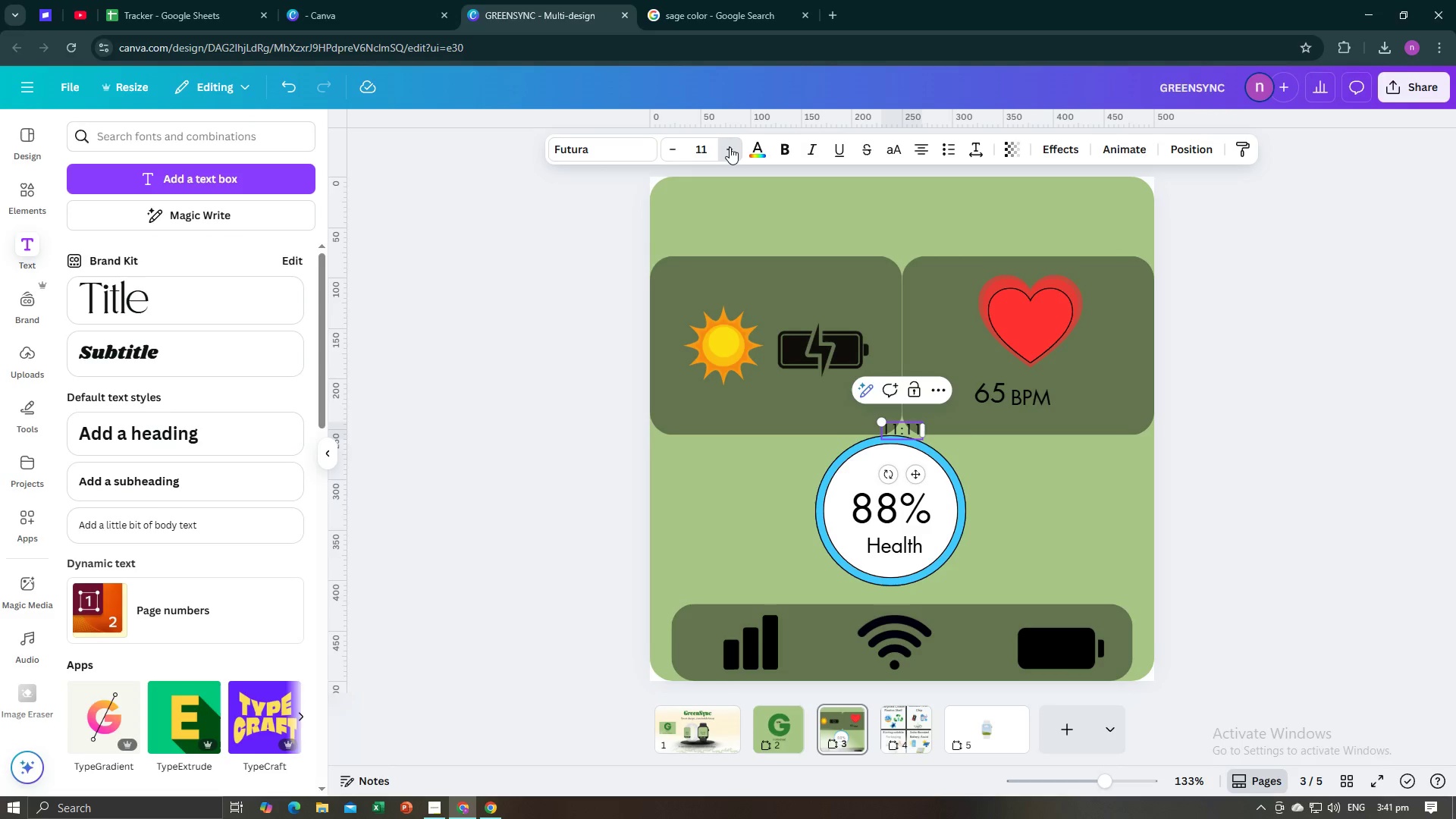 
triple_click([730, 147])
 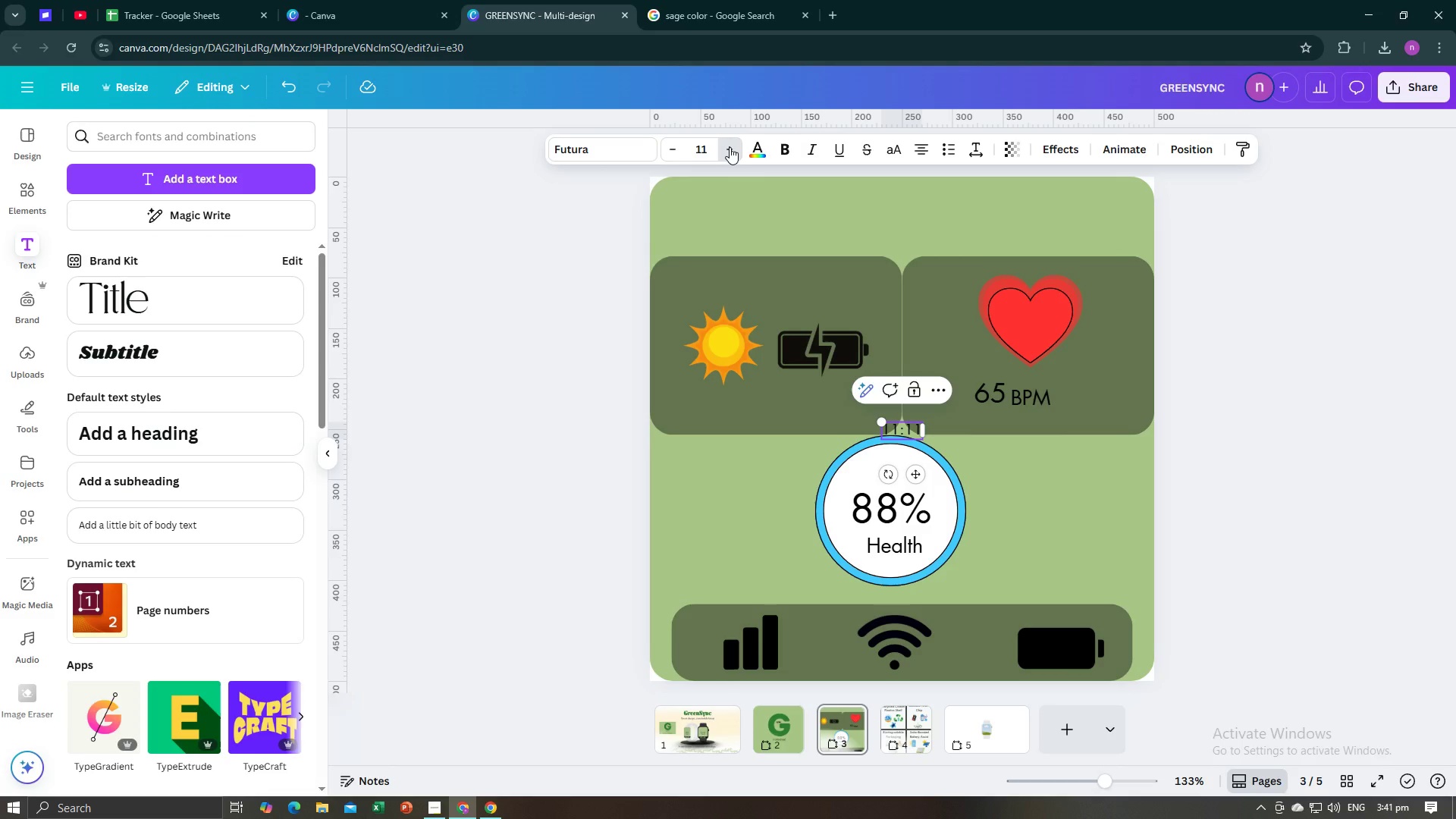 
triple_click([730, 147])
 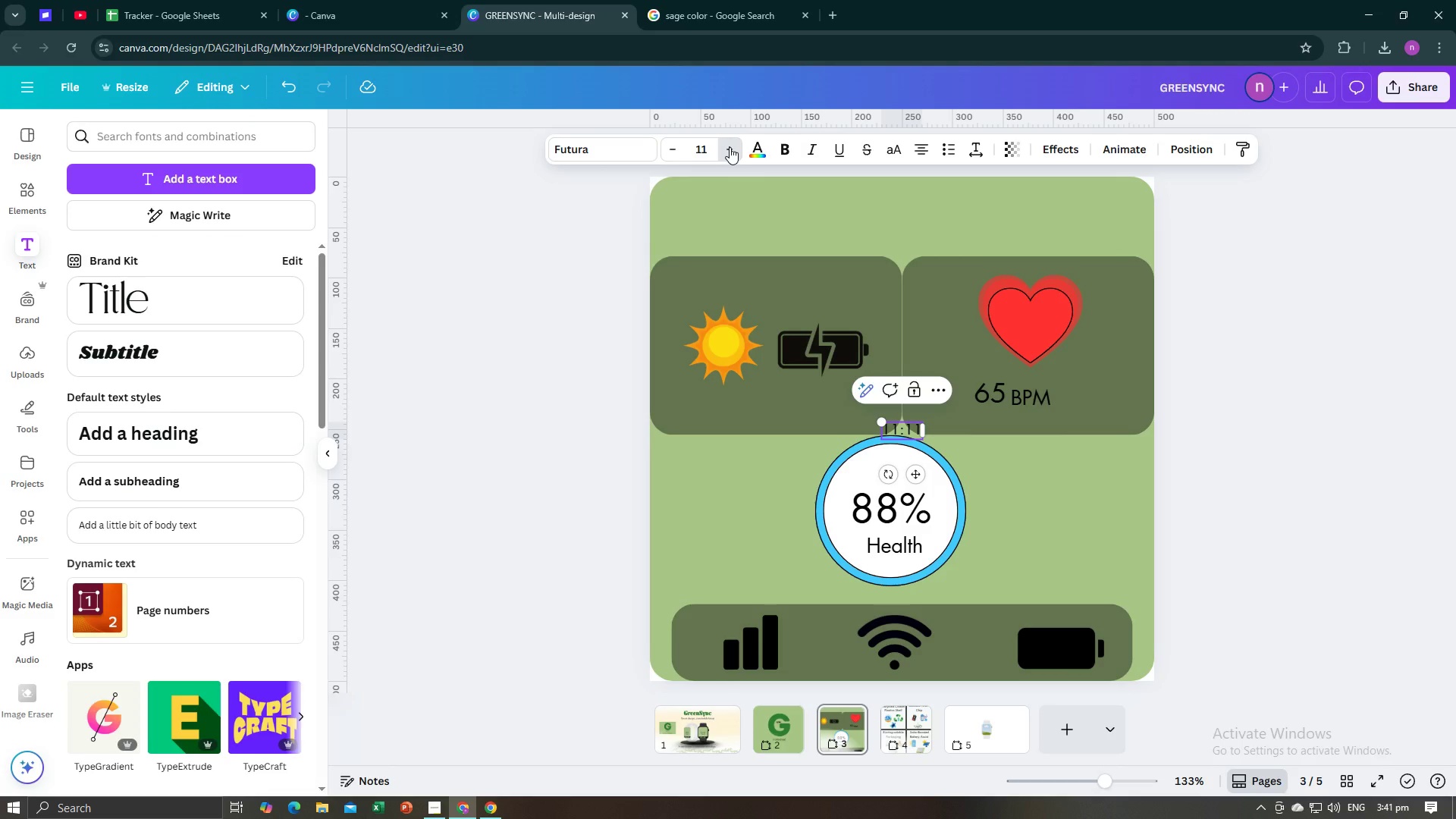 
triple_click([730, 147])
 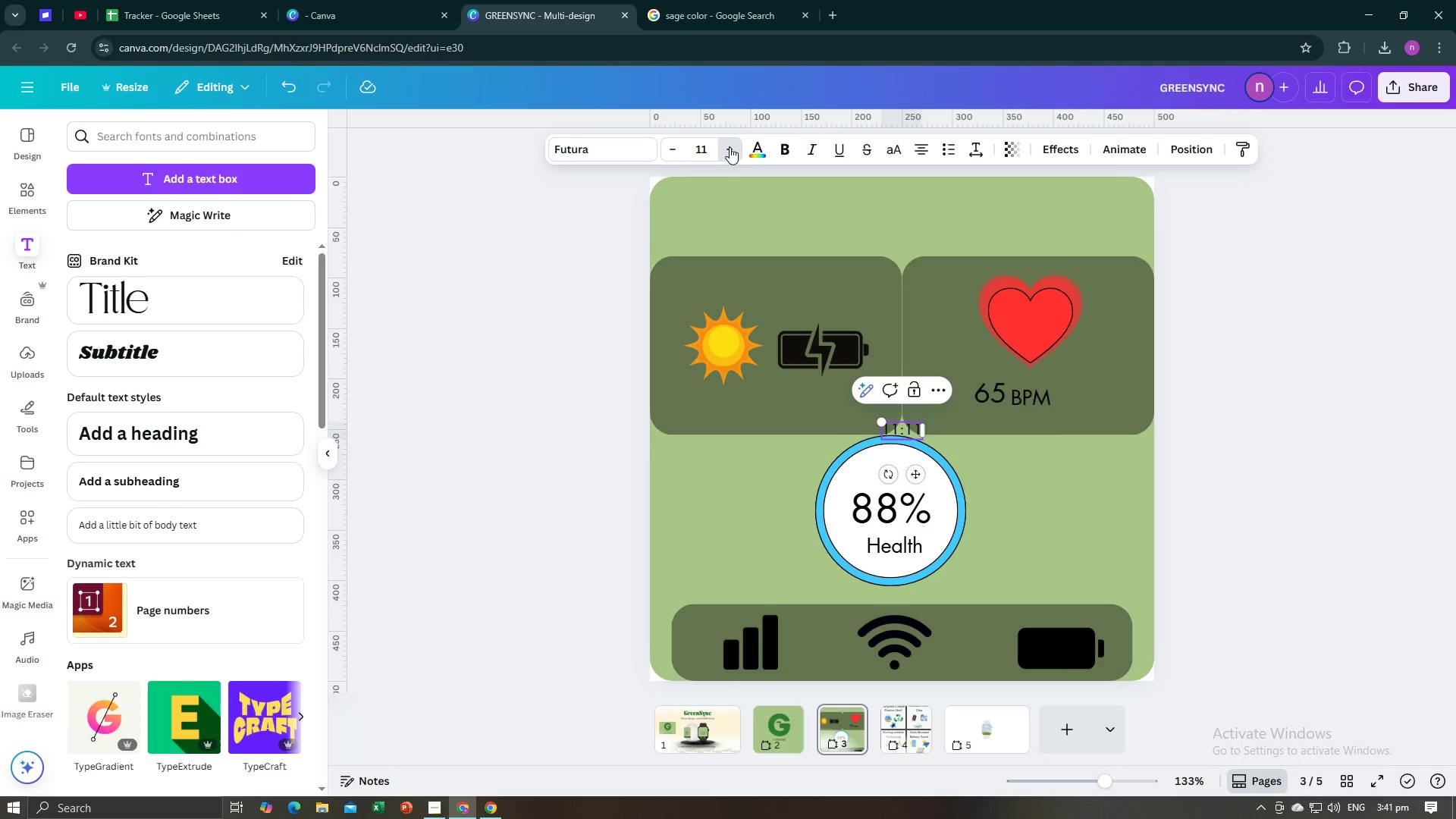 
triple_click([730, 147])
 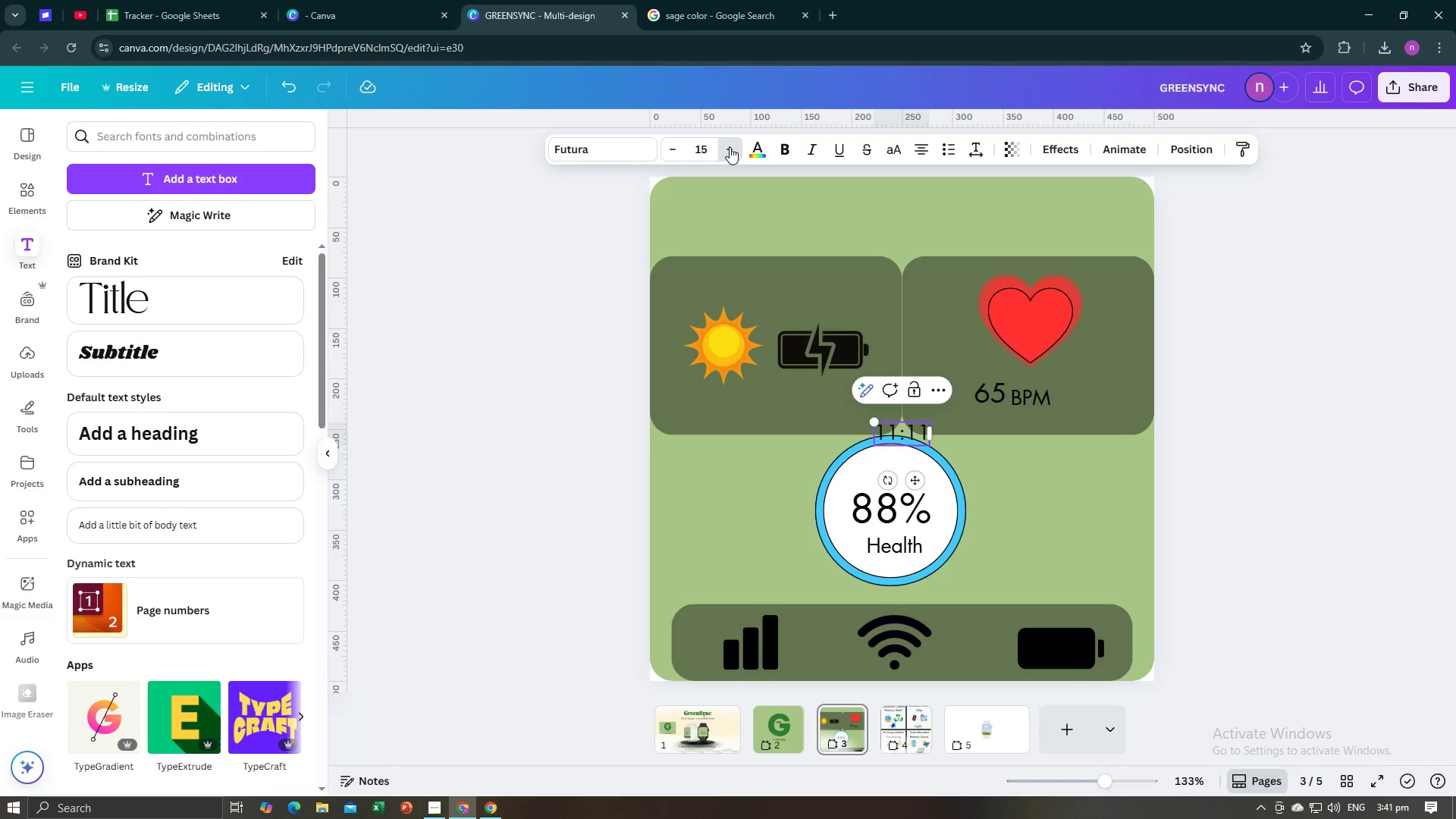 
triple_click([730, 147])
 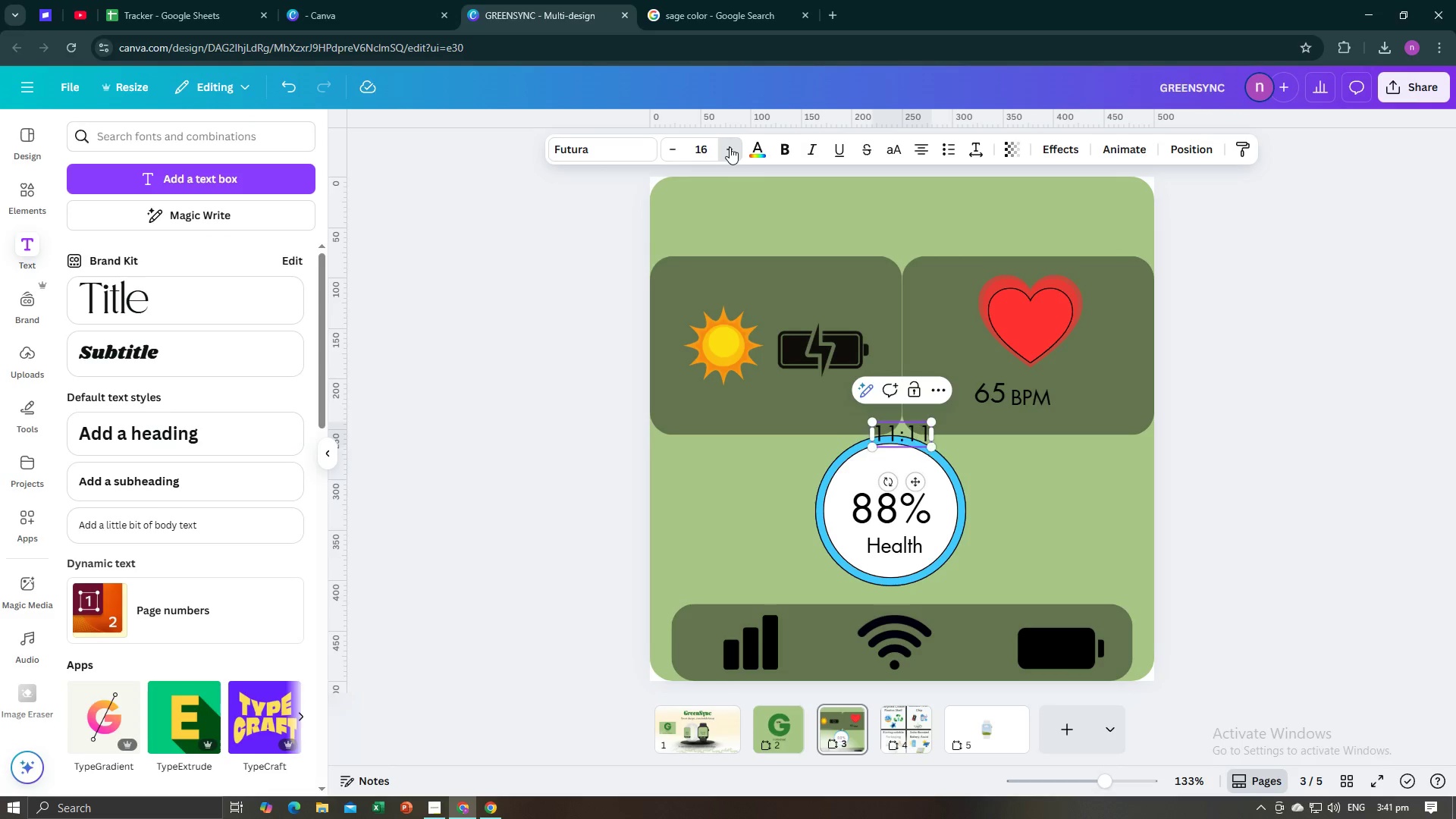 
triple_click([730, 147])
 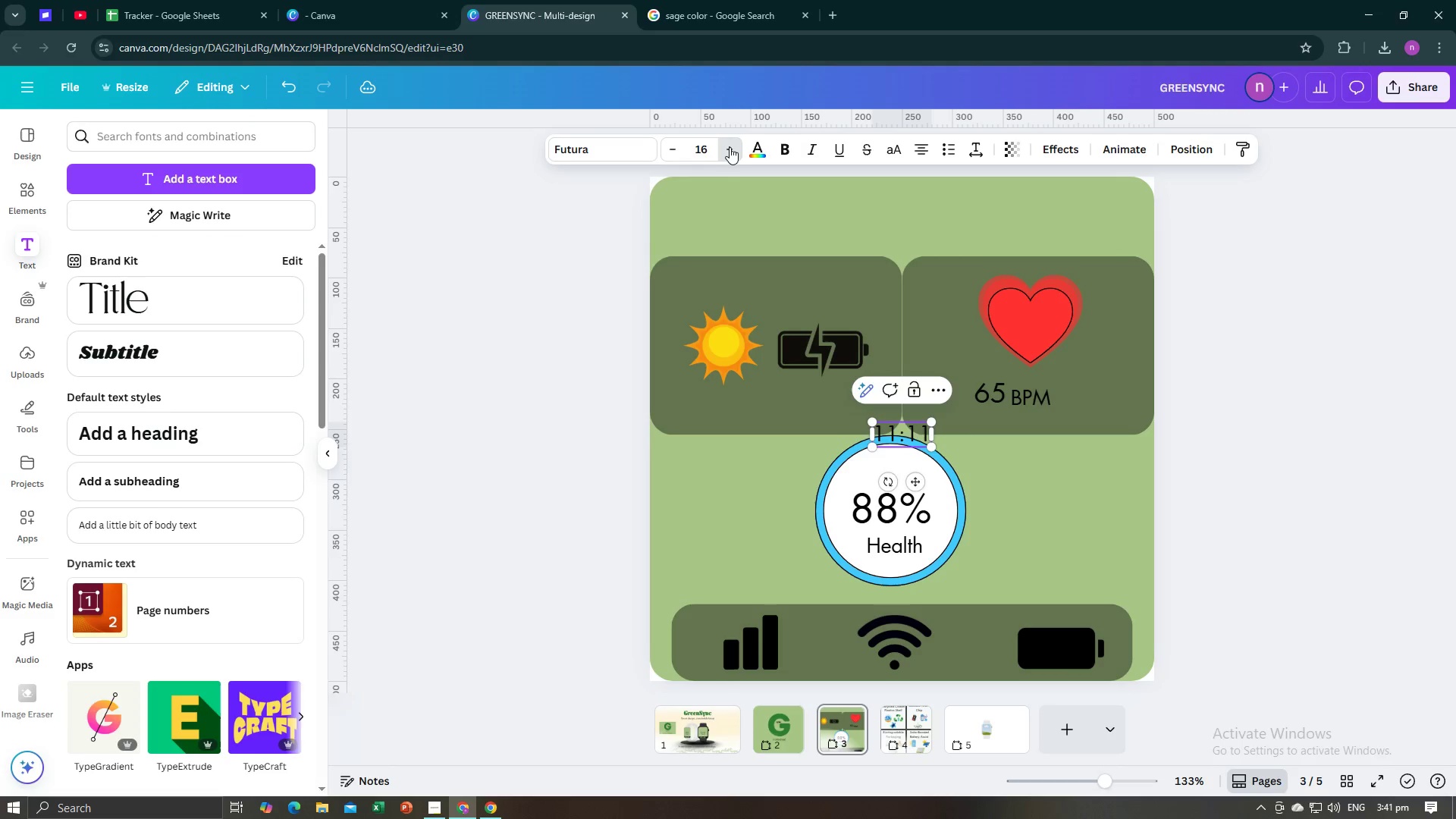 
triple_click([730, 147])
 